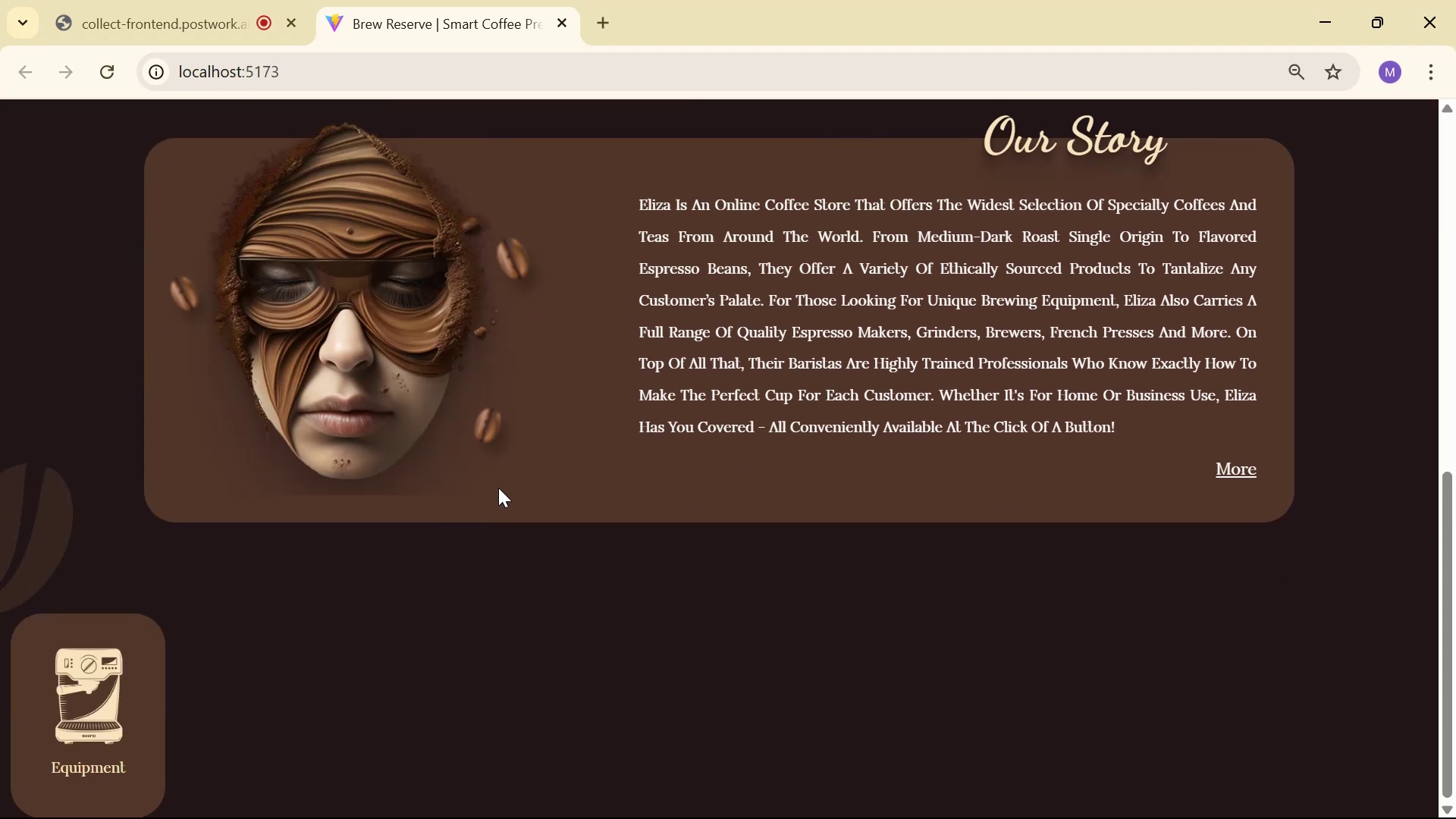 
key(Alt+AltLeft)
 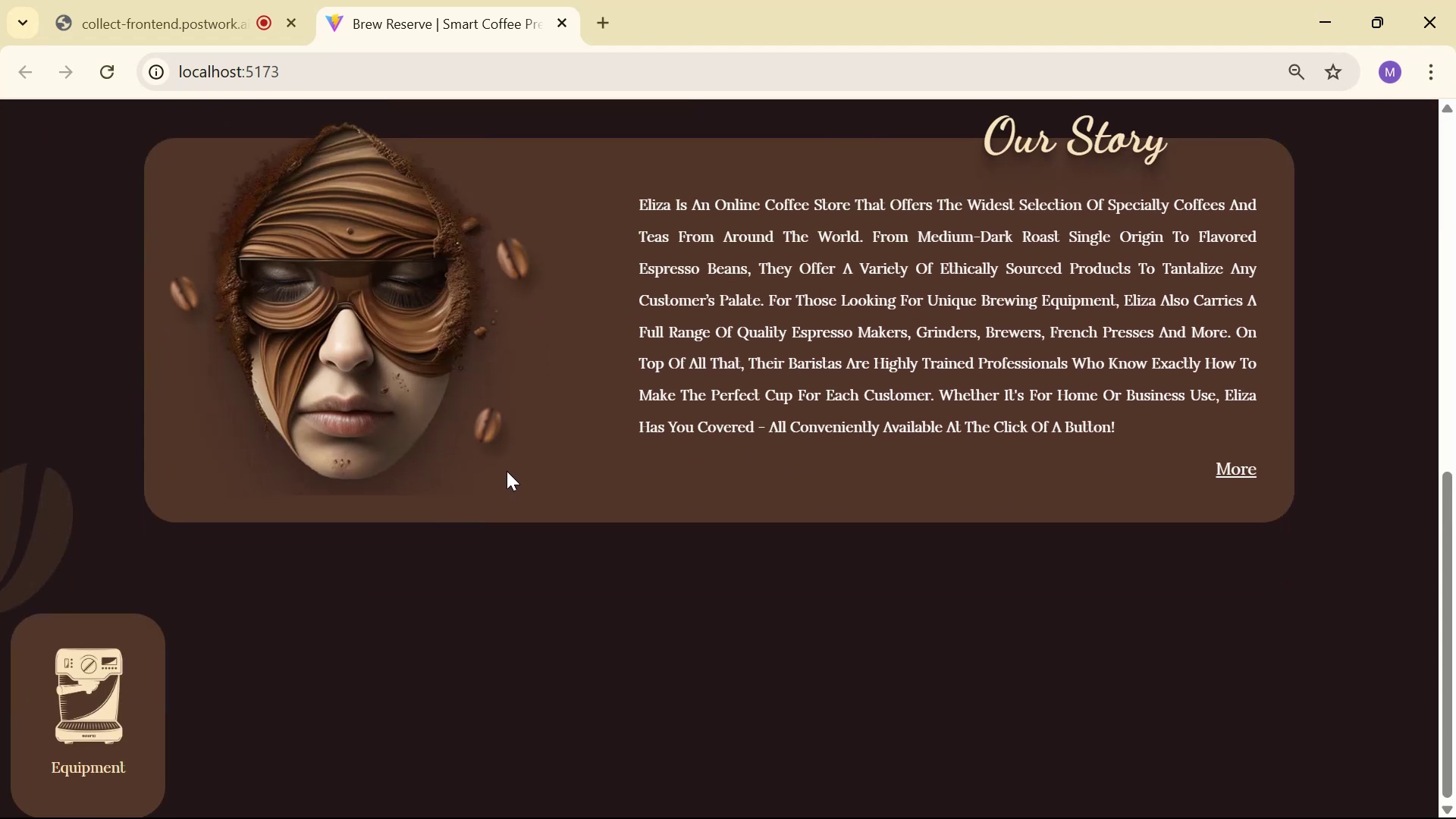 
key(Alt+Tab)
 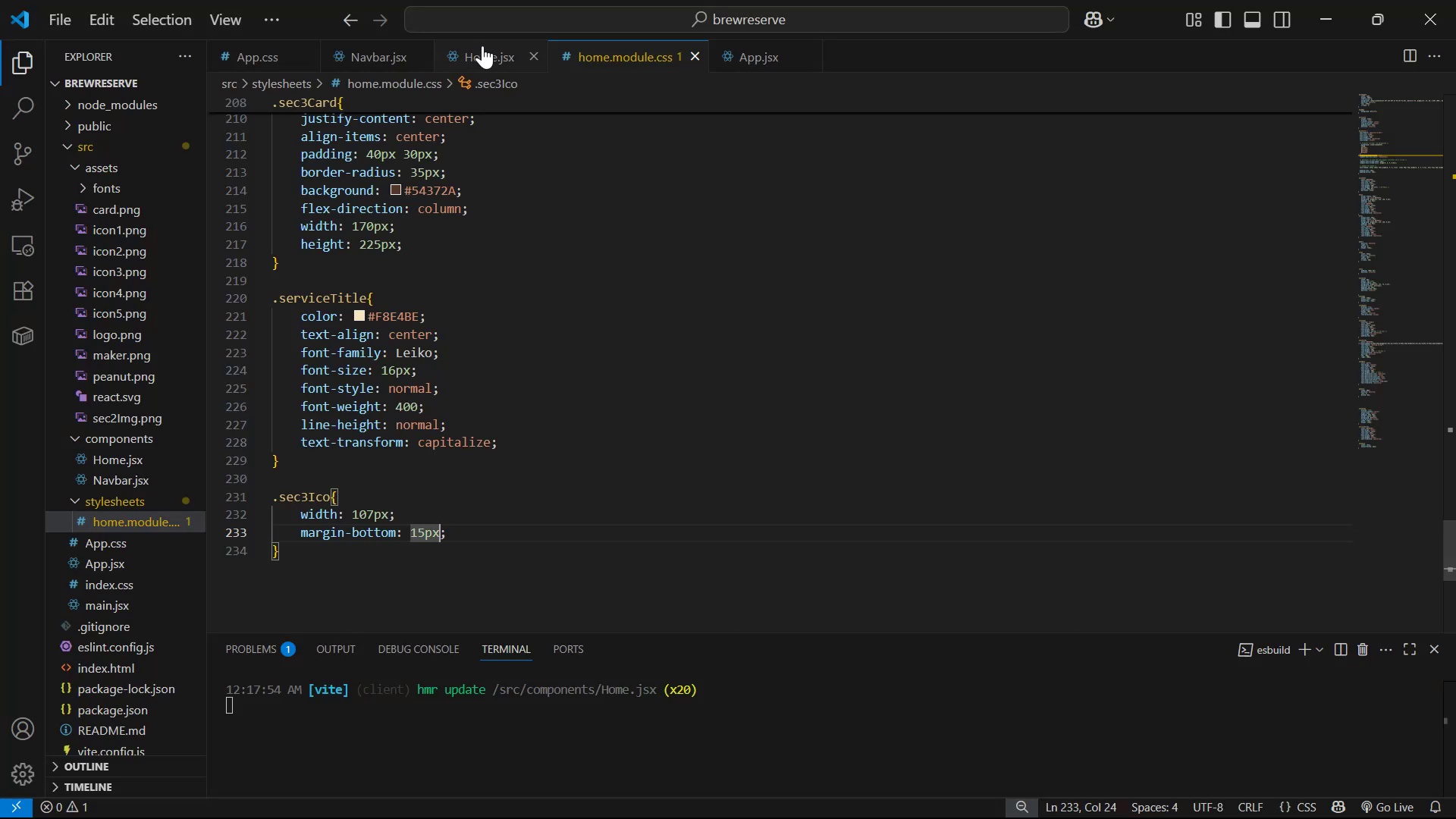 
left_click([337, 471])
 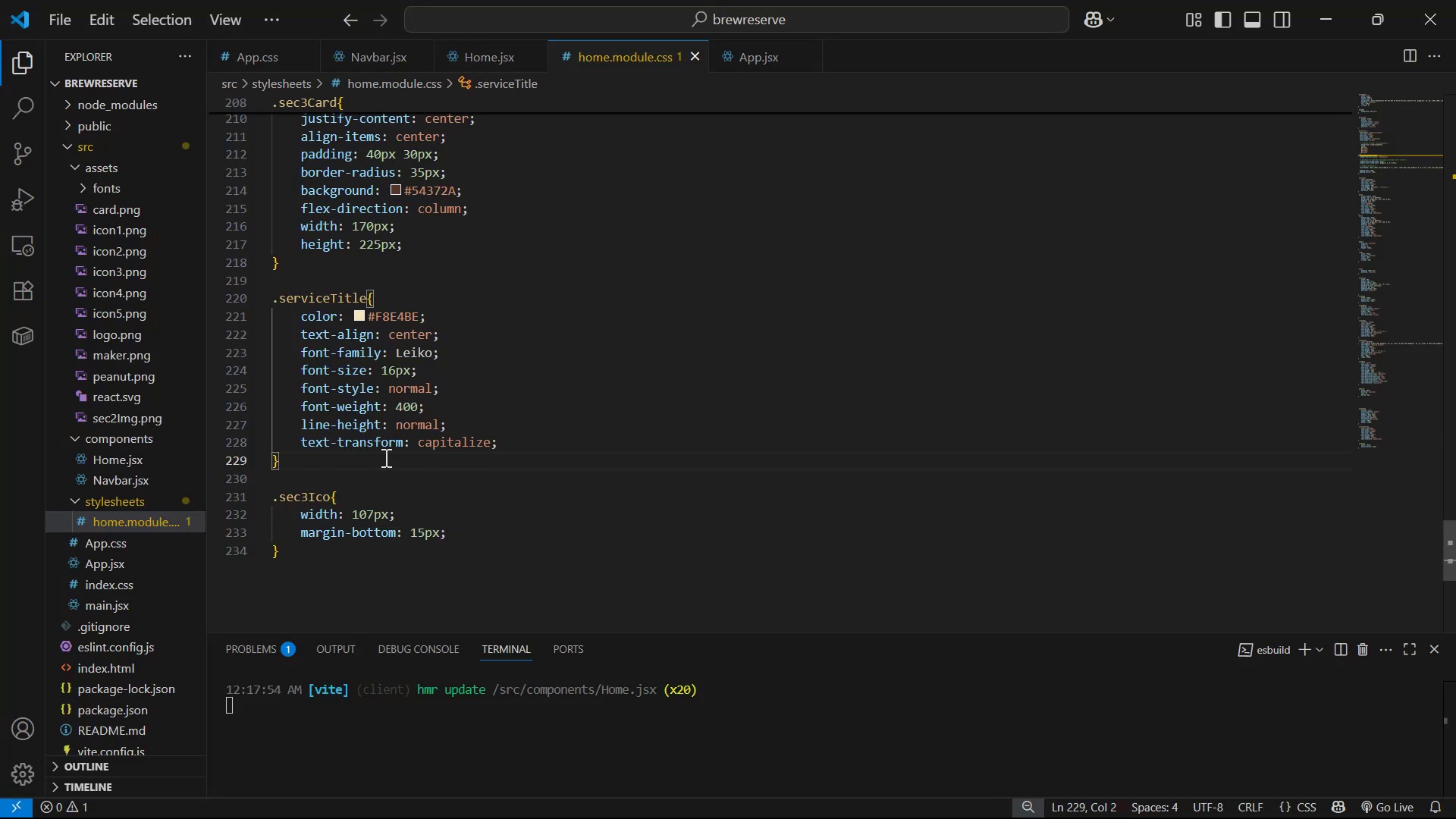 
key(Enter)
 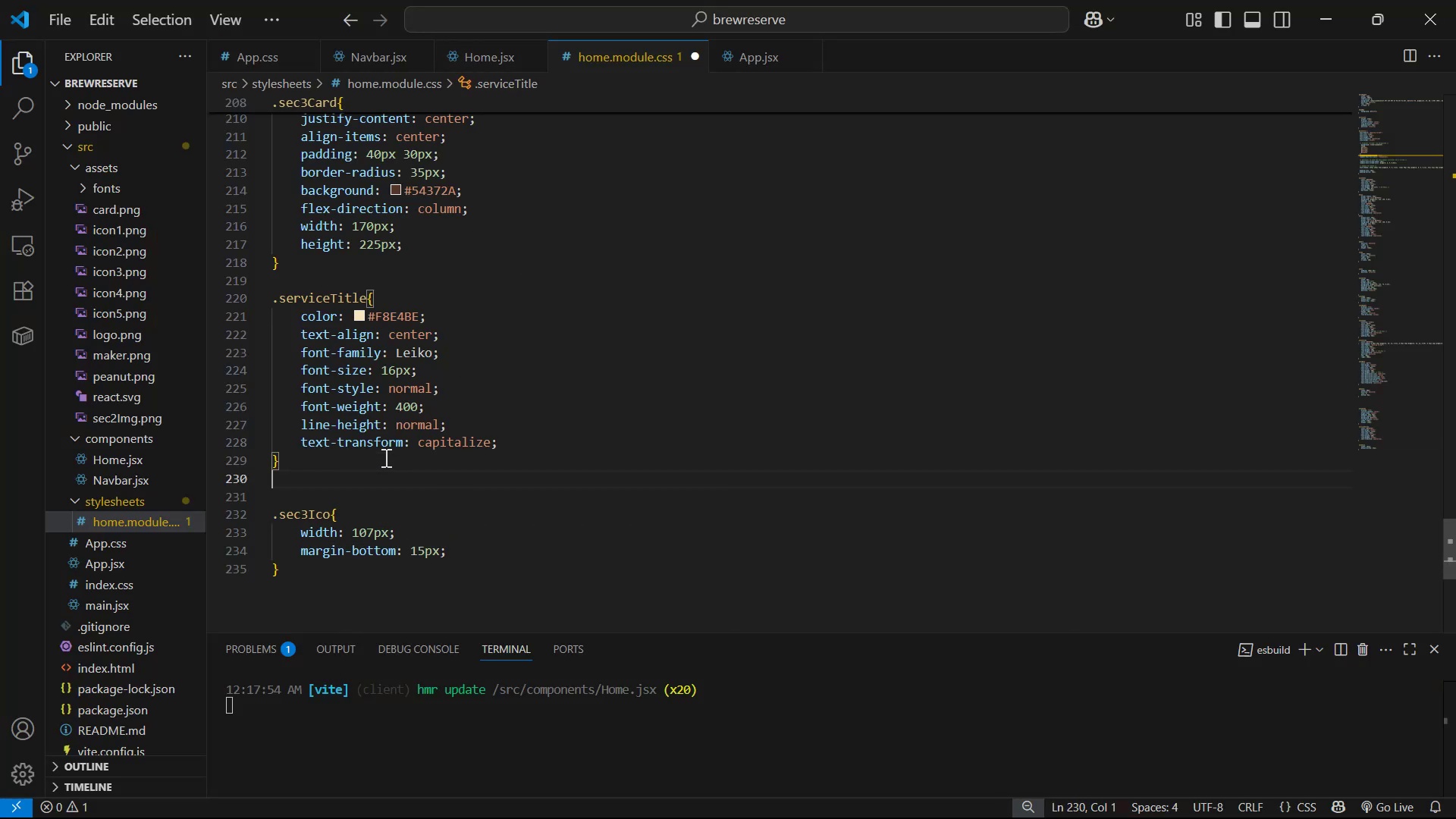 
key(Enter)
 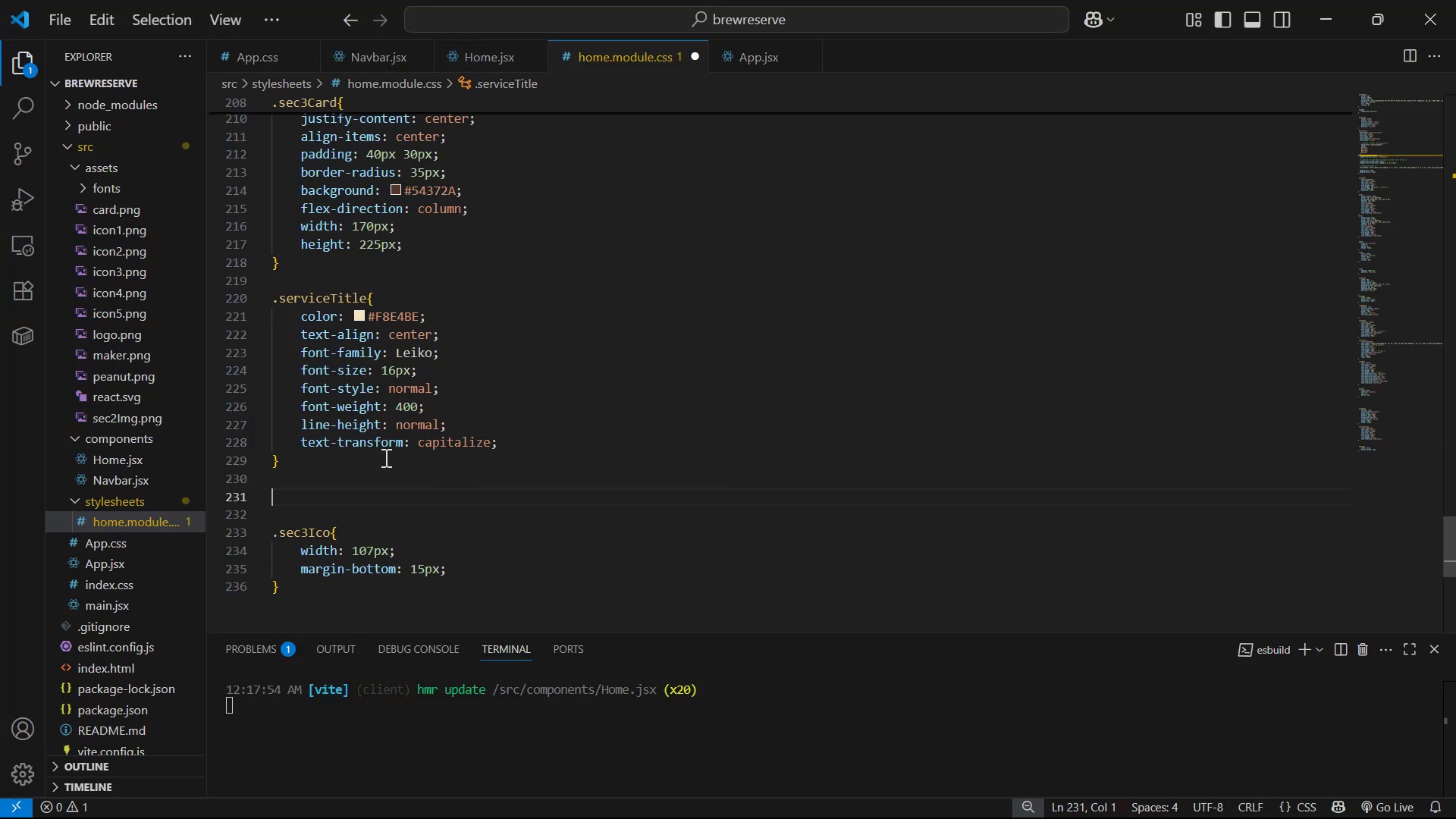 
type(.sec3{)
 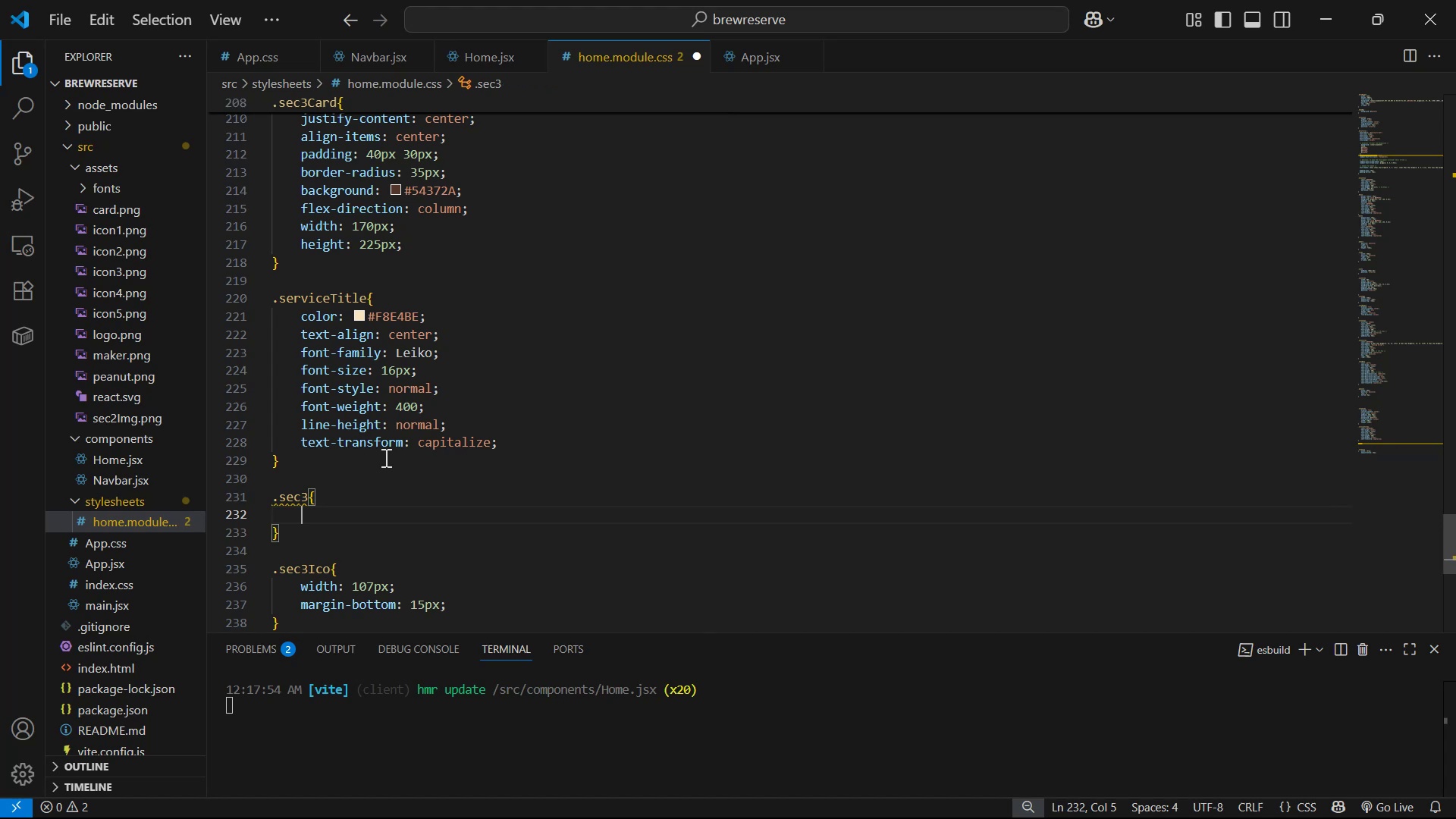 
key(Shift+Enter)
 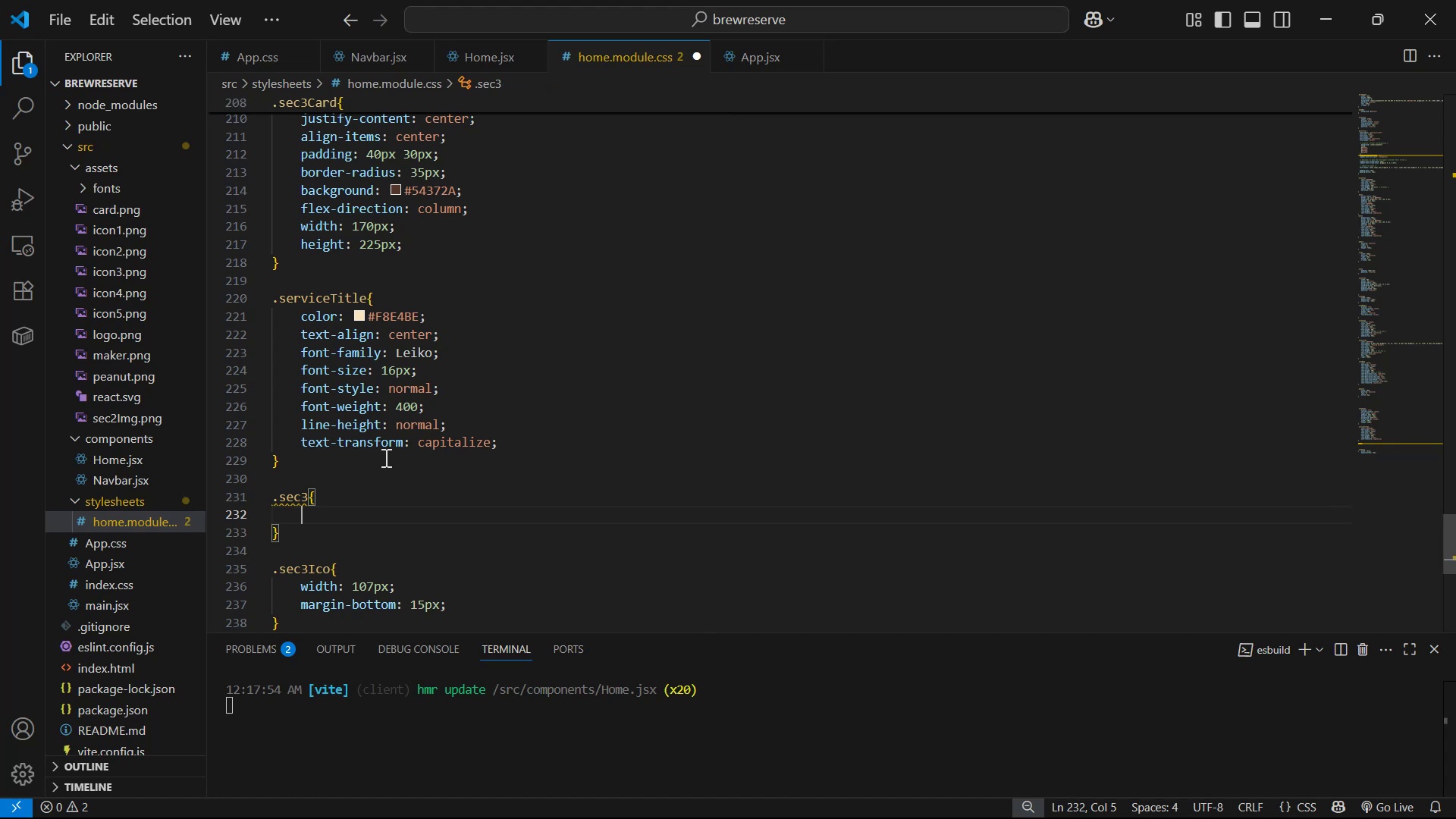 
type(wi)
 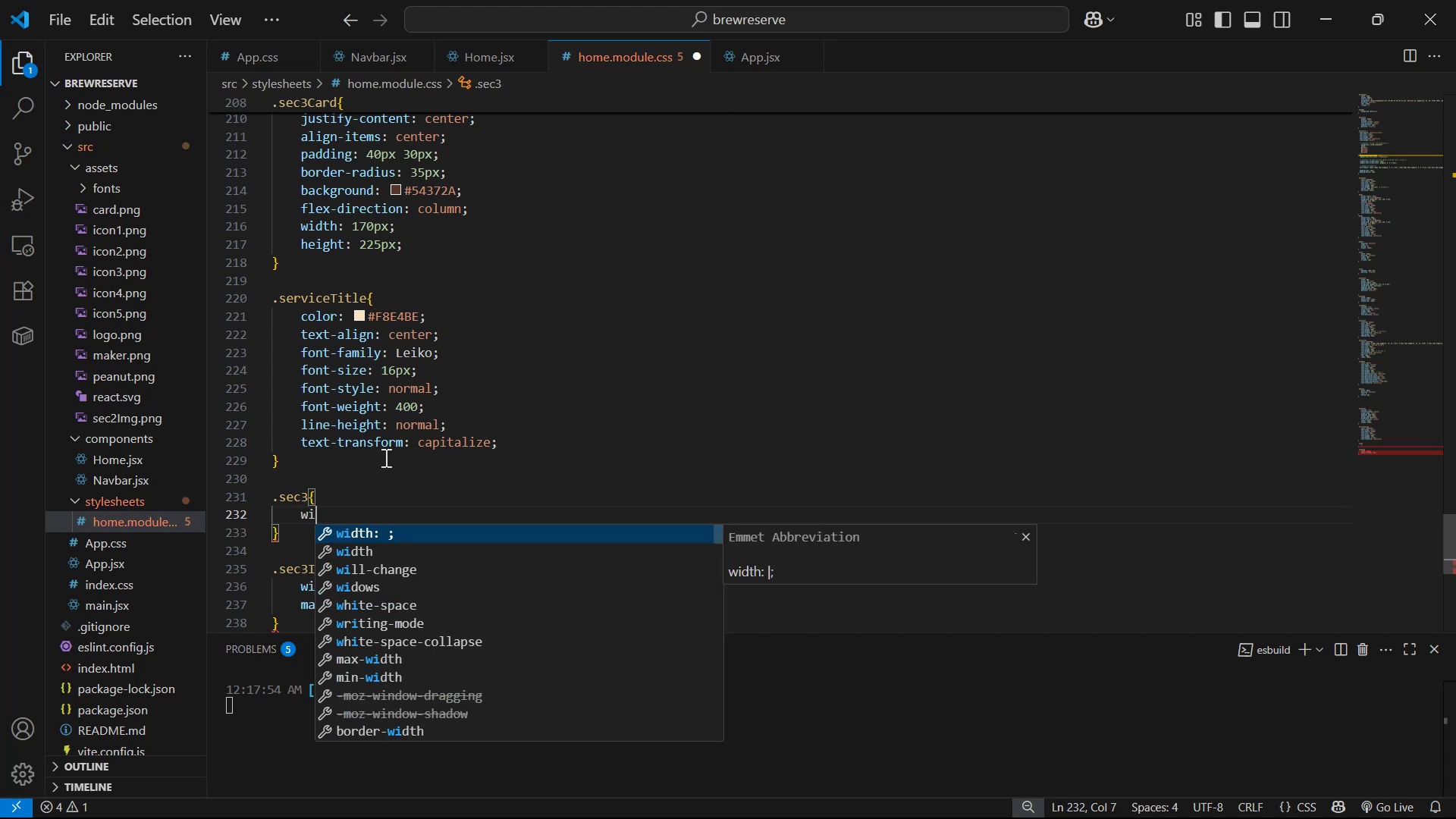 
key(Enter)
 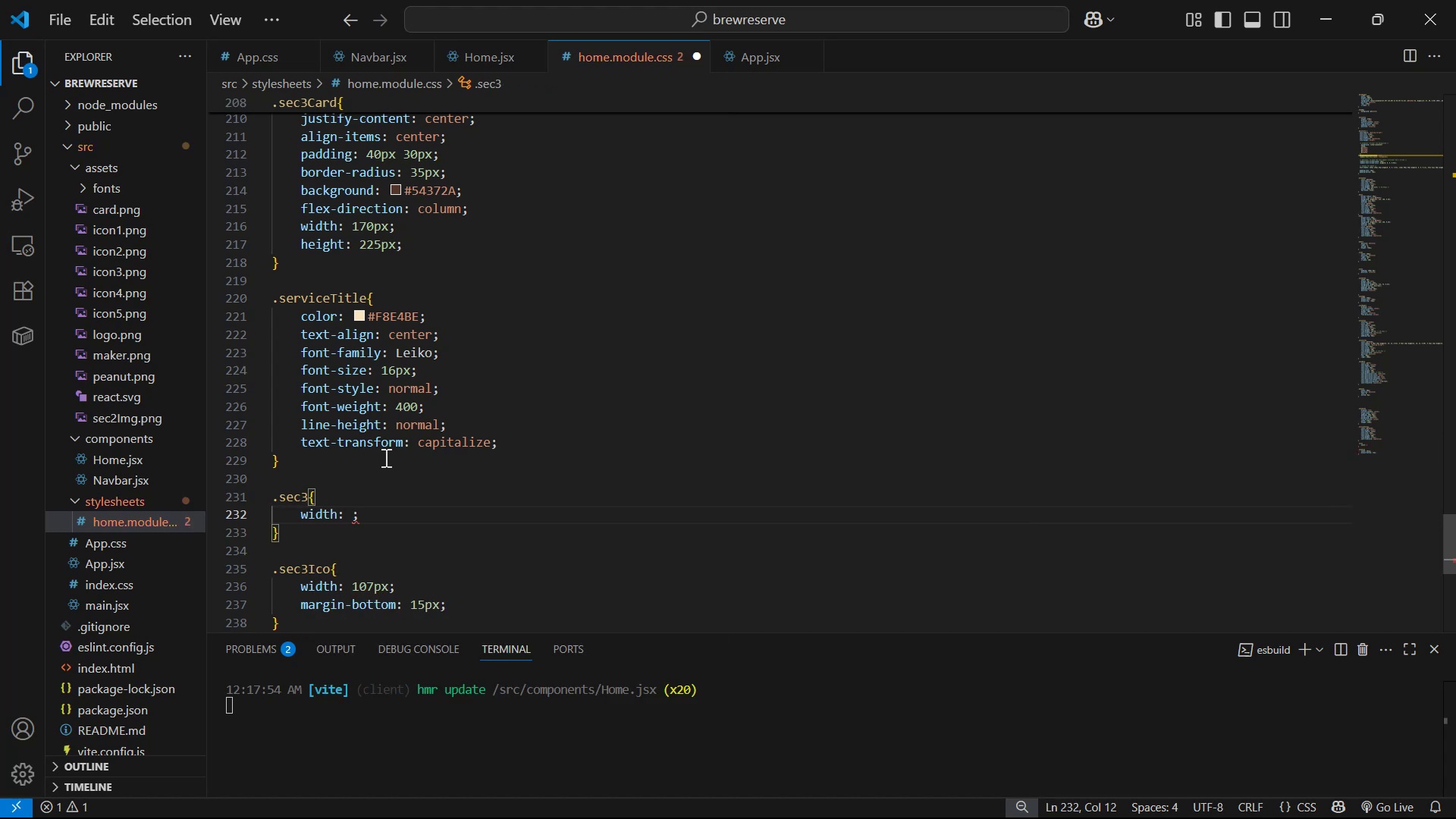 
type(80%)
 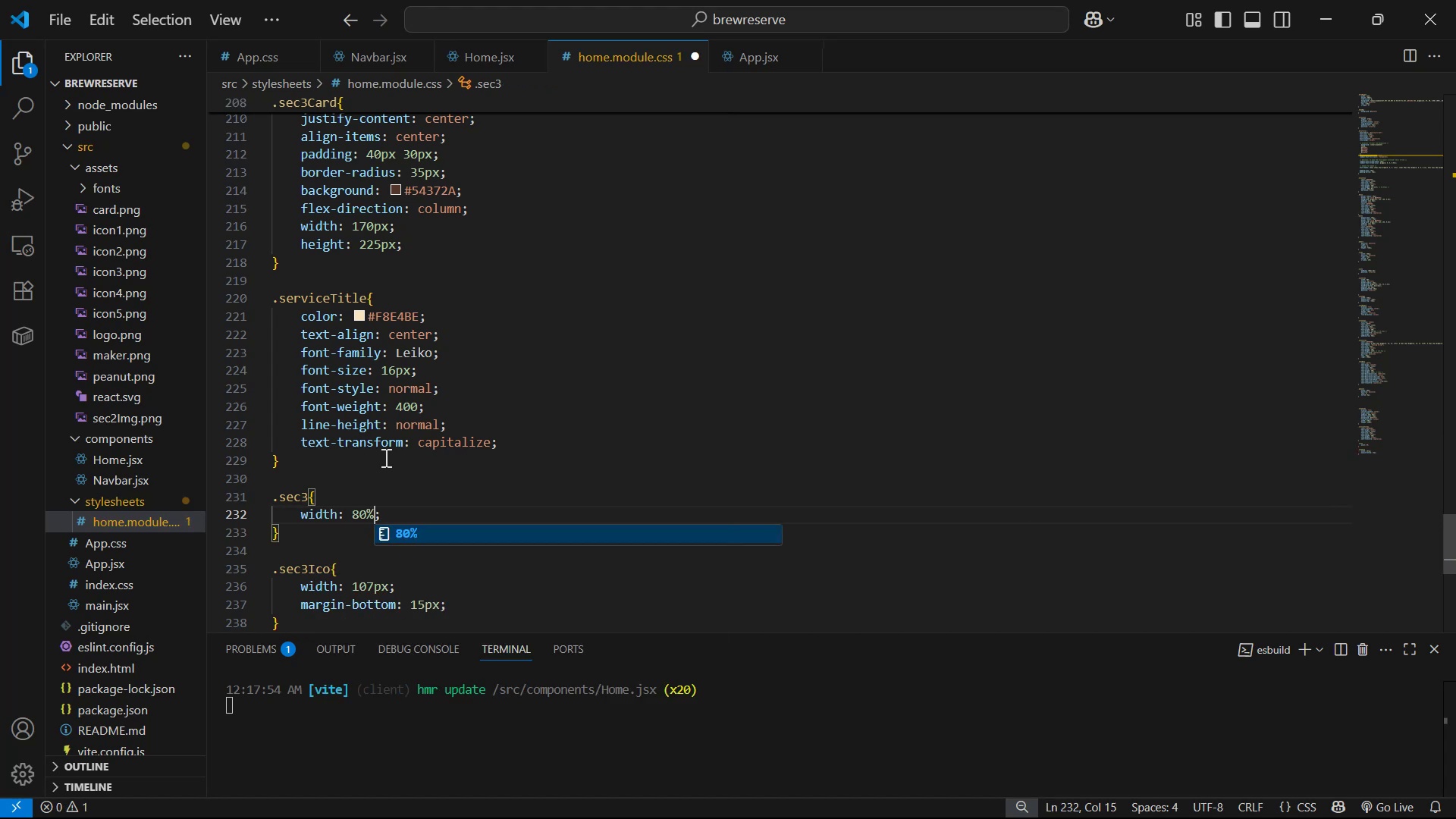 
key(ArrowRight)
 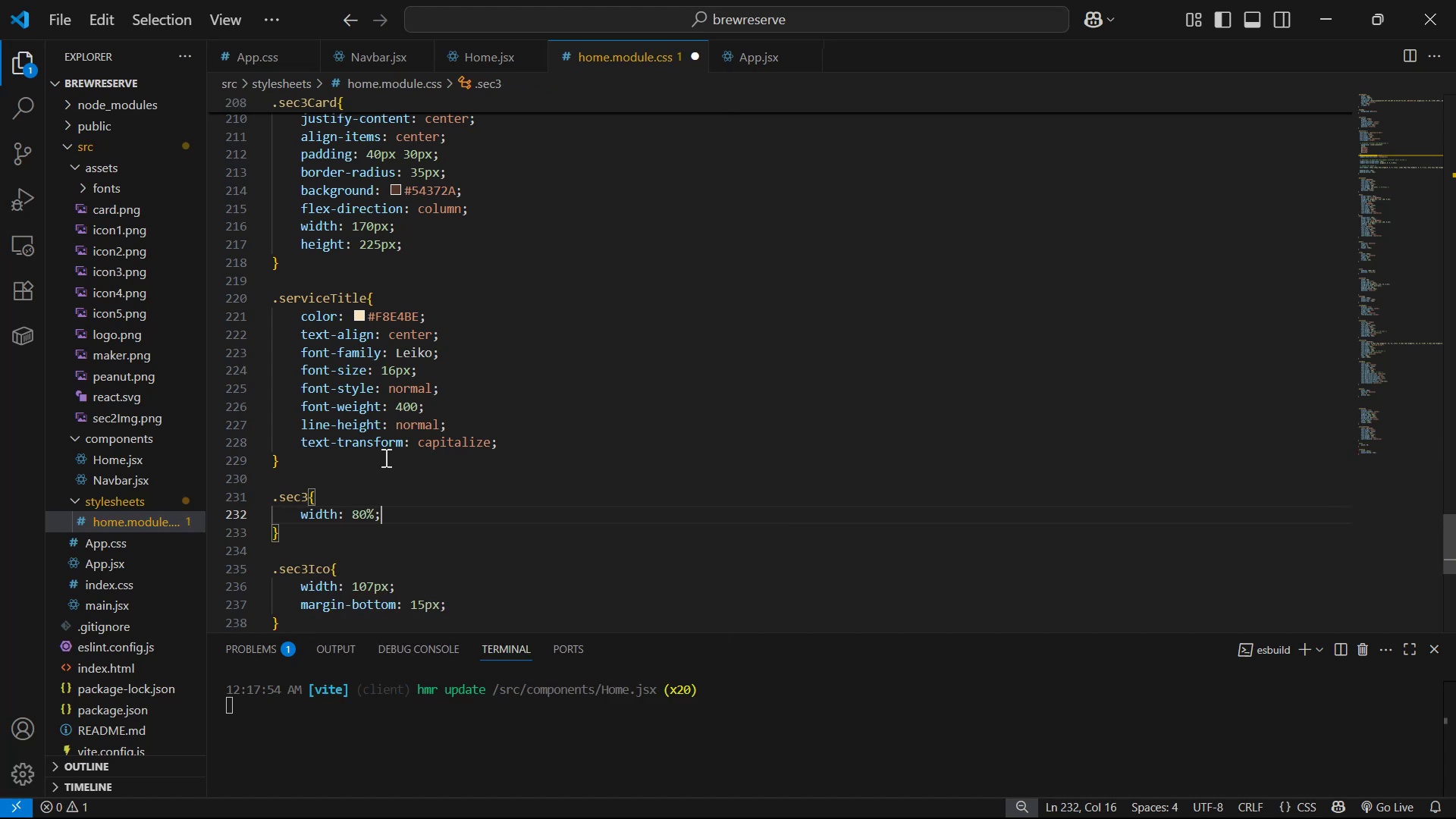 
key(Enter)
 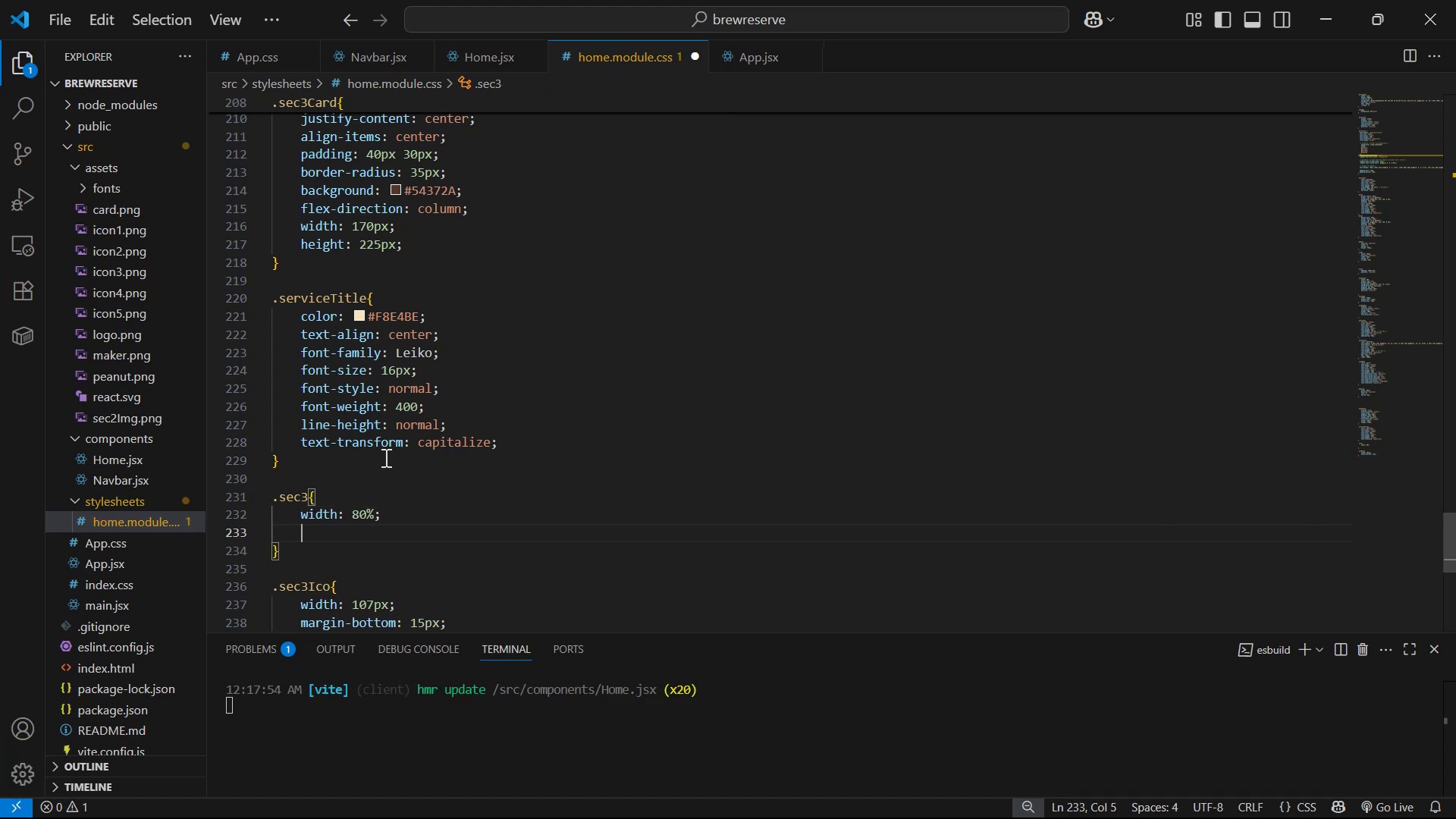 
type(ma)
 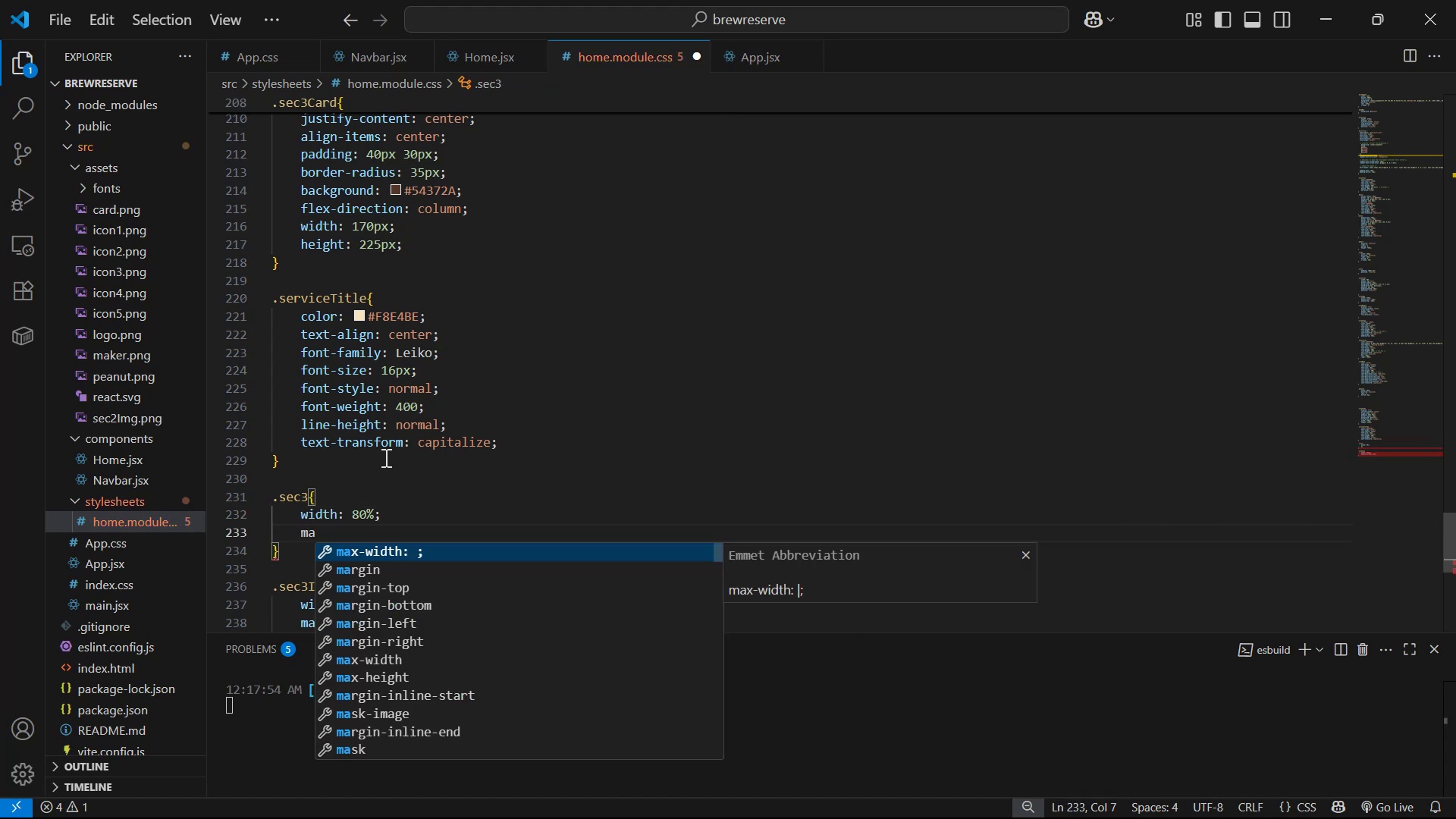 
key(ArrowDown)
 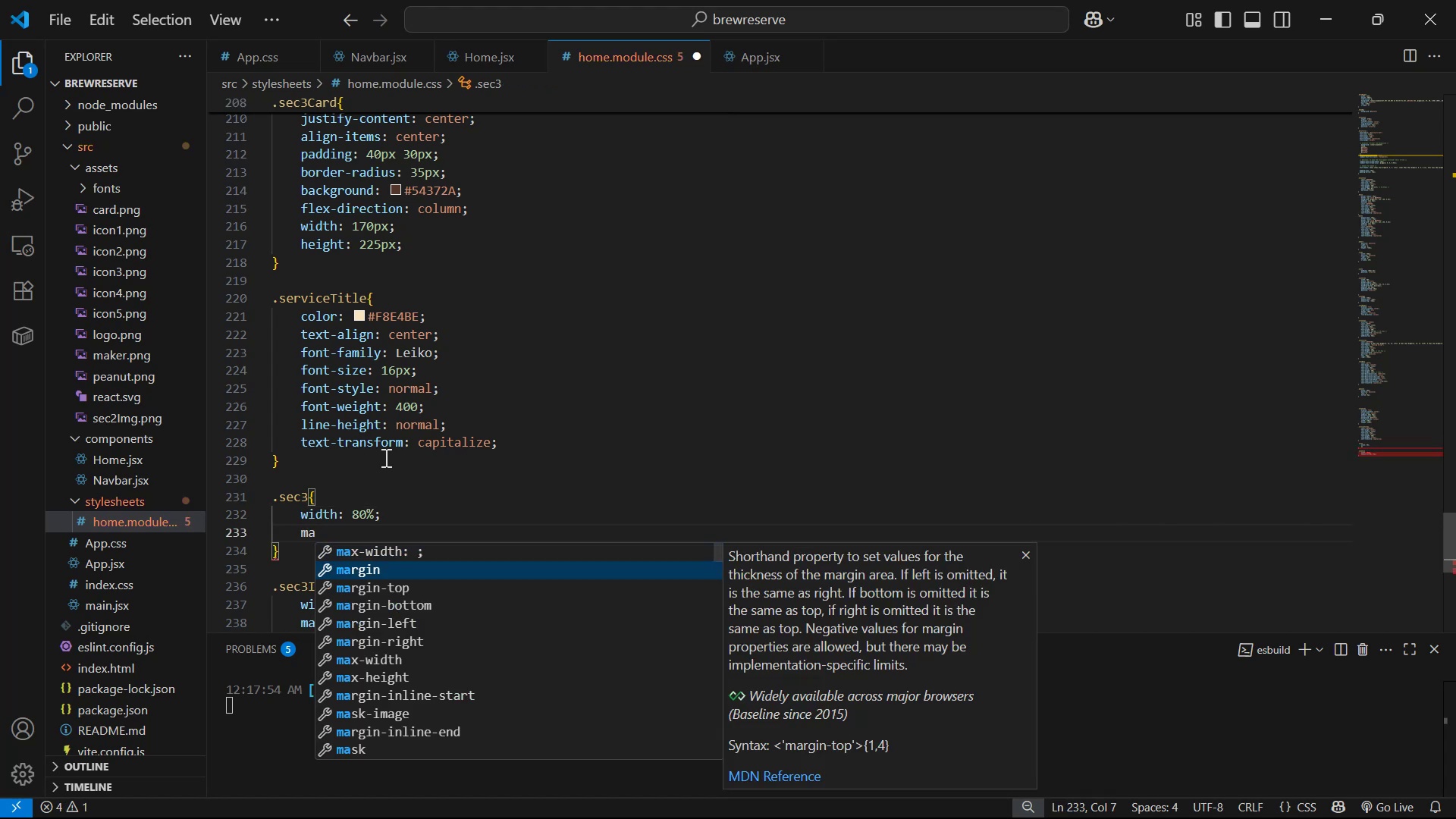 
key(Enter)
 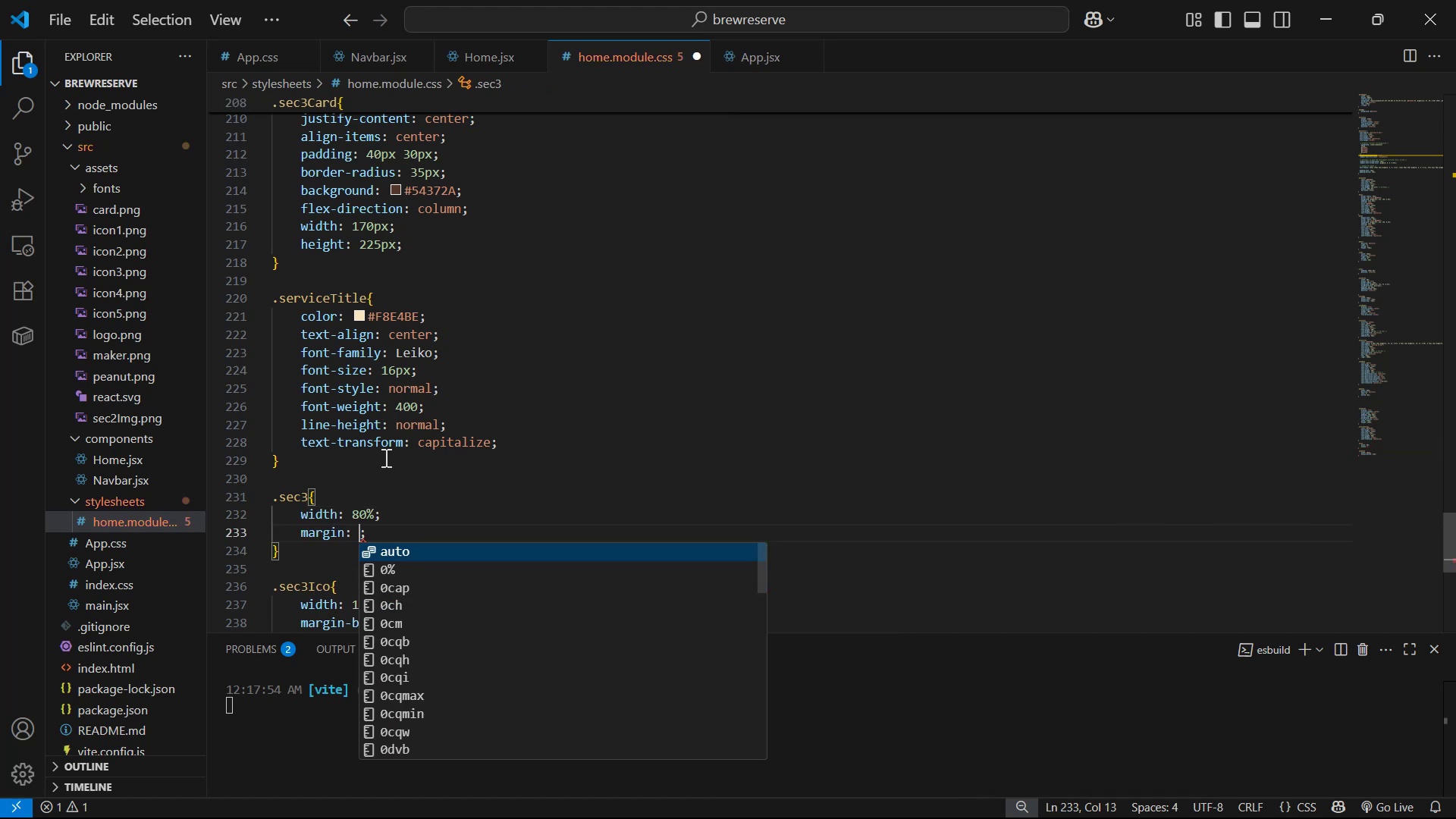 
type(0px aut)
 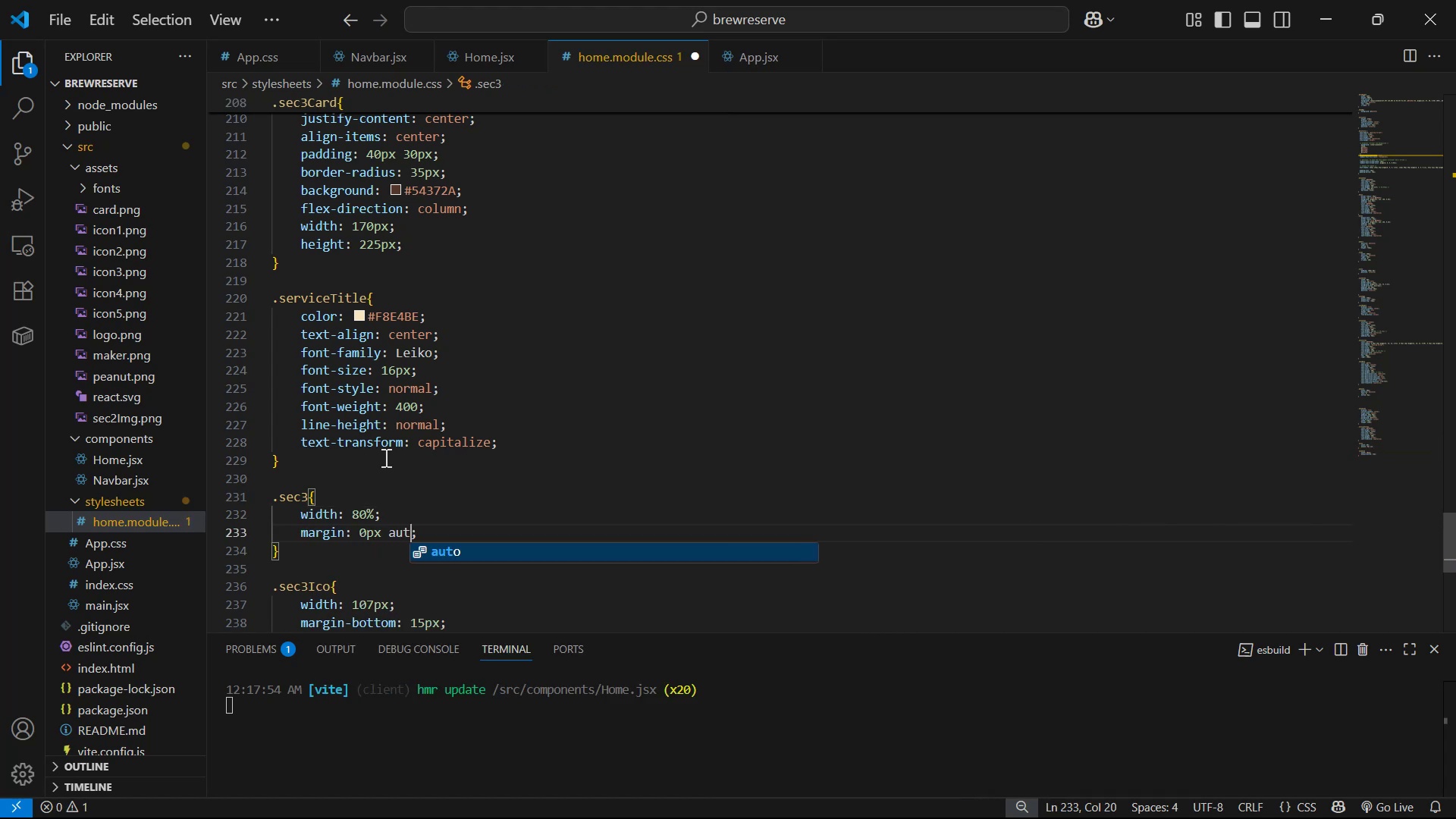 
key(Enter)
 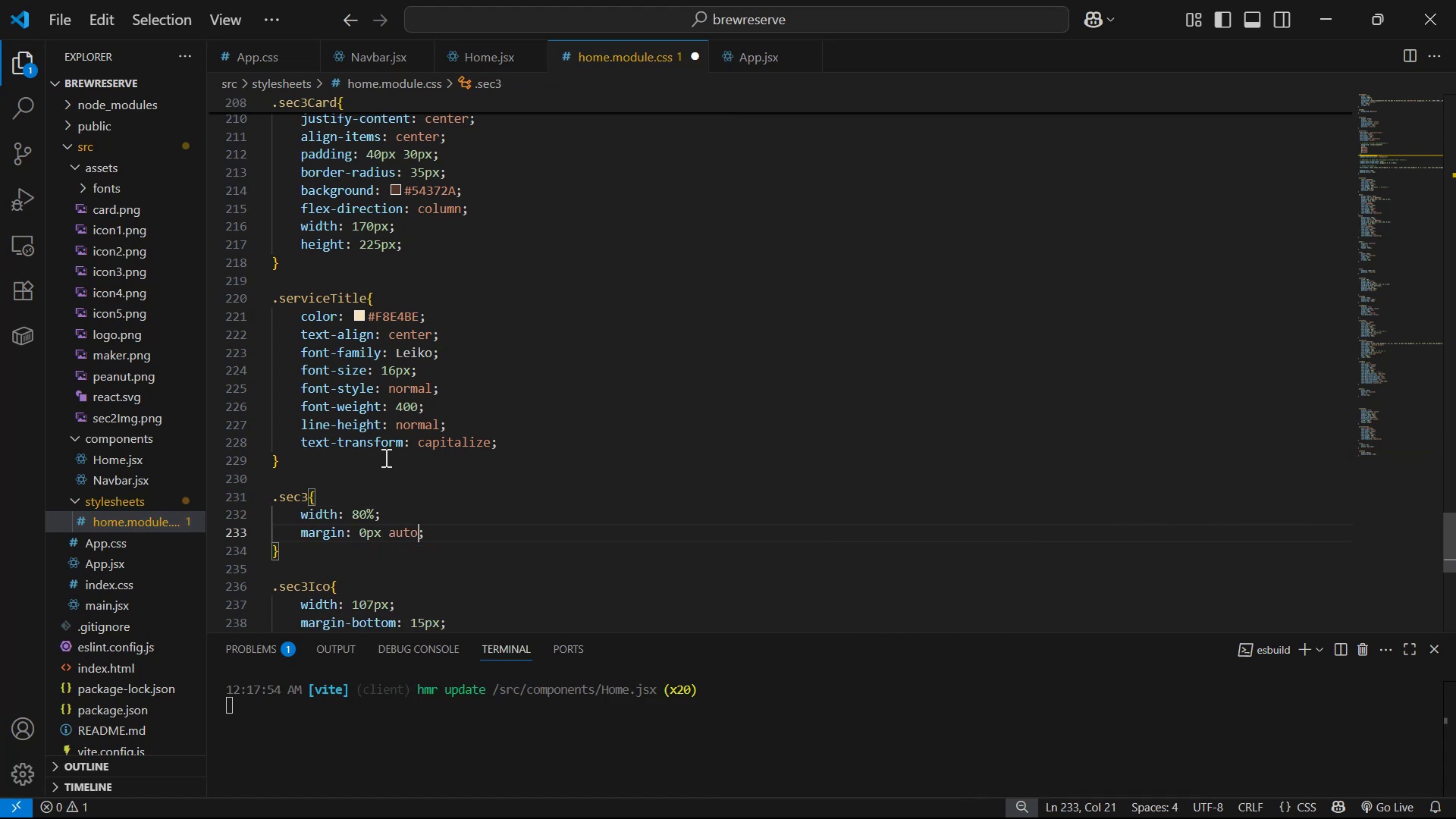 
key(Control+S)
 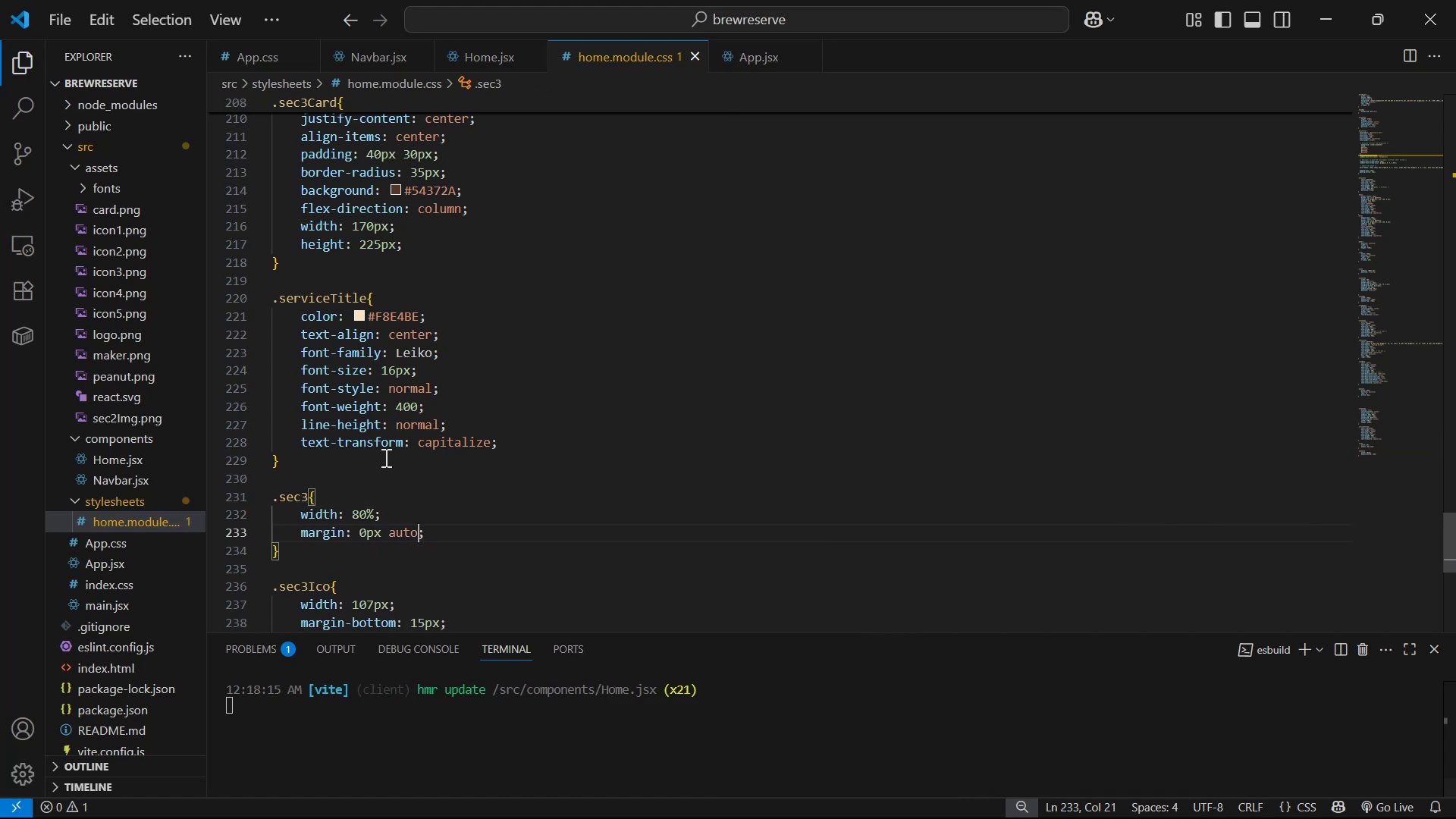 
key(Alt+AltLeft)
 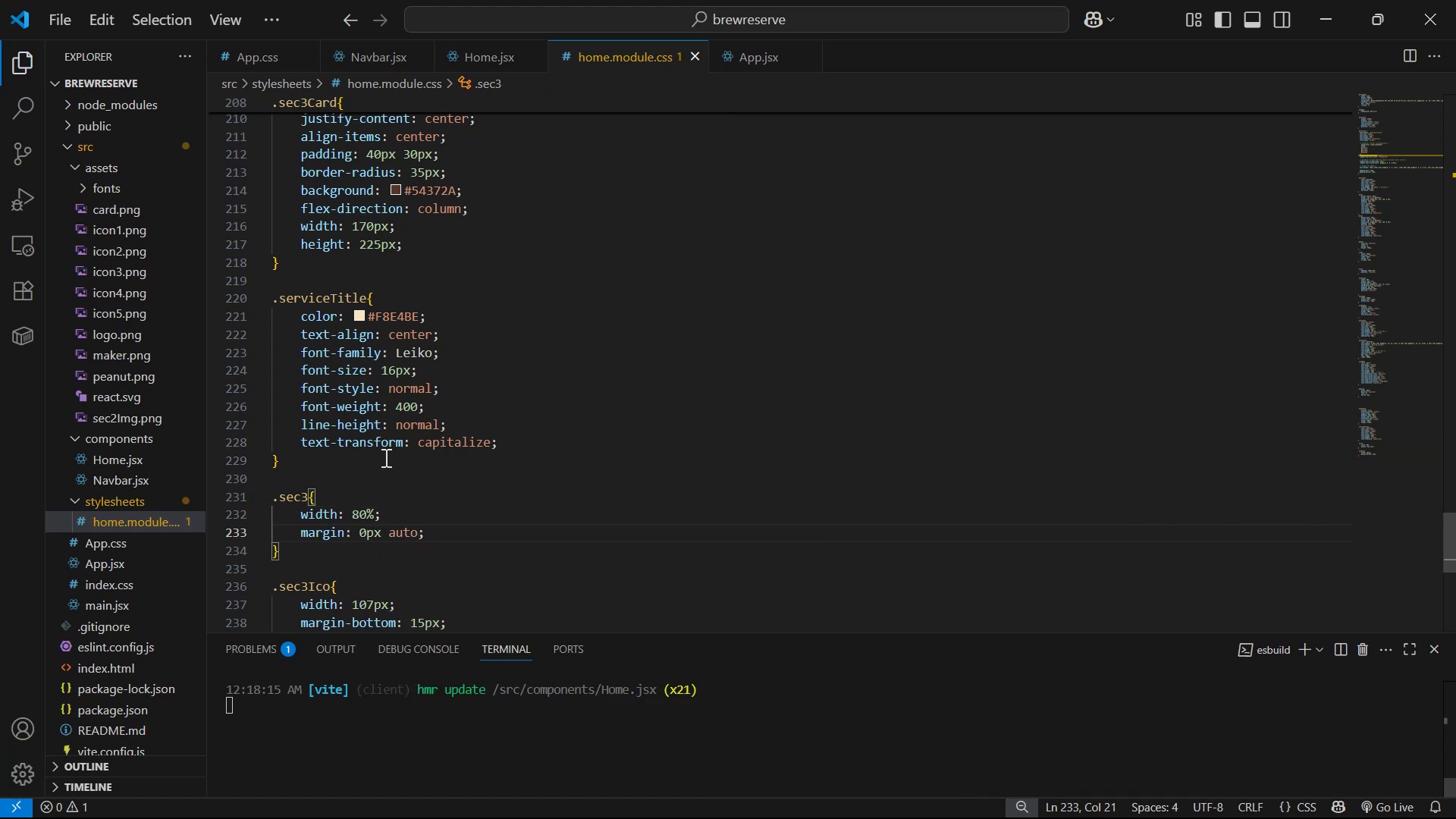 
key(Alt+Tab)
 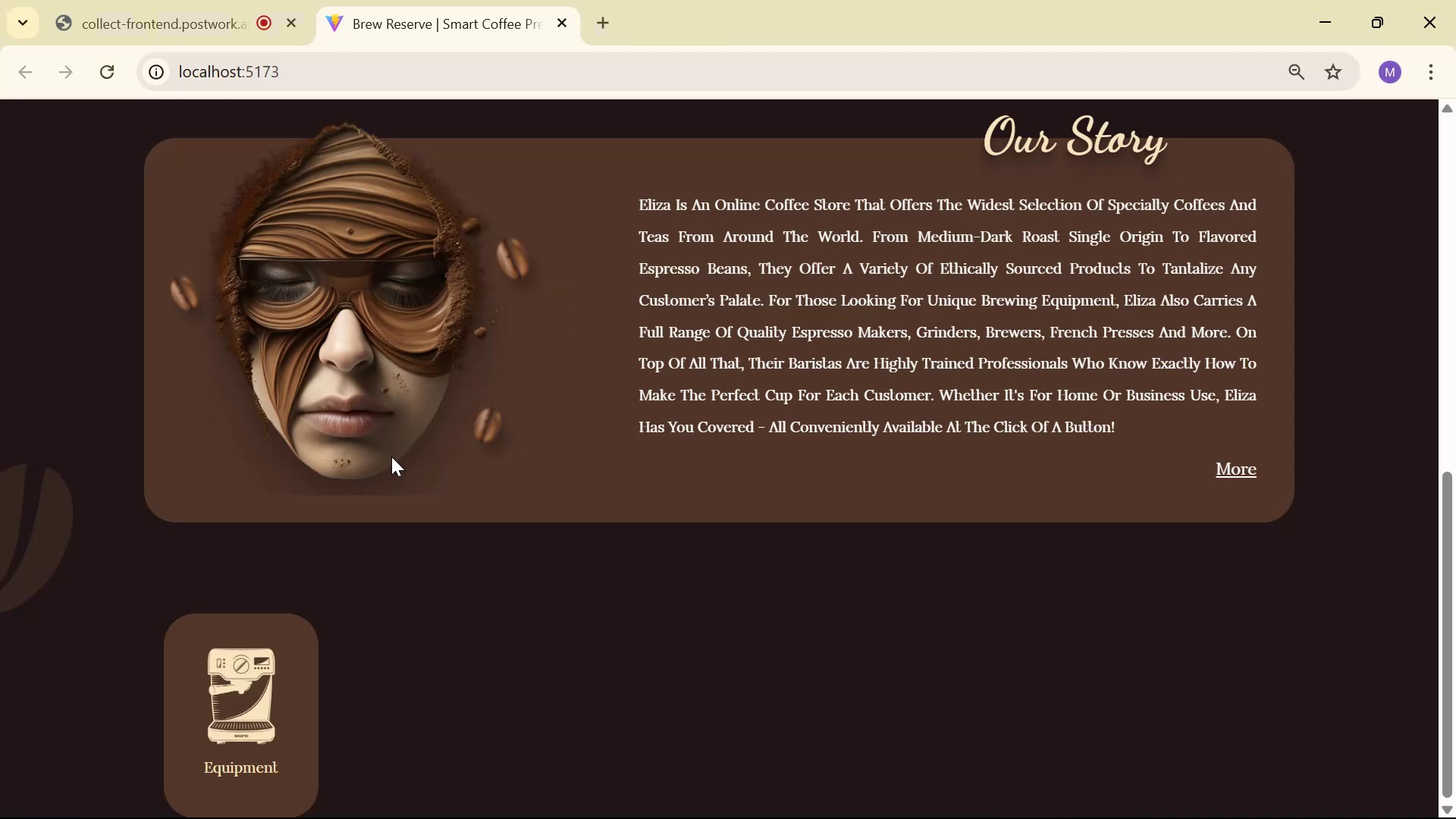 
scroll: coordinate [390, 471], scroll_direction: down, amount: 6.0
 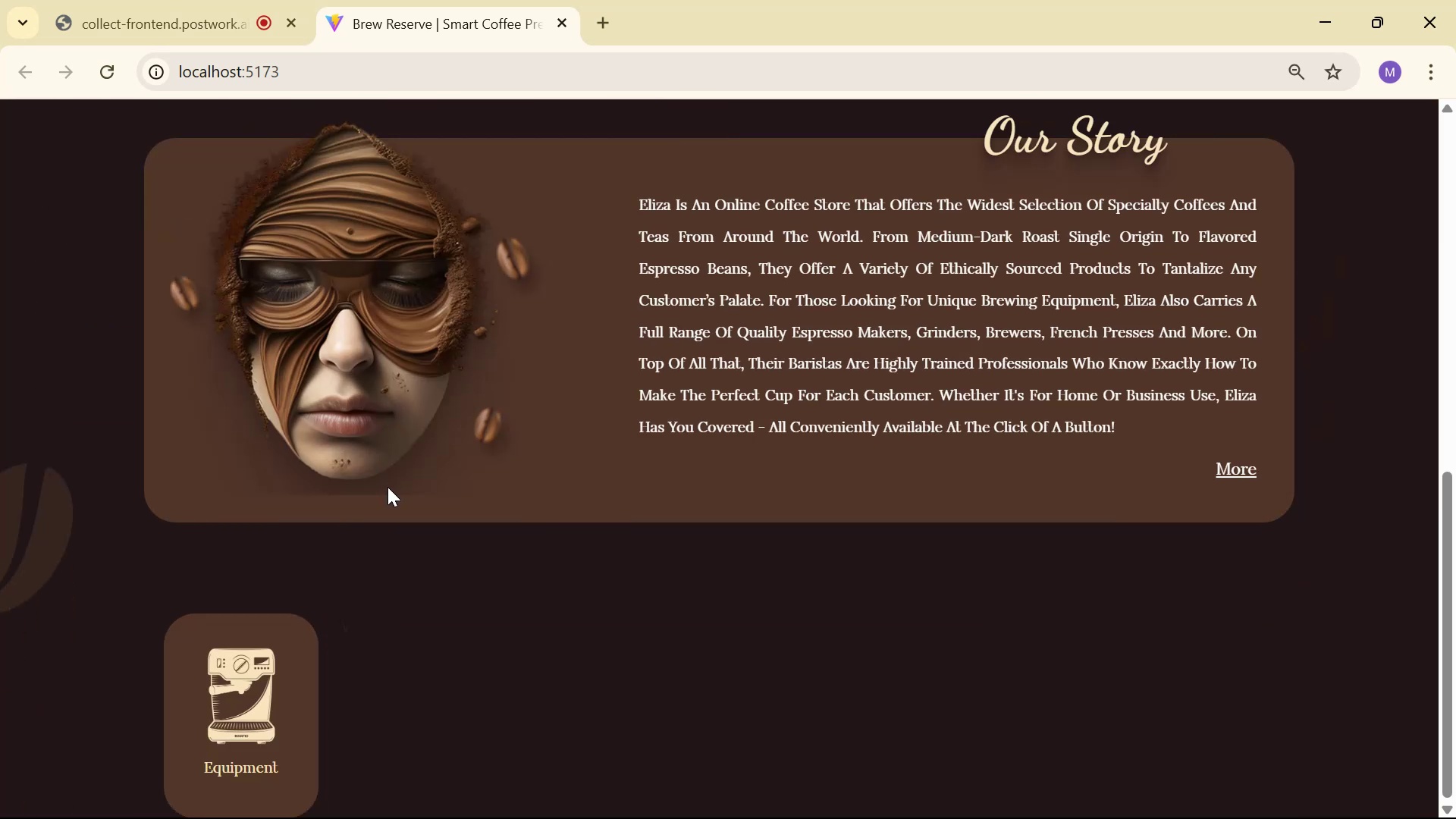 
scroll: coordinate [419, 518], scroll_direction: up, amount: 3.0
 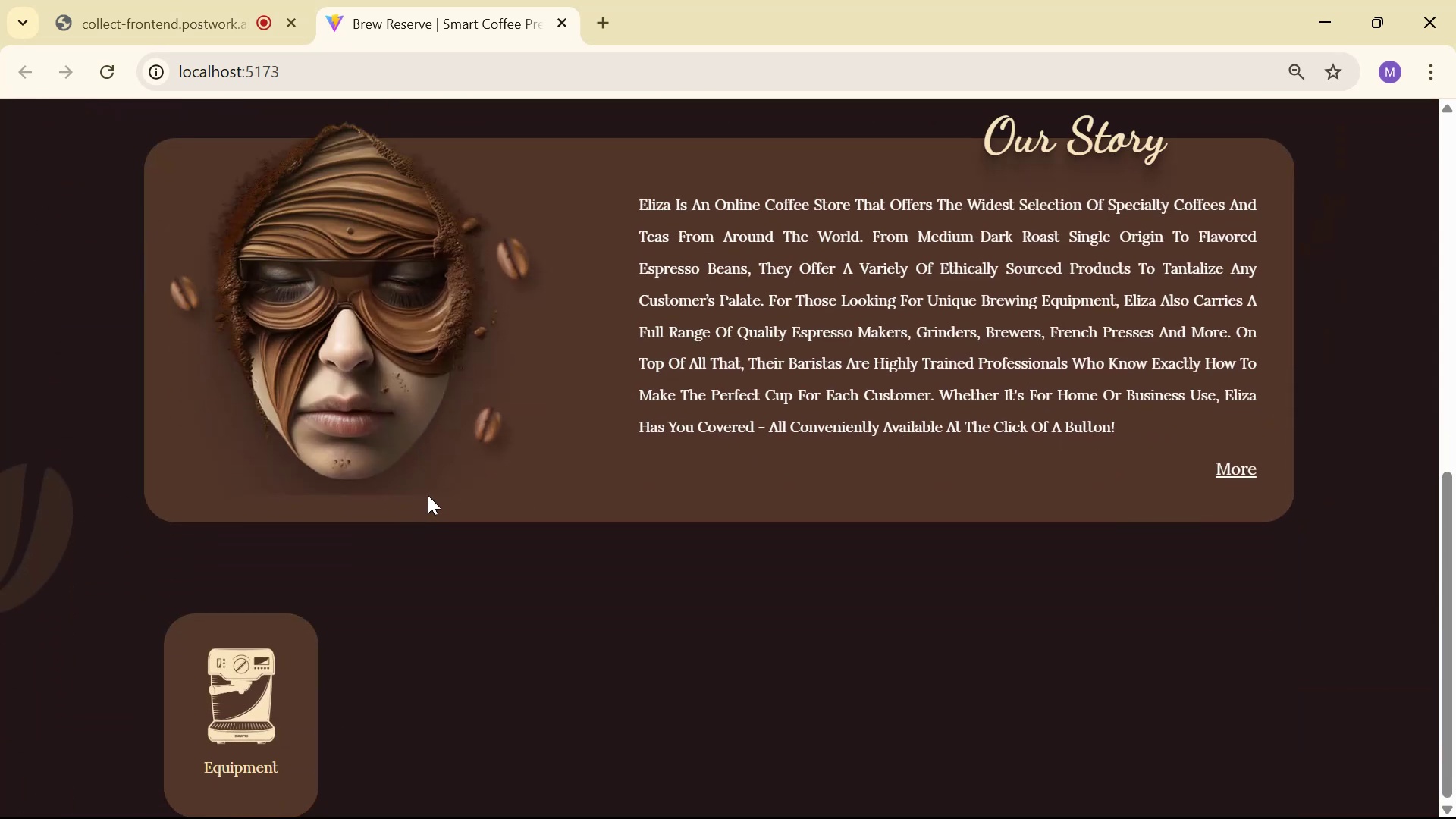 
key(Alt+AltLeft)
 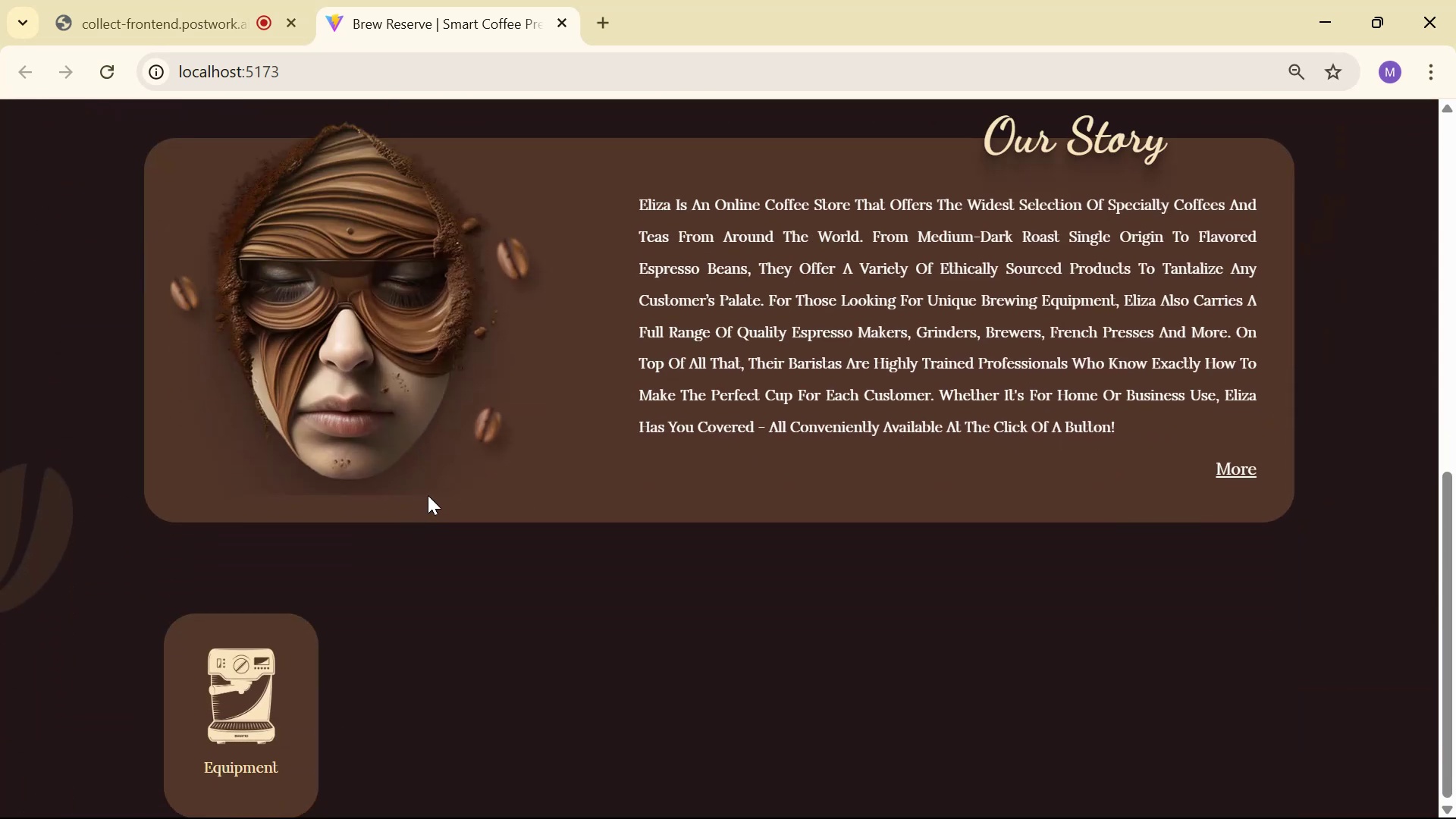 
key(Alt+Tab)
 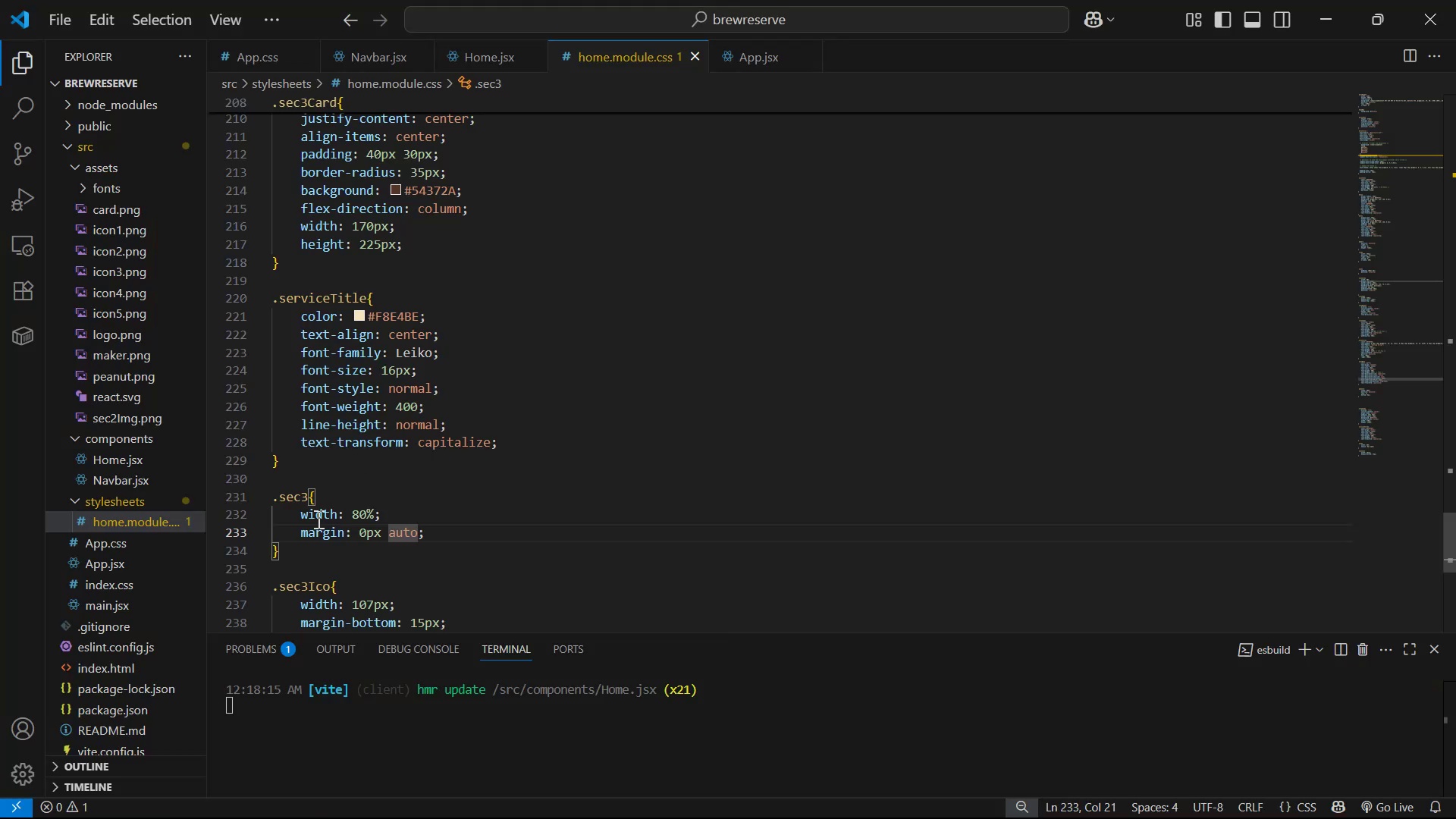 
left_click([315, 466])
 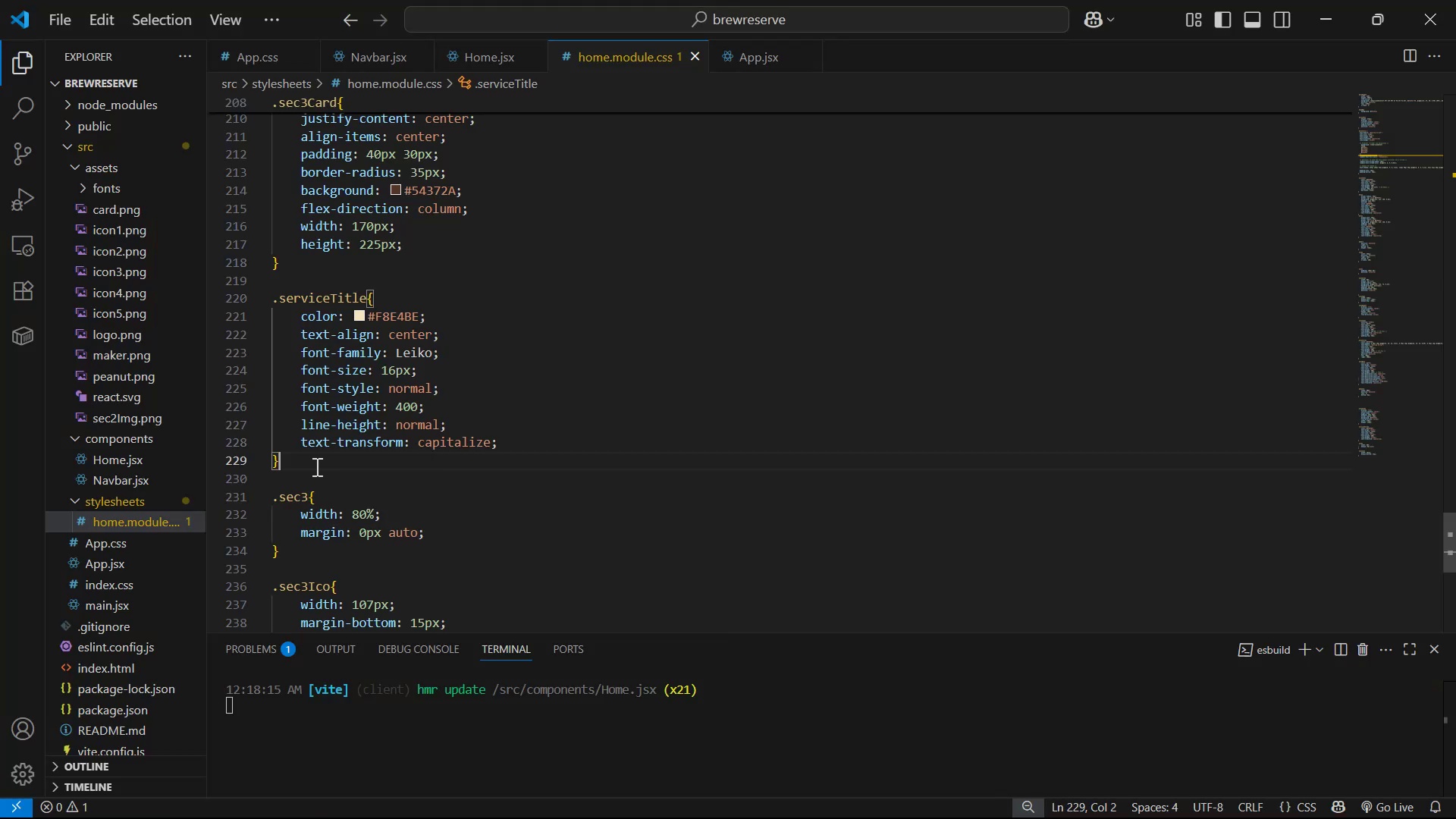 
hold_key(key=Enter, duration=0.77)
 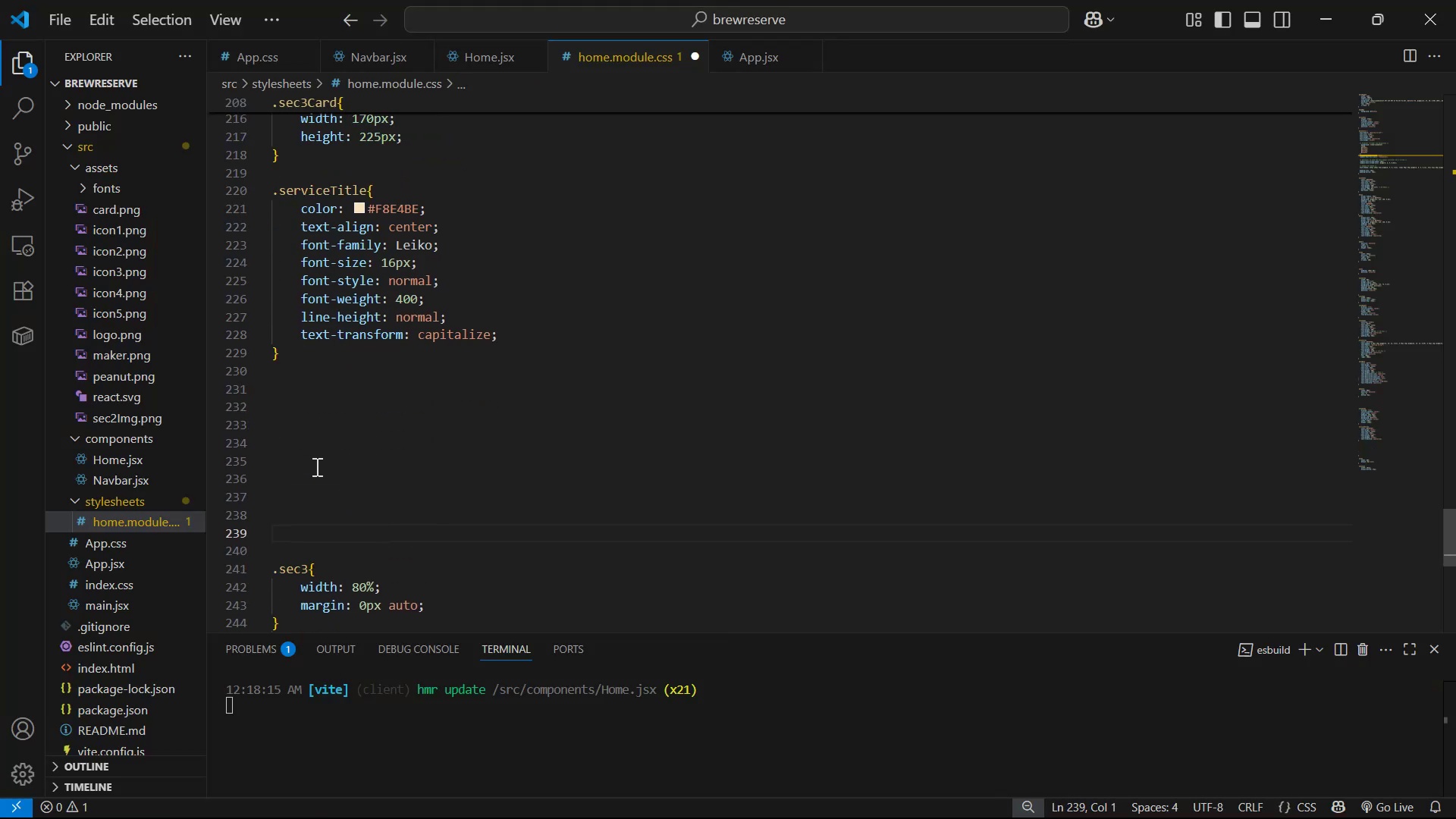 
key(Backspace)
 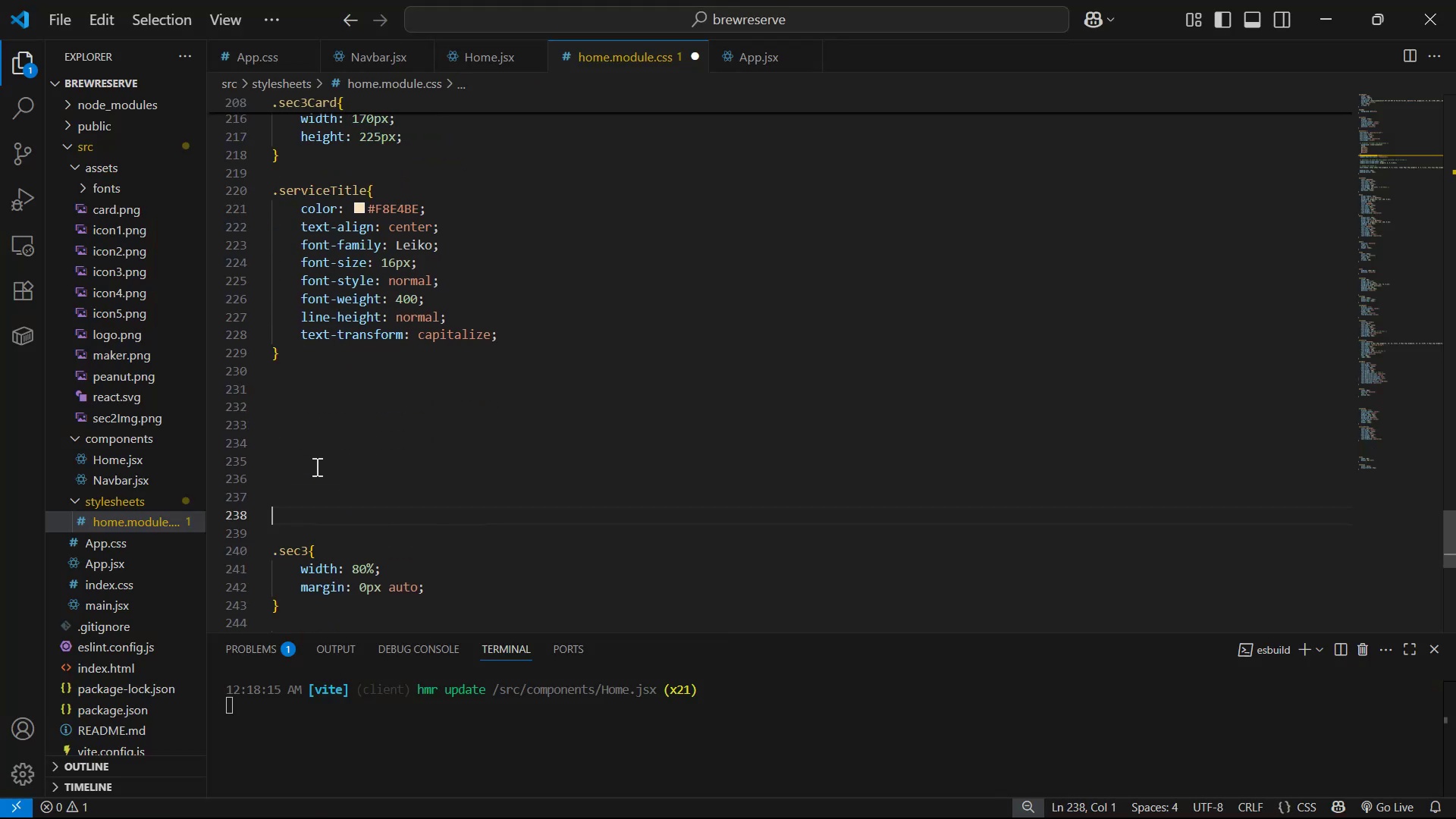 
key(Backspace)
 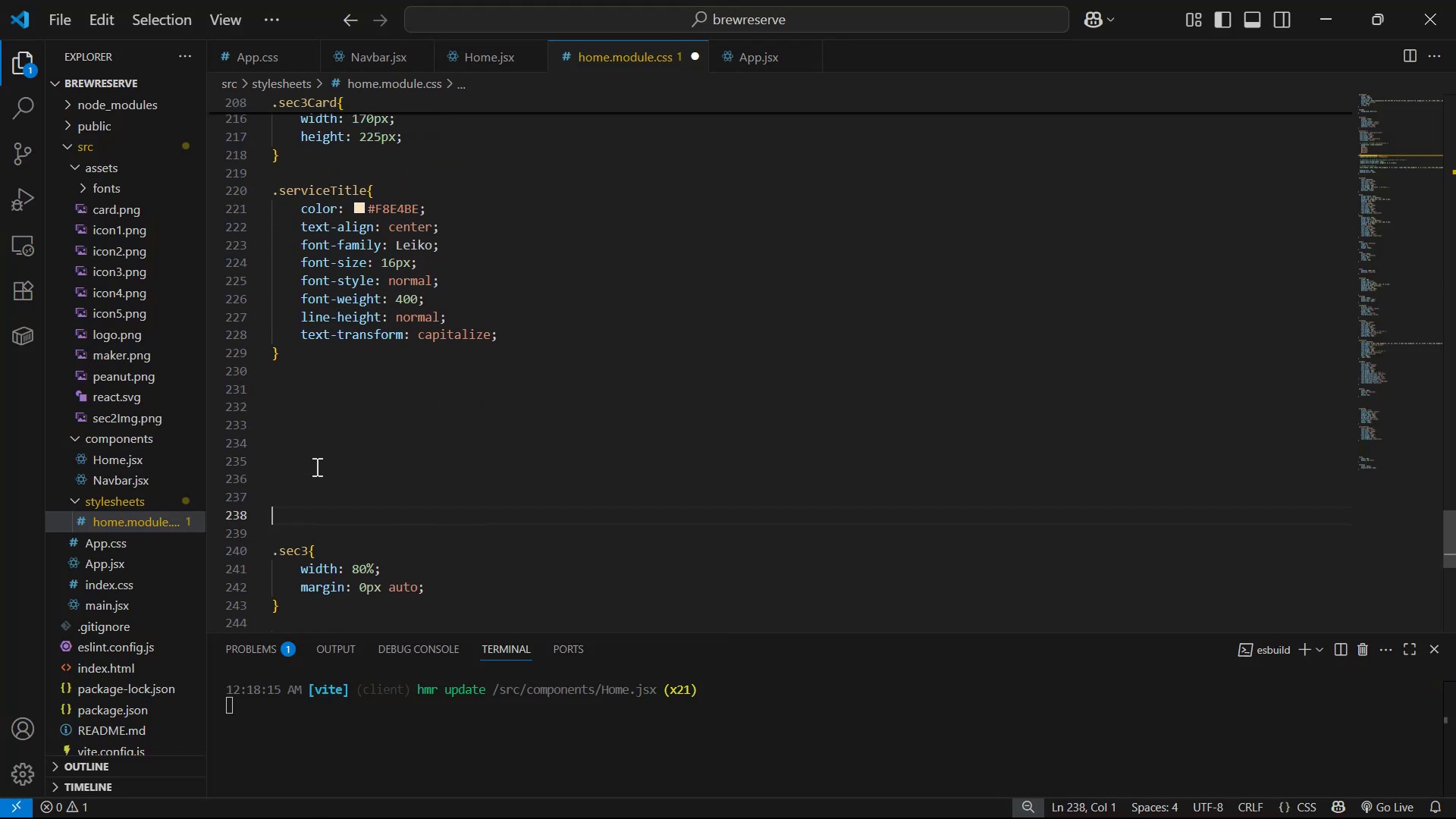 
key(Backspace)
 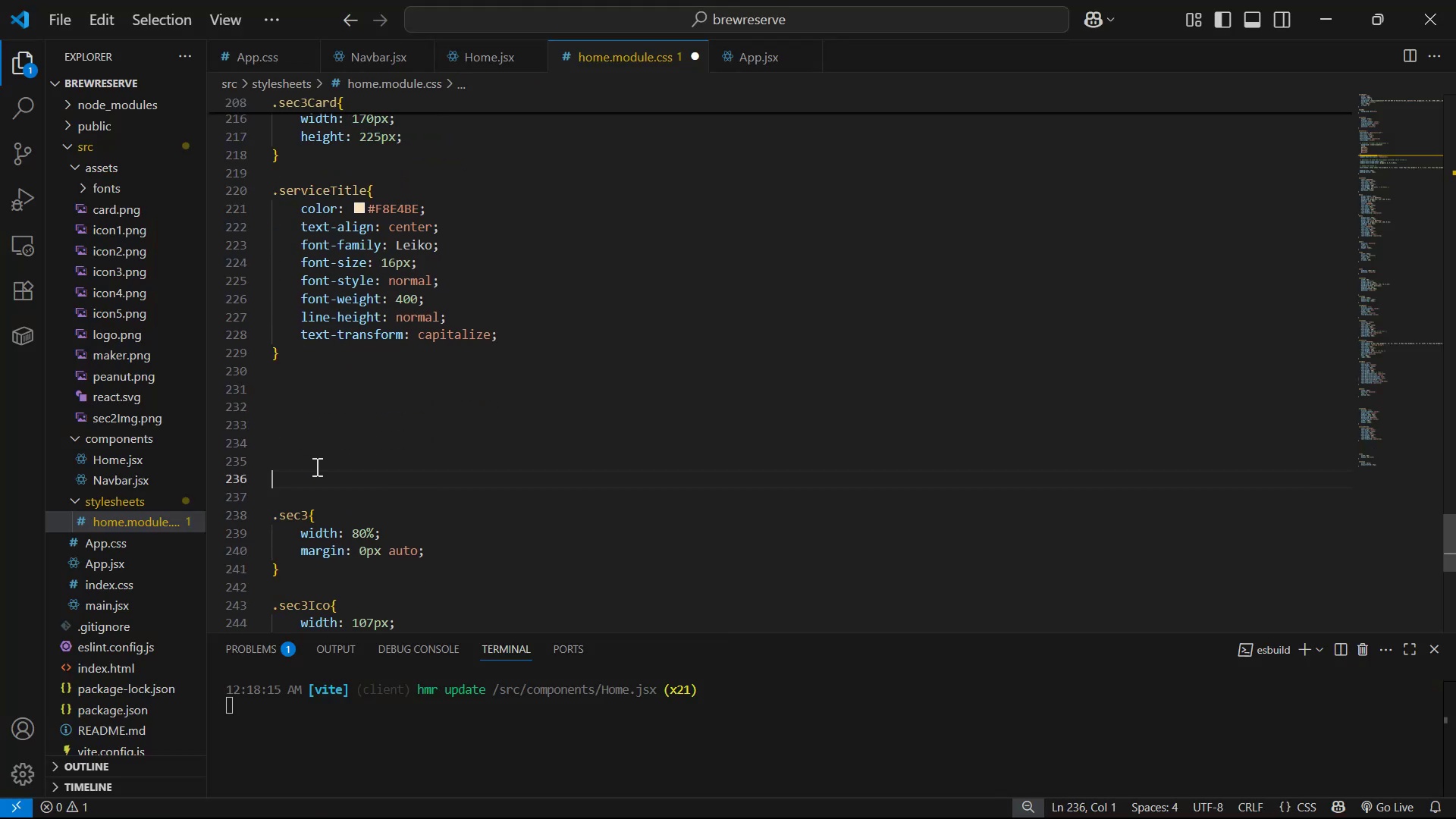 
key(Backspace)
 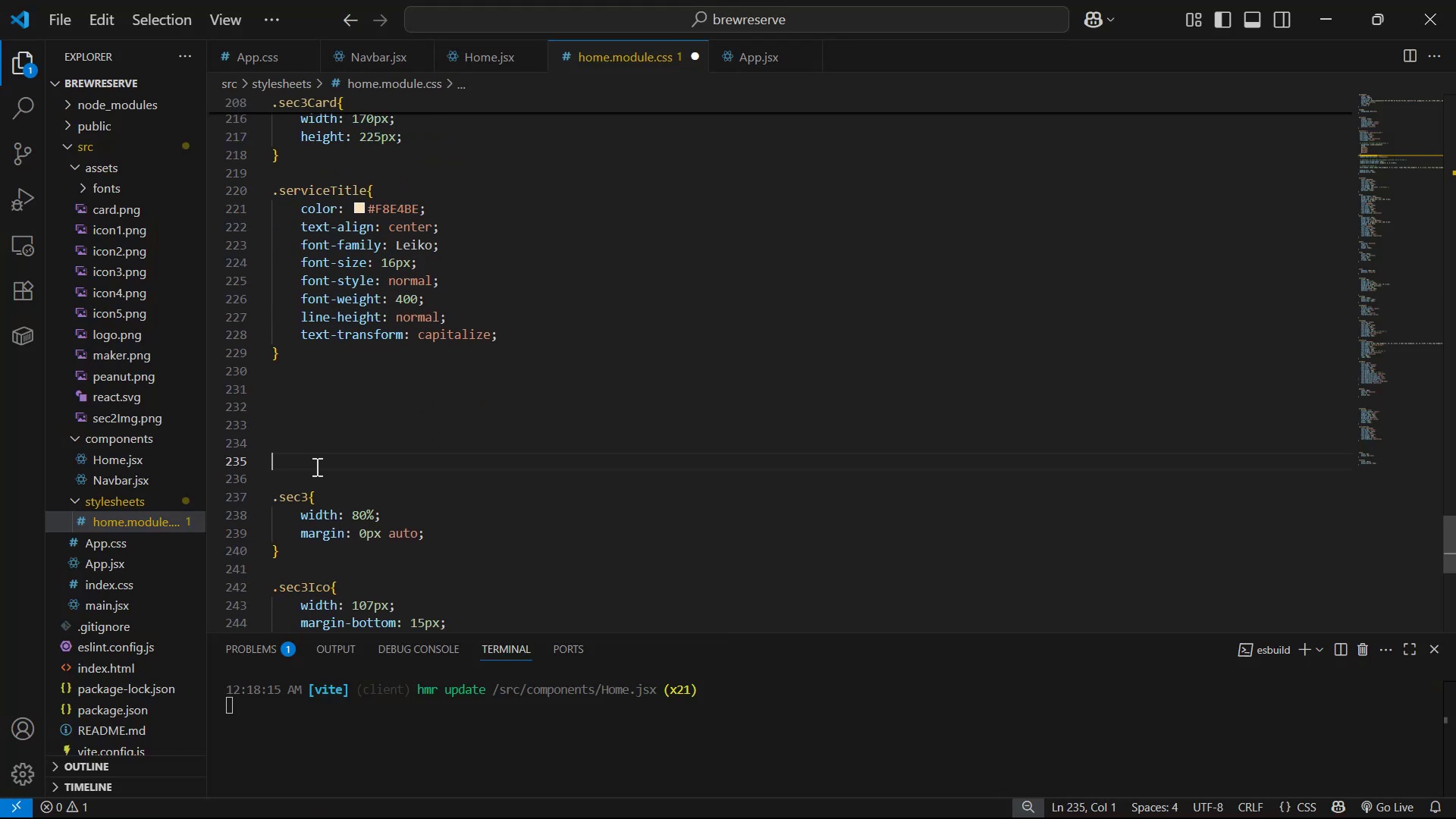 
key(Backspace)
 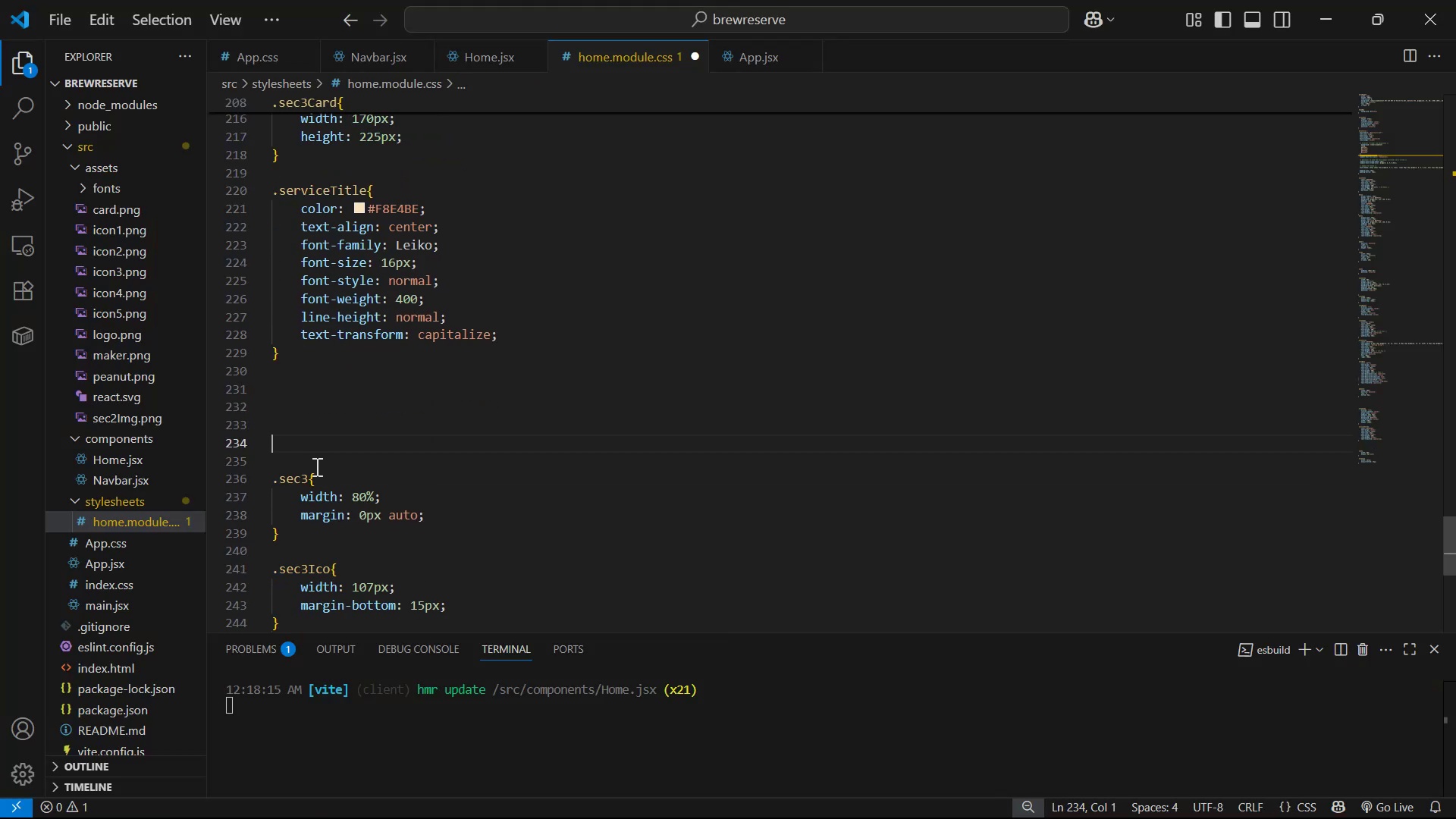 
key(Backspace)
 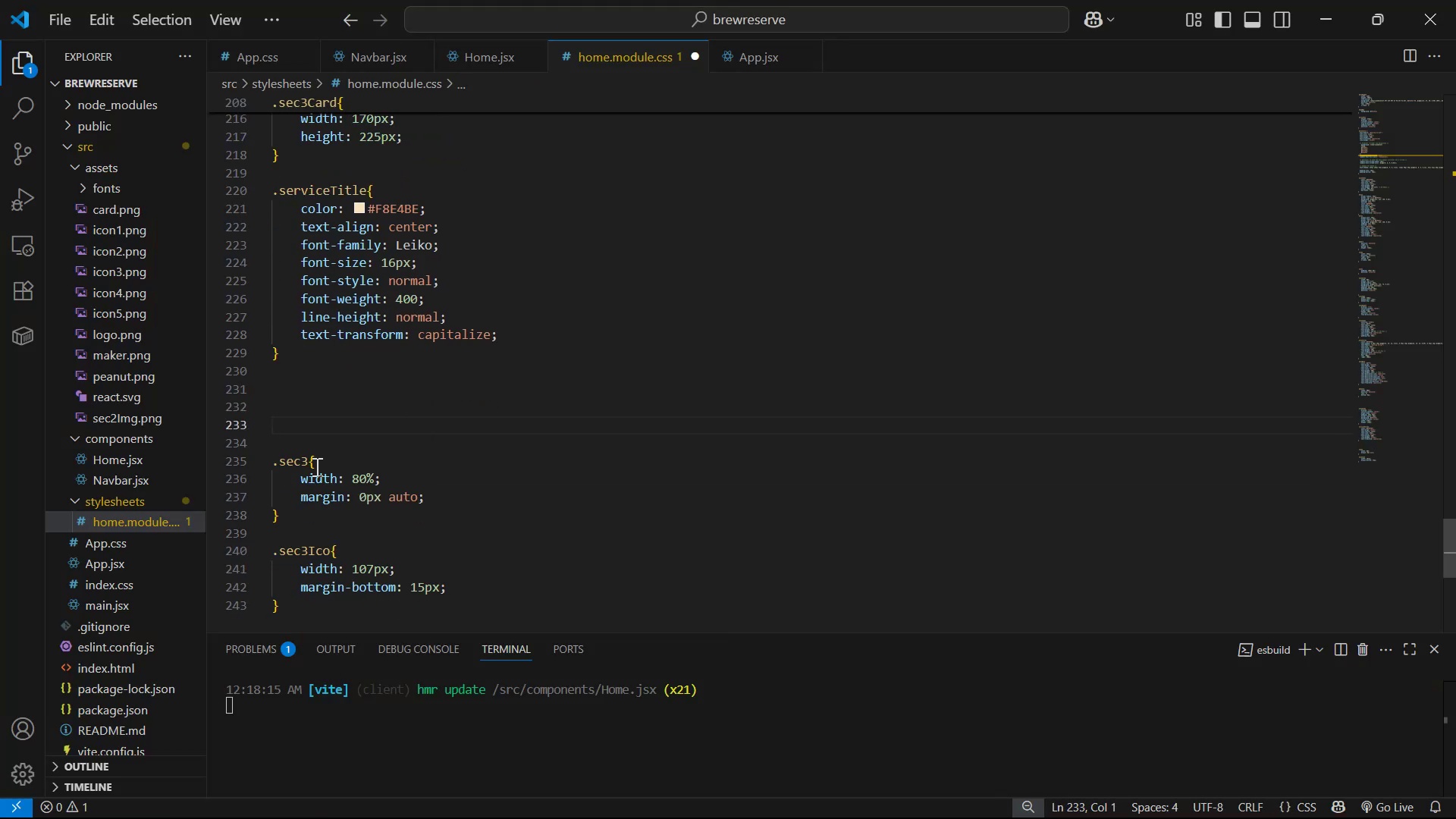 
left_click_drag(start_coordinate=[315, 466], to_coordinate=[277, 463])
 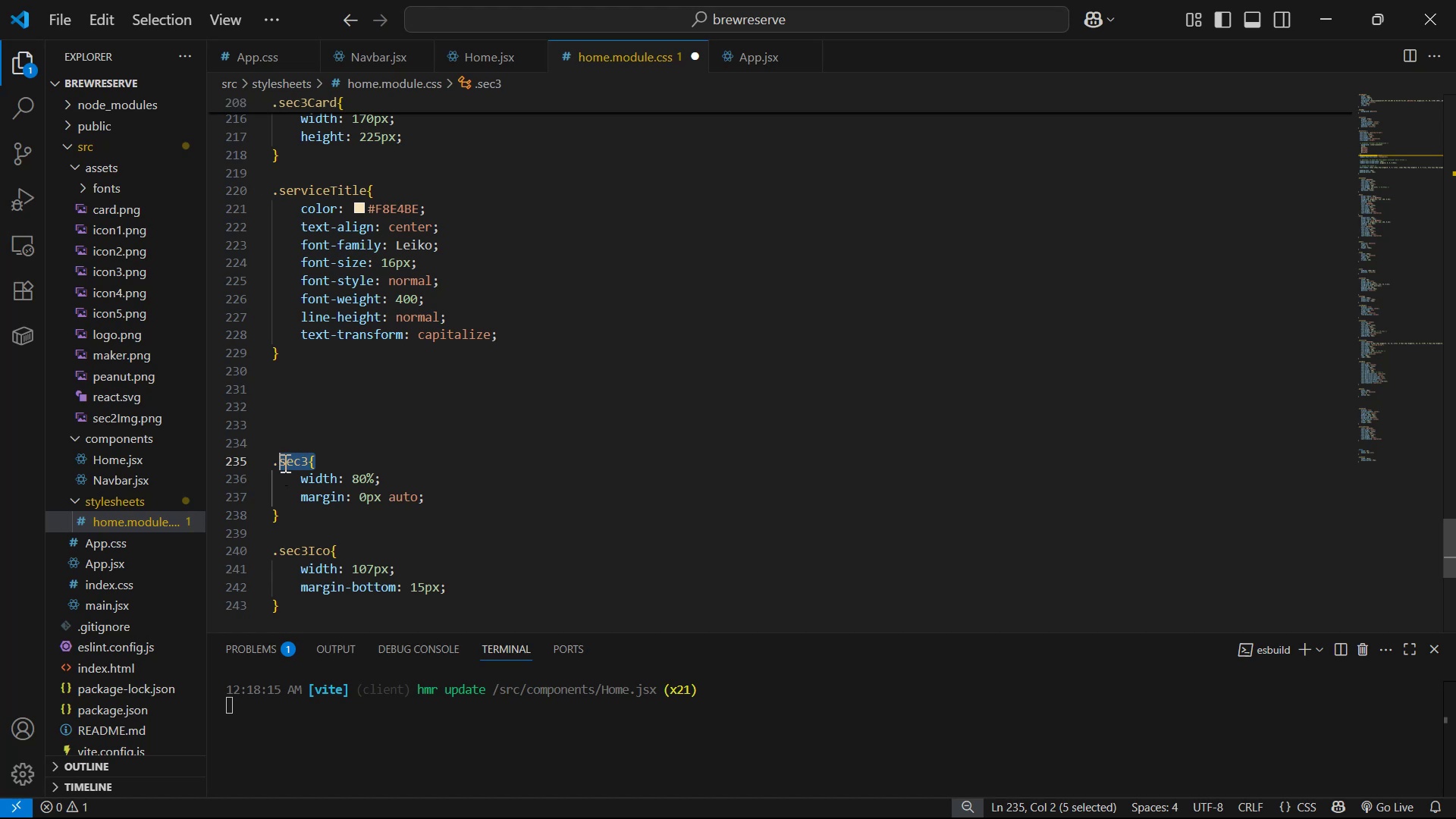 
key(Control+ControlLeft)
 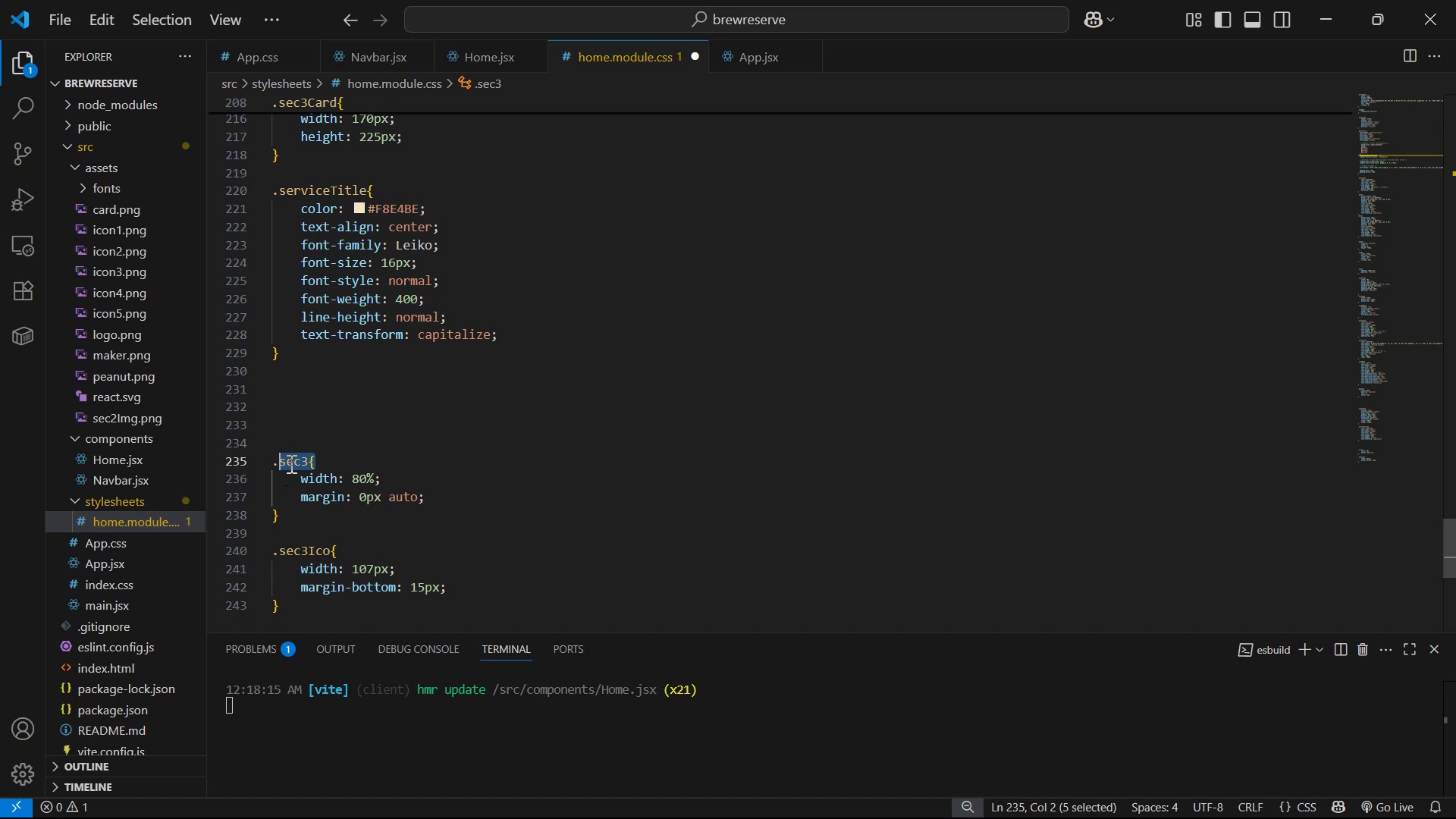 
left_click([349, 469])
 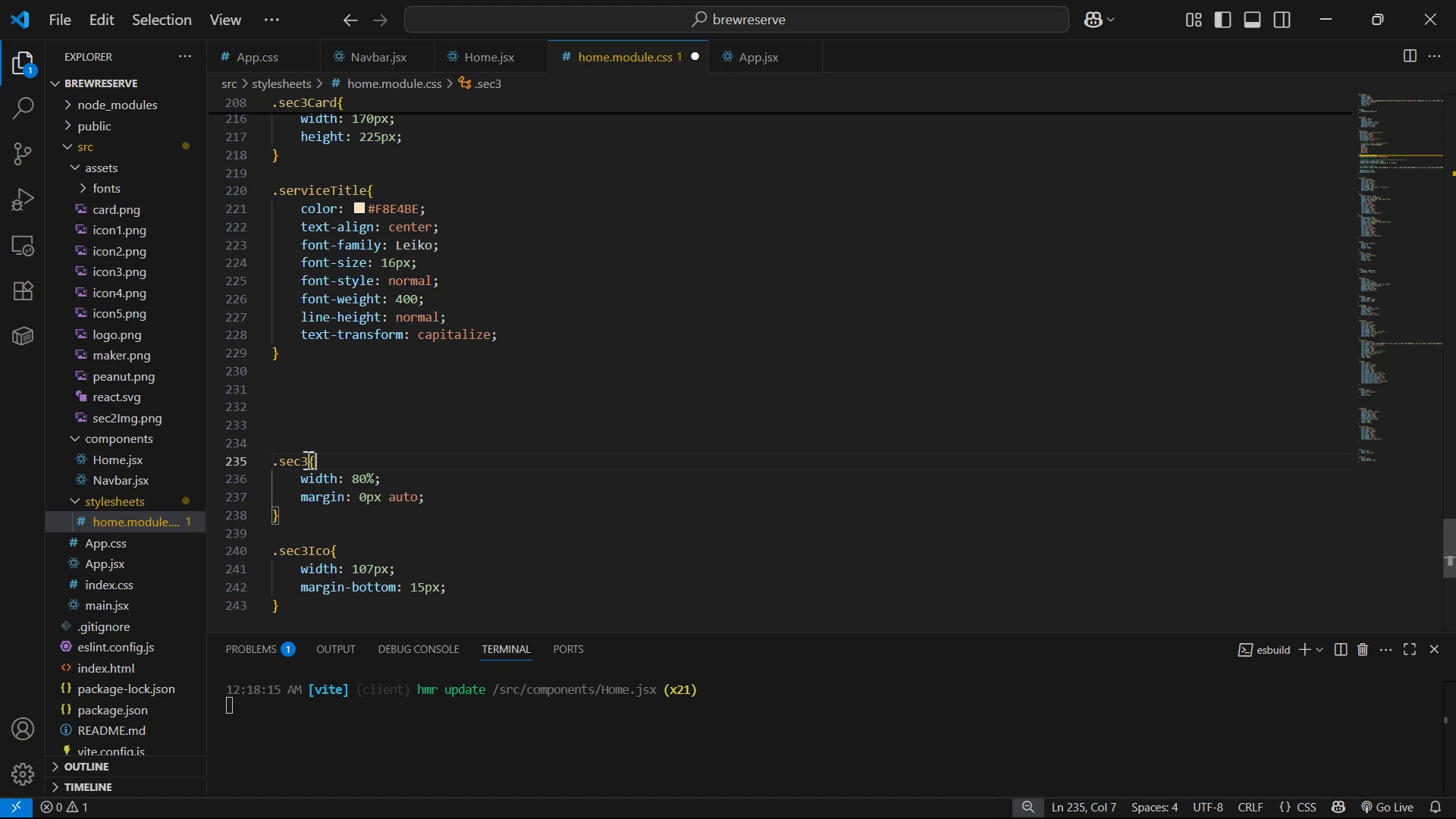 
left_click_drag(start_coordinate=[312, 459], to_coordinate=[231, 457])
 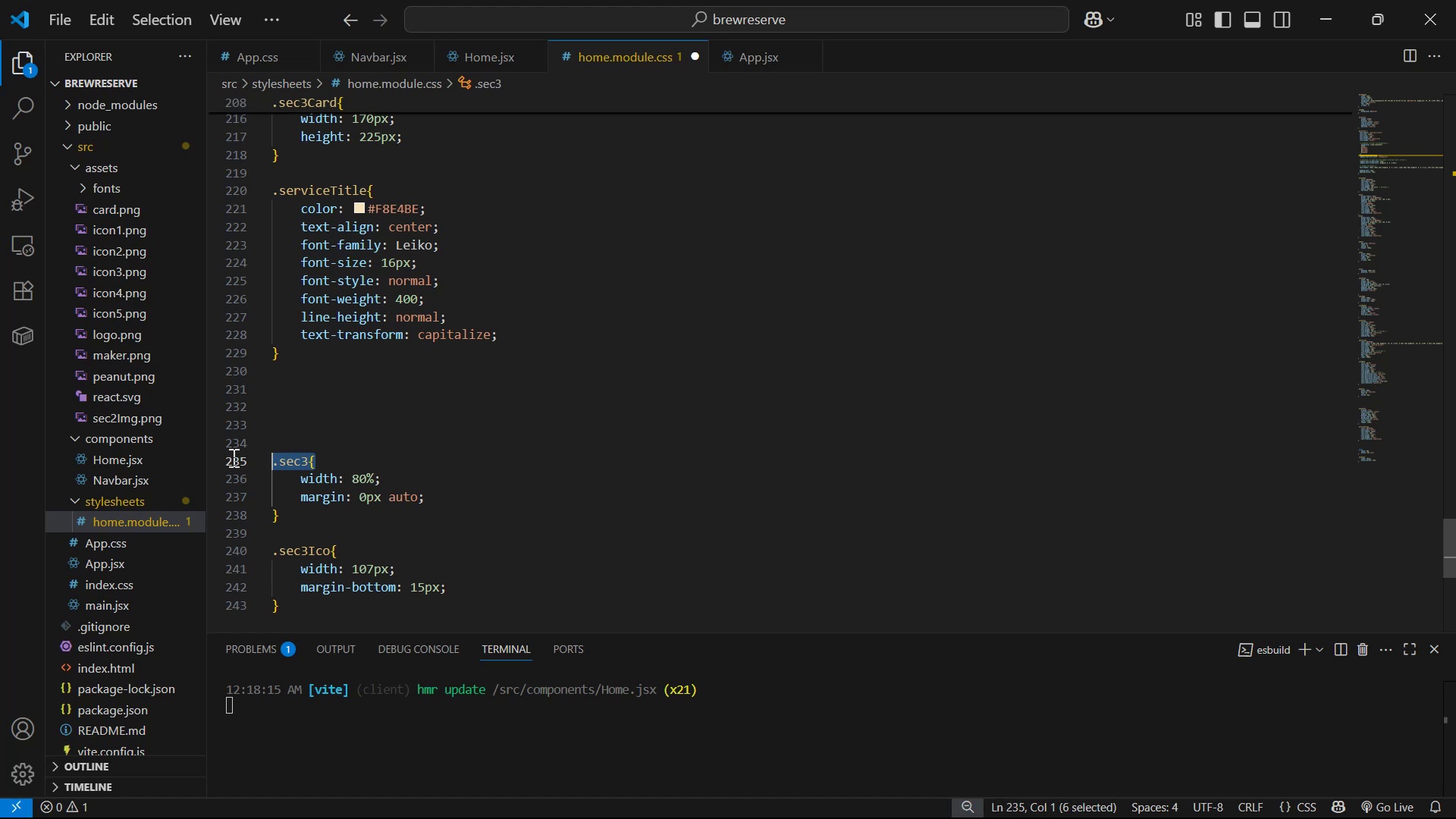 
key(Control+C)
 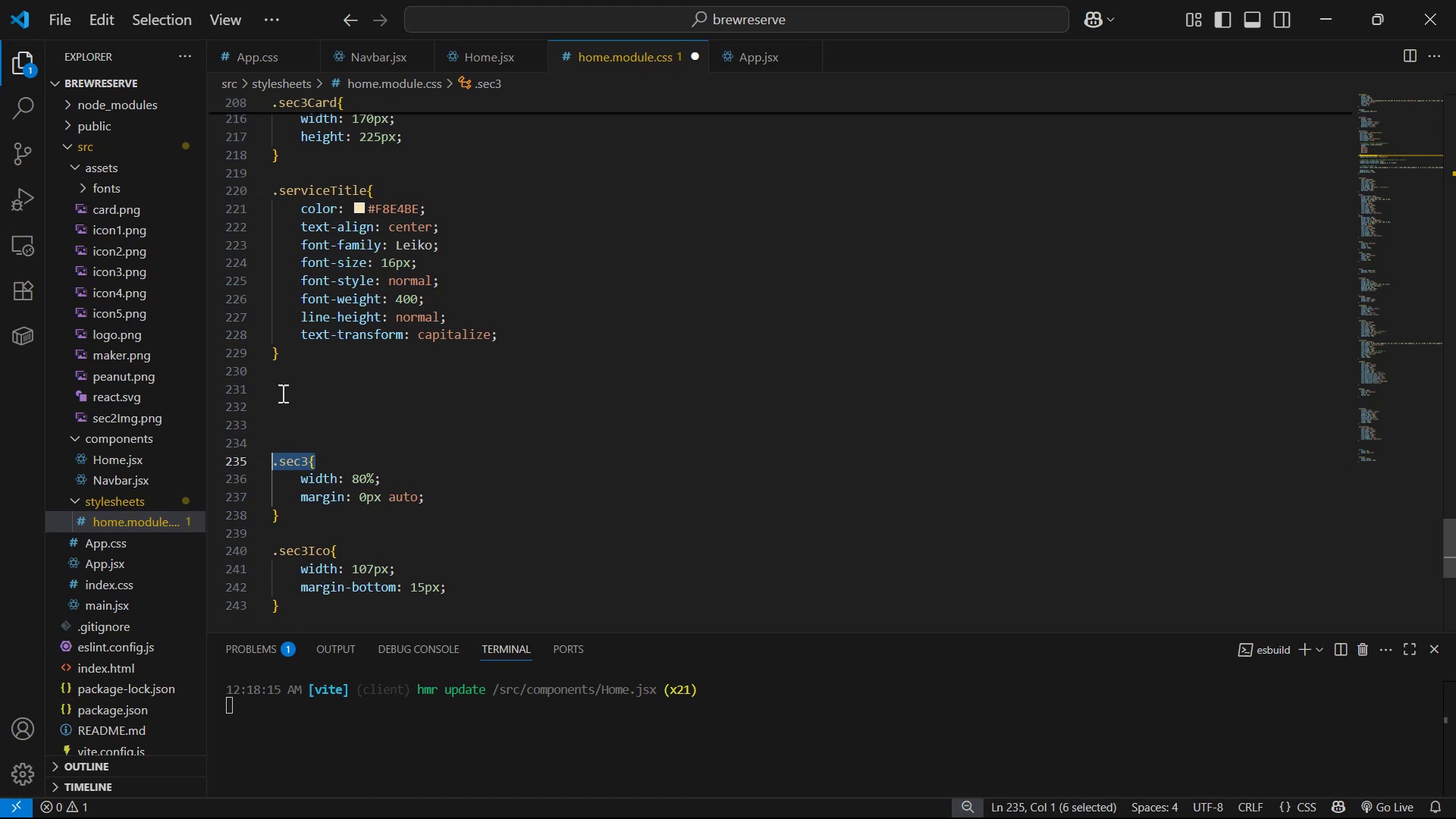 
left_click([275, 406])
 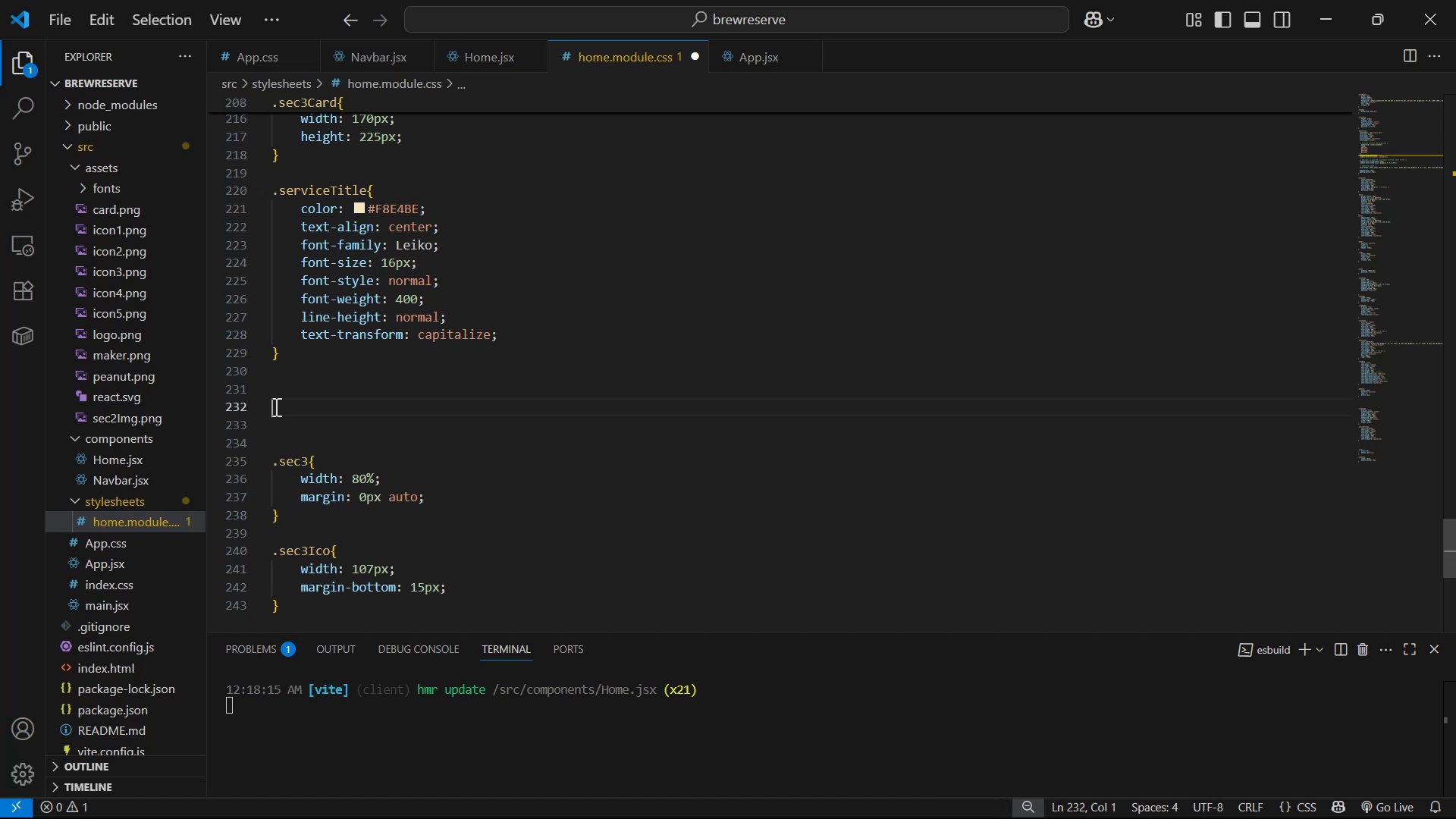 
key(Control+V)
 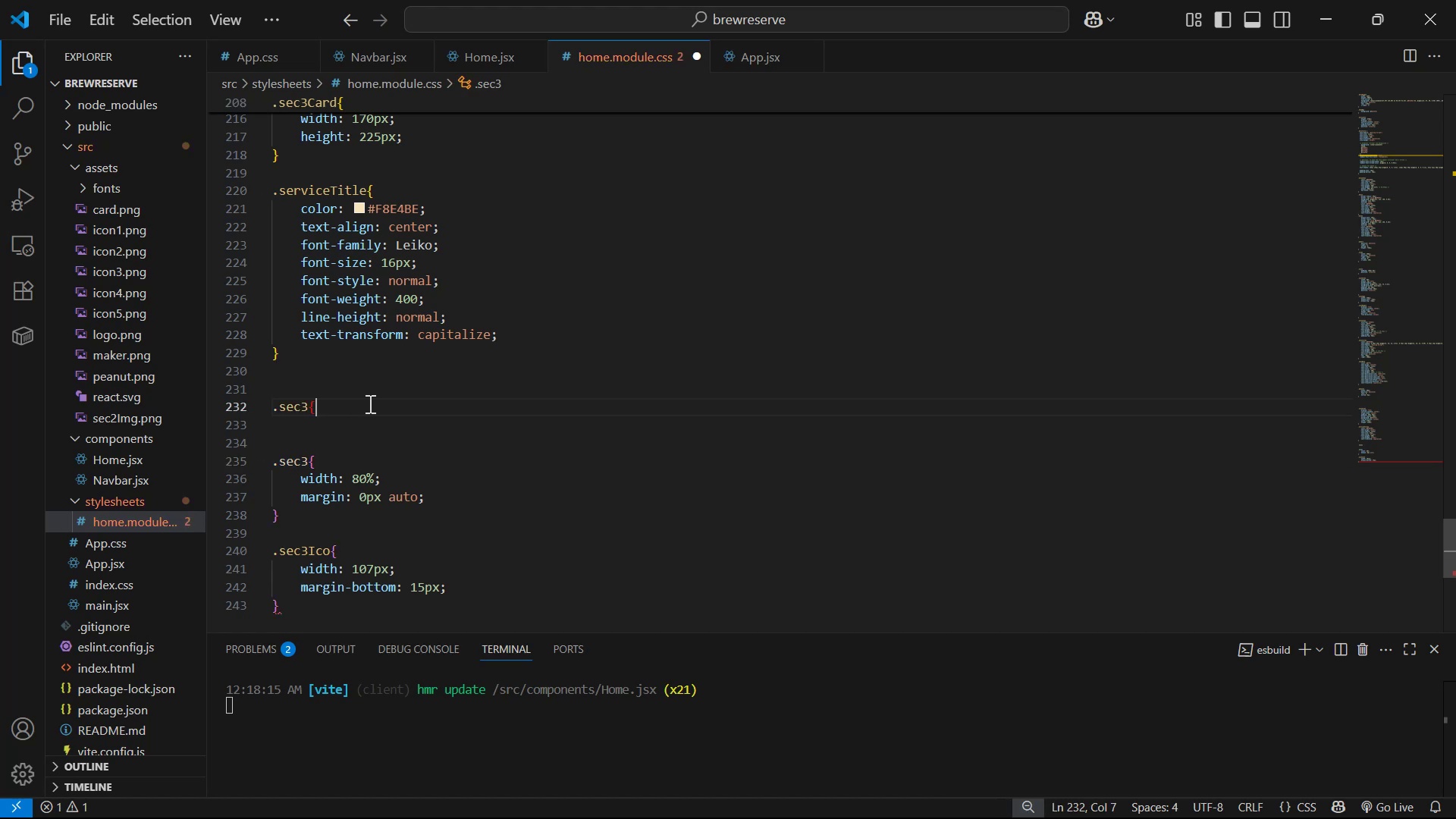 
key(Backspace)
type(Bg{)
 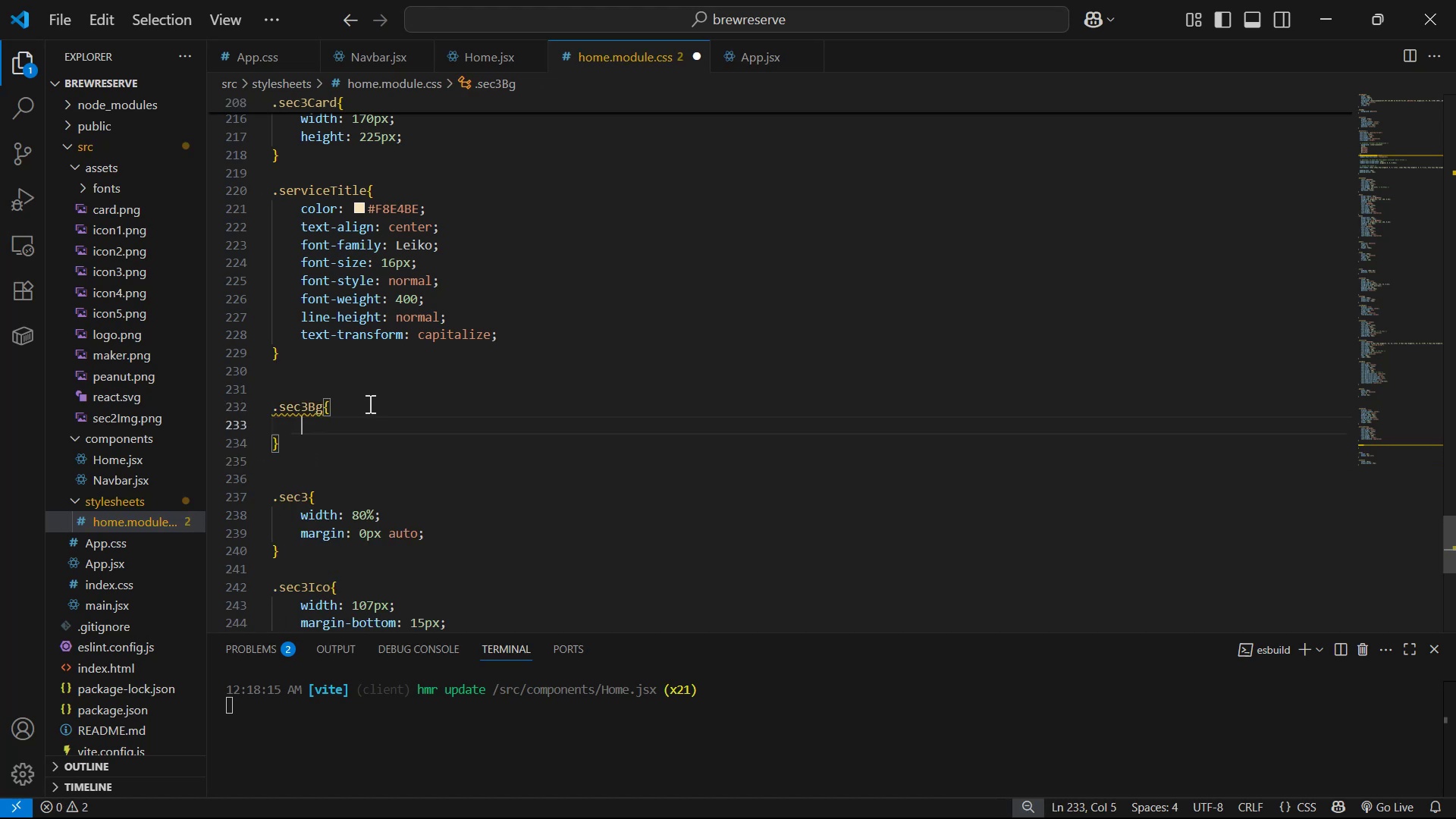 
 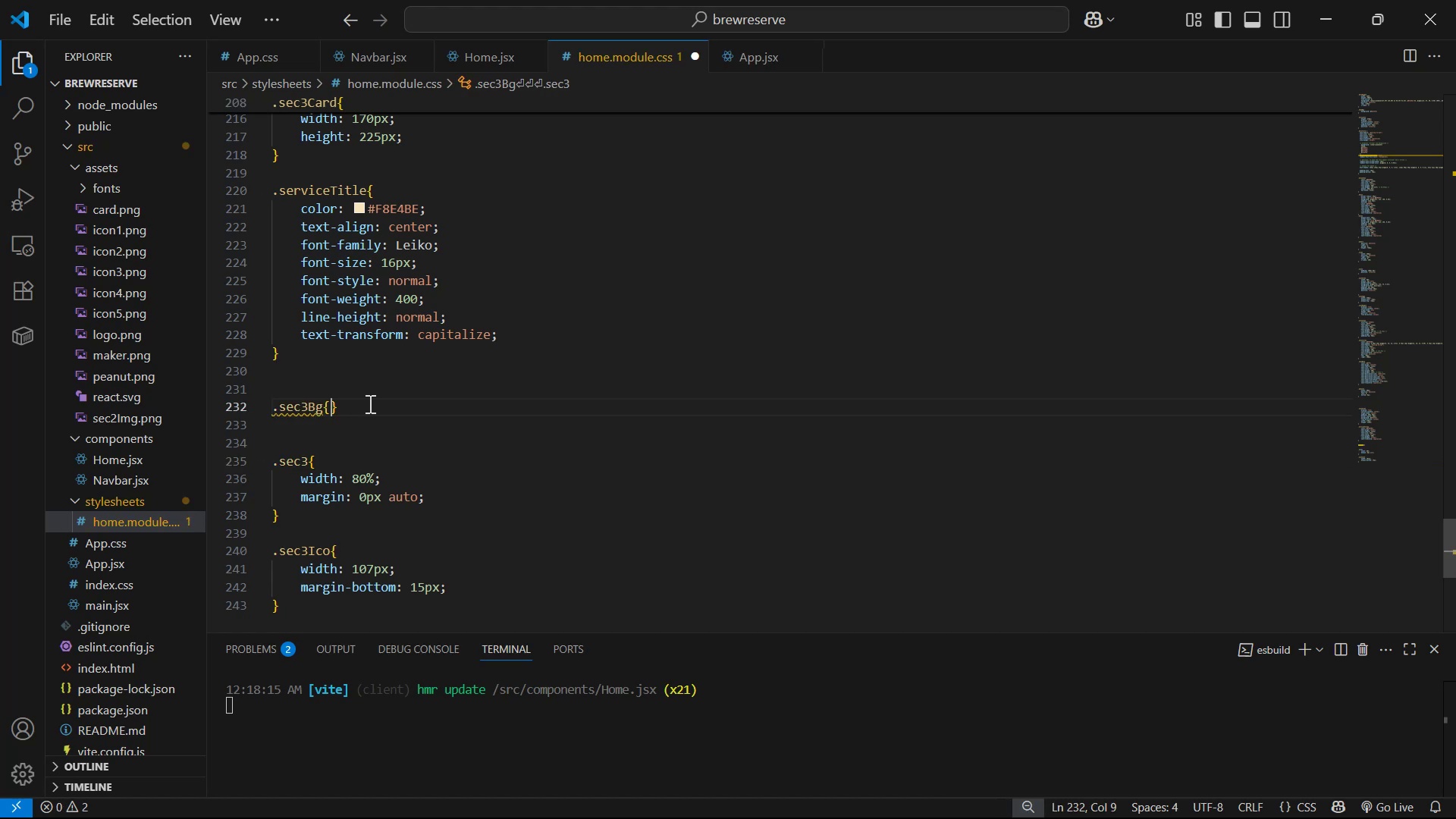 
key(Enter)
 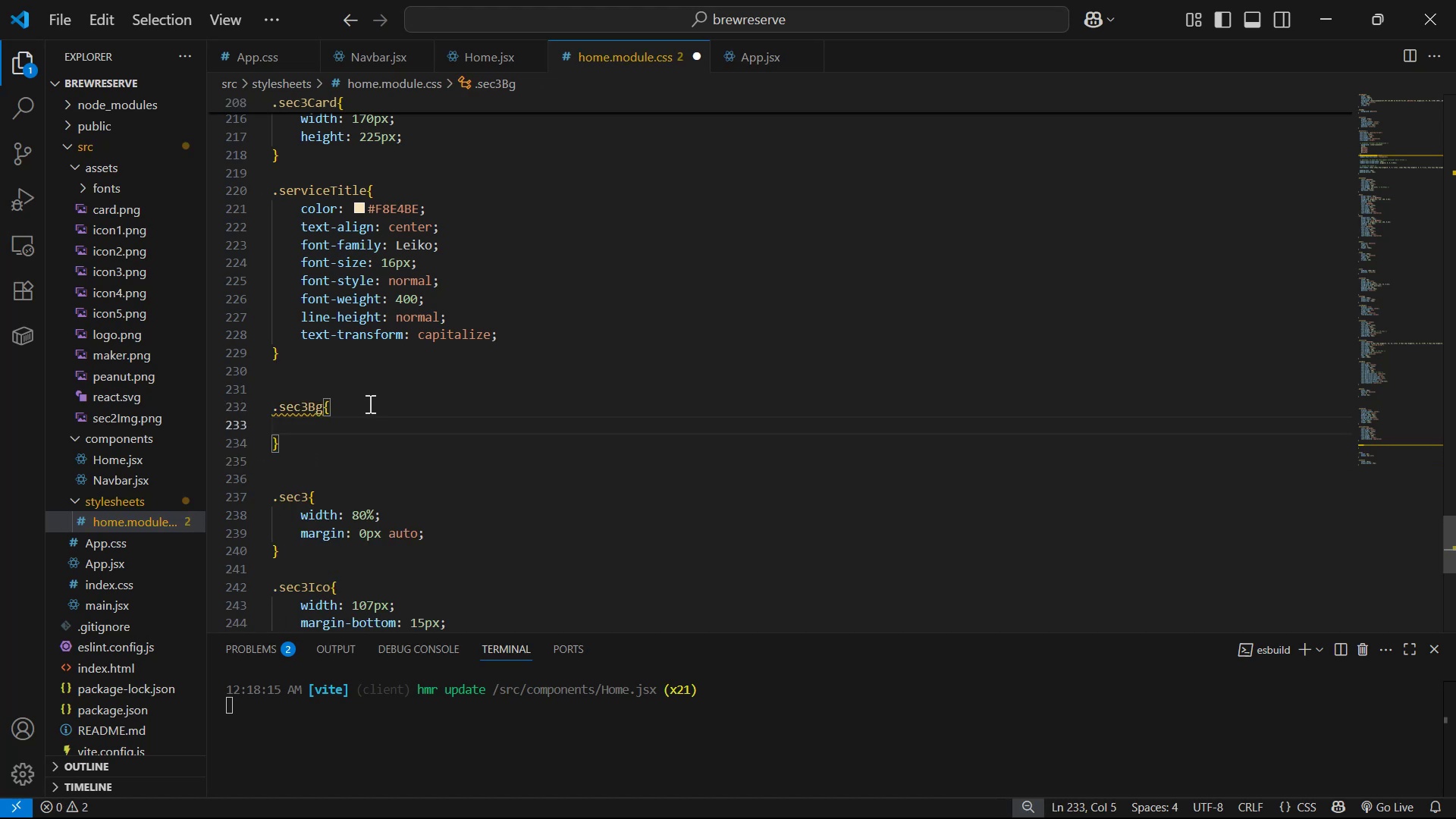 
type(pa)
 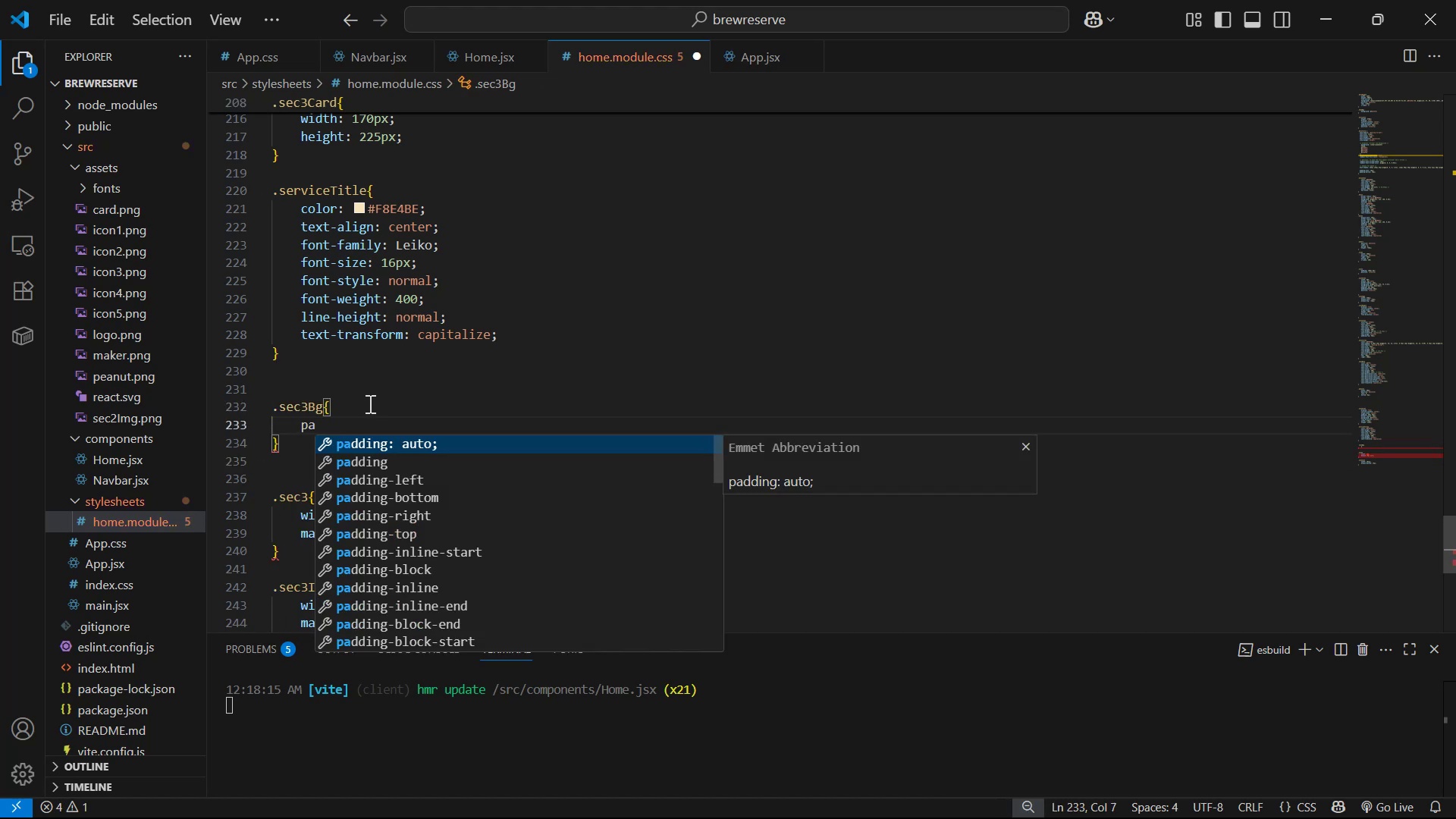 
key(ArrowDown)
 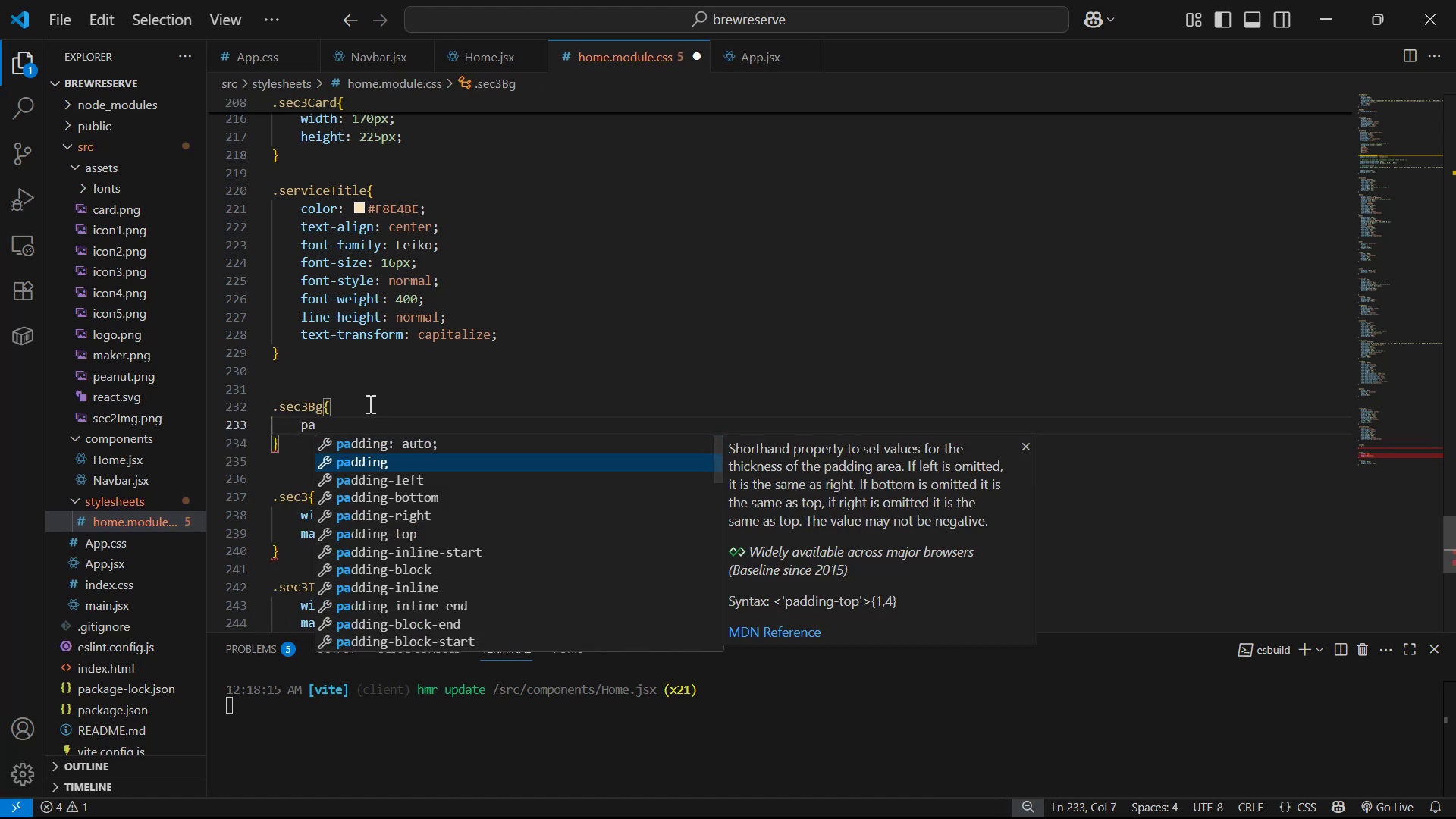 
key(Enter)
 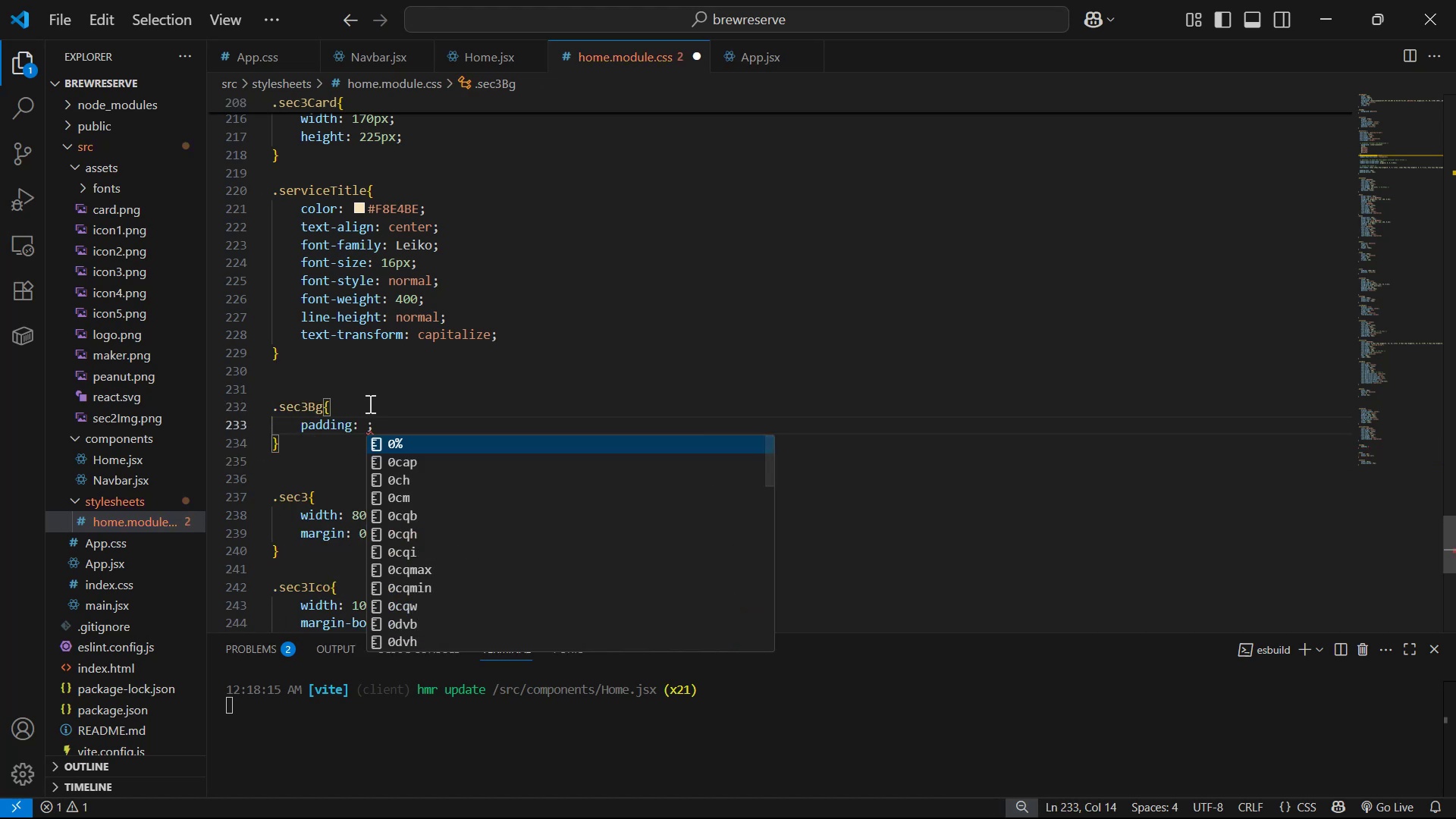 
type(100px )
key(Backspace)
type( 0px)
 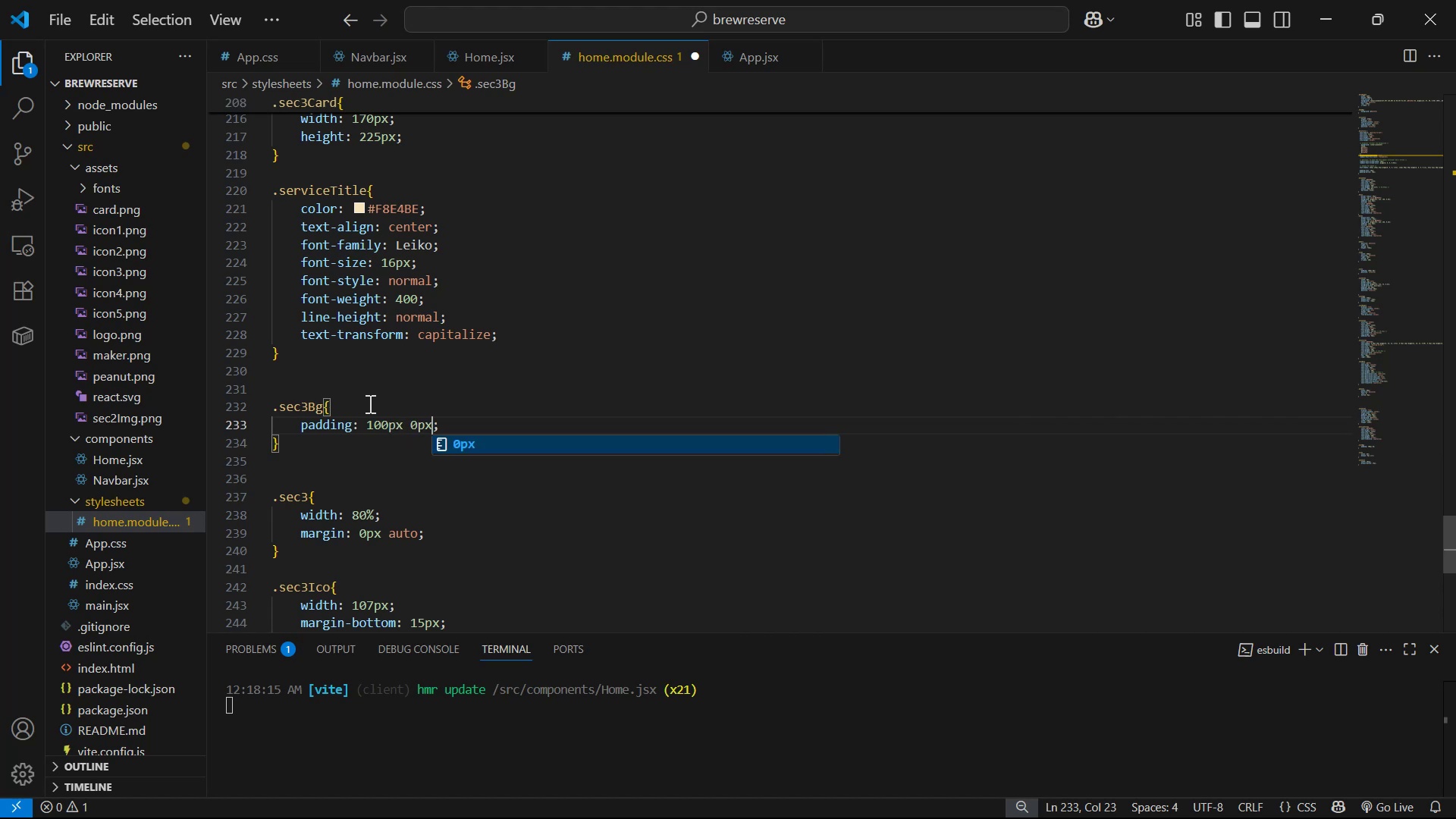 
key(Control+S)
 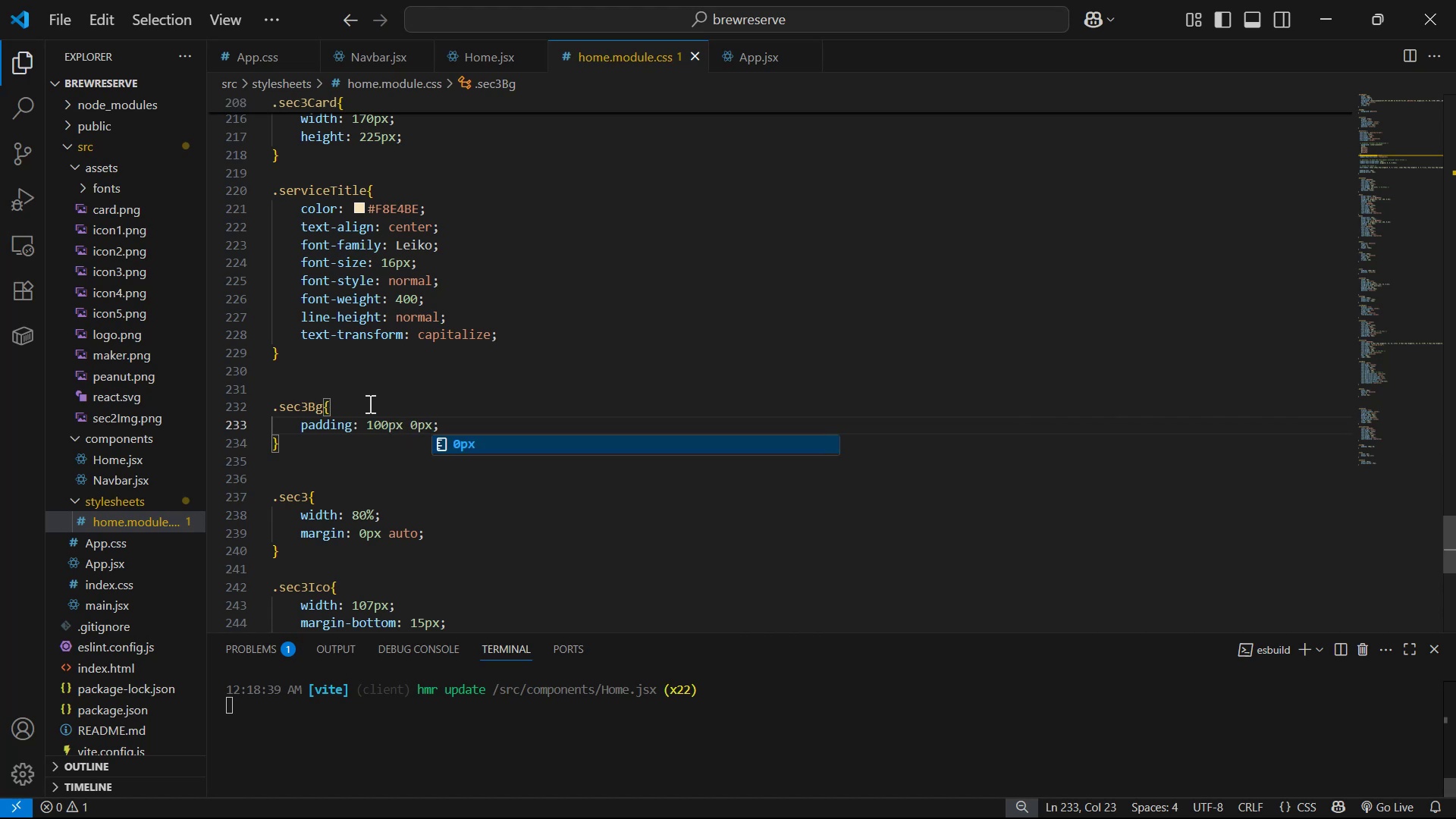 
key(Alt+AltLeft)
 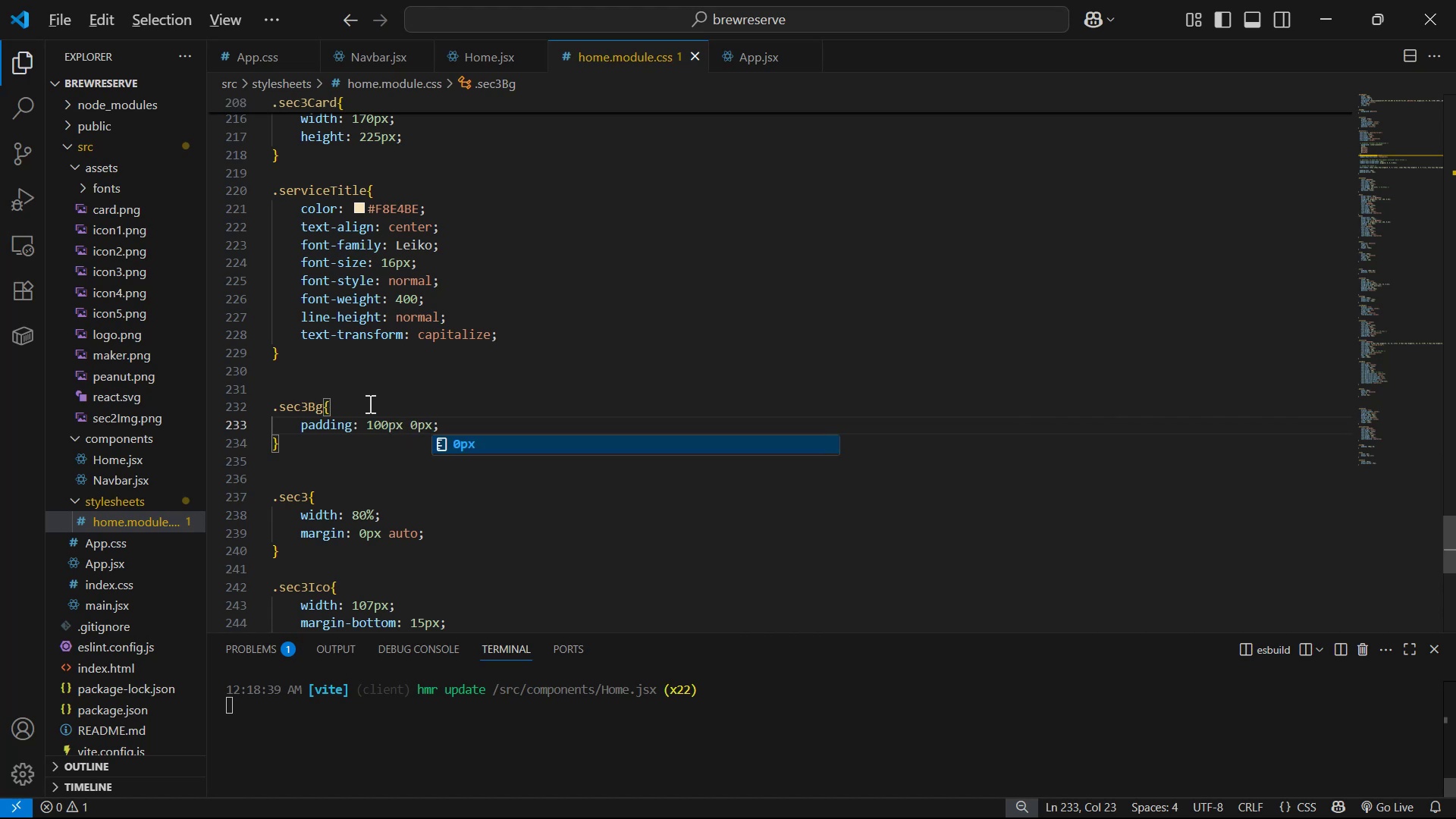 
key(Alt+Tab)
 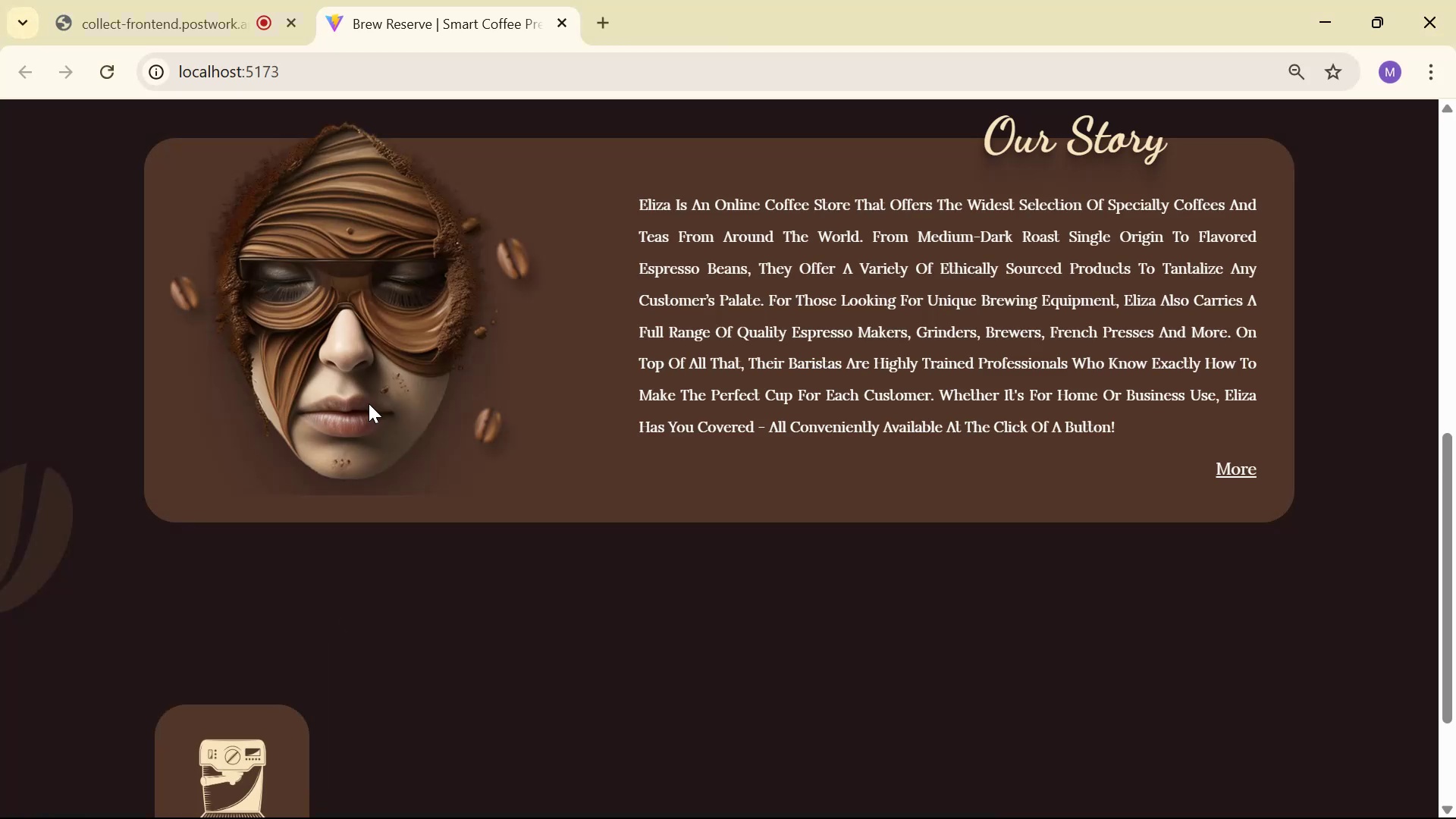 
scroll: coordinate [384, 388], scroll_direction: down, amount: 12.0
 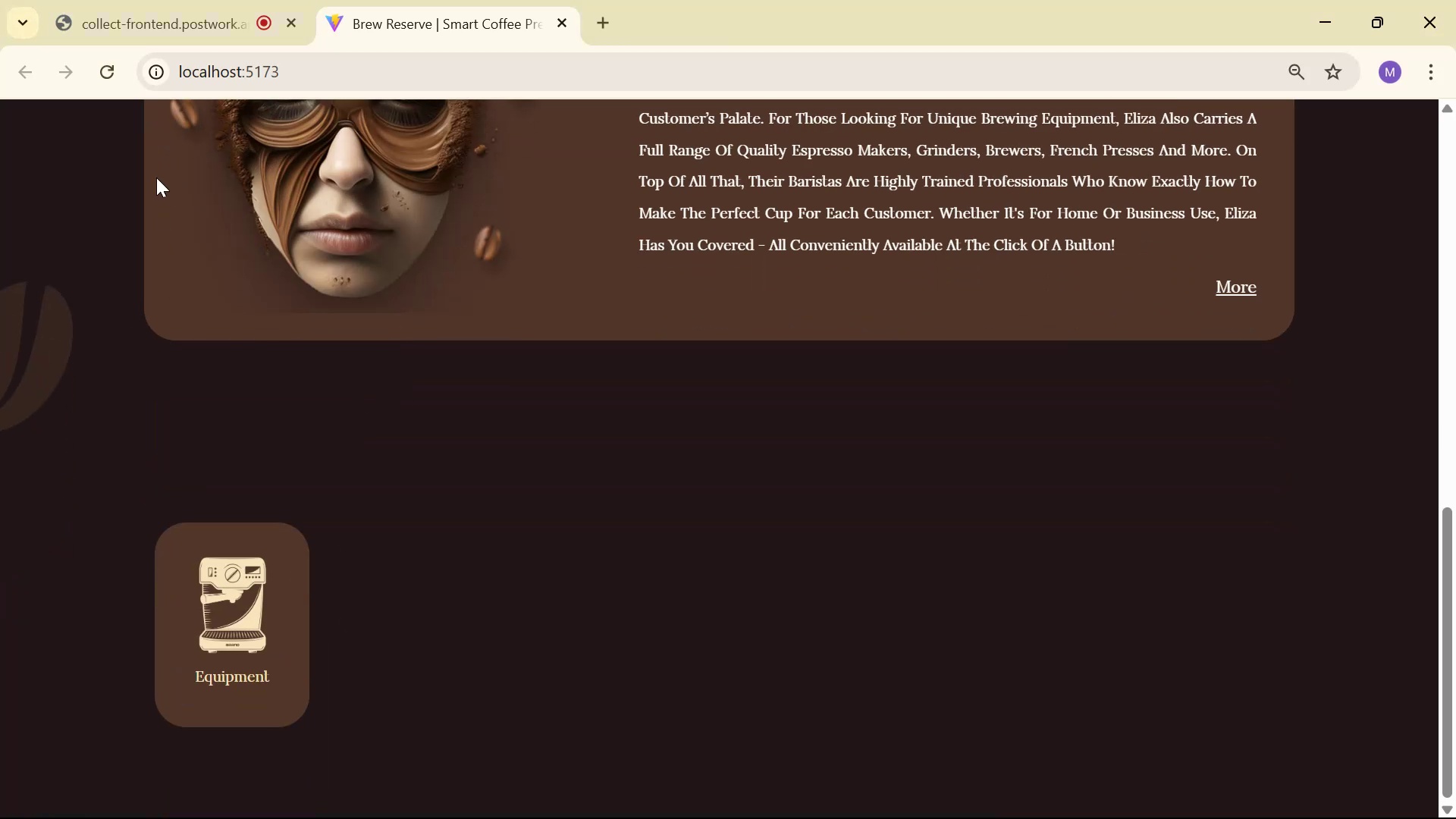 
key(Alt+AltLeft)
 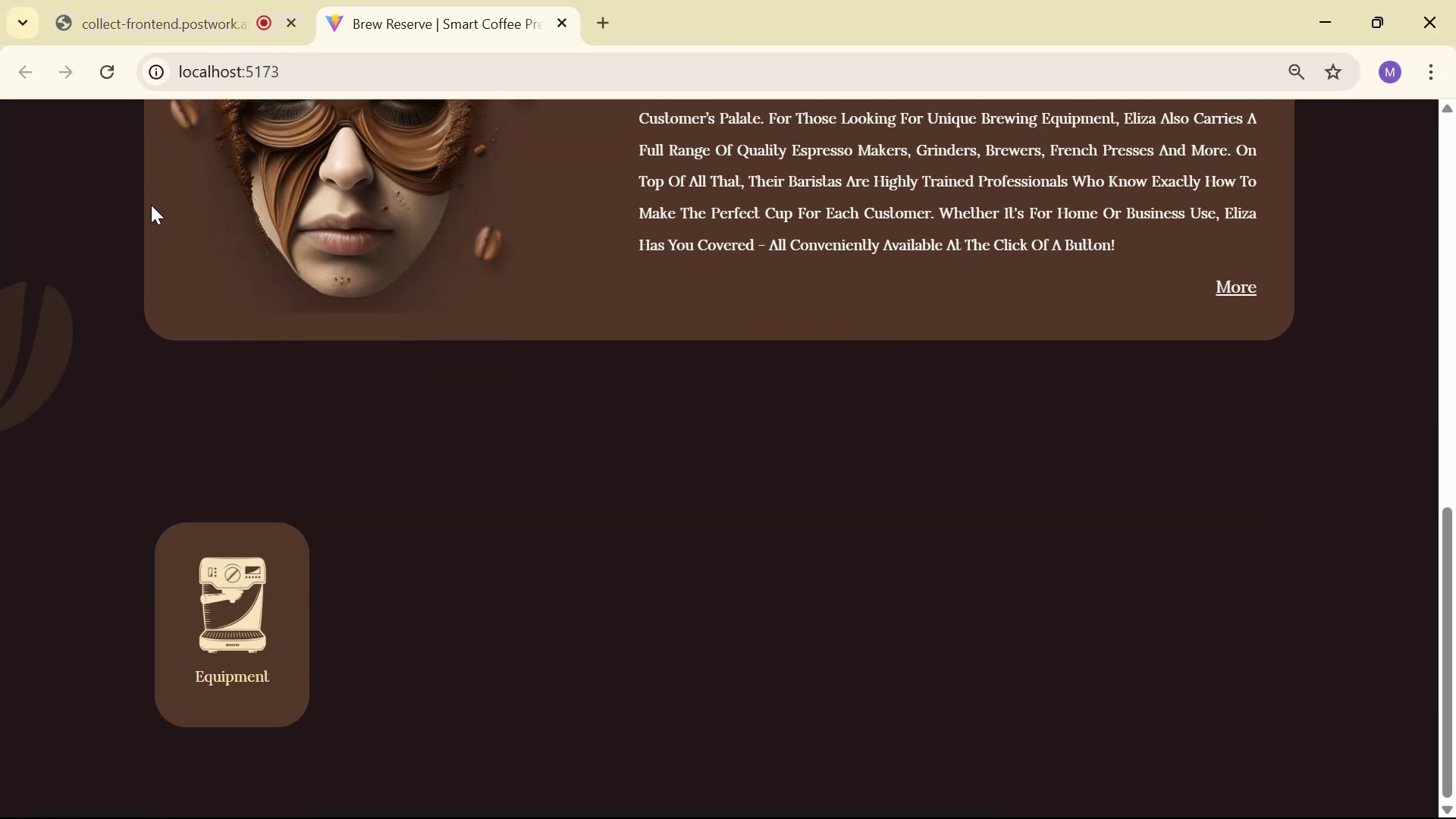 
key(Alt+Tab)
 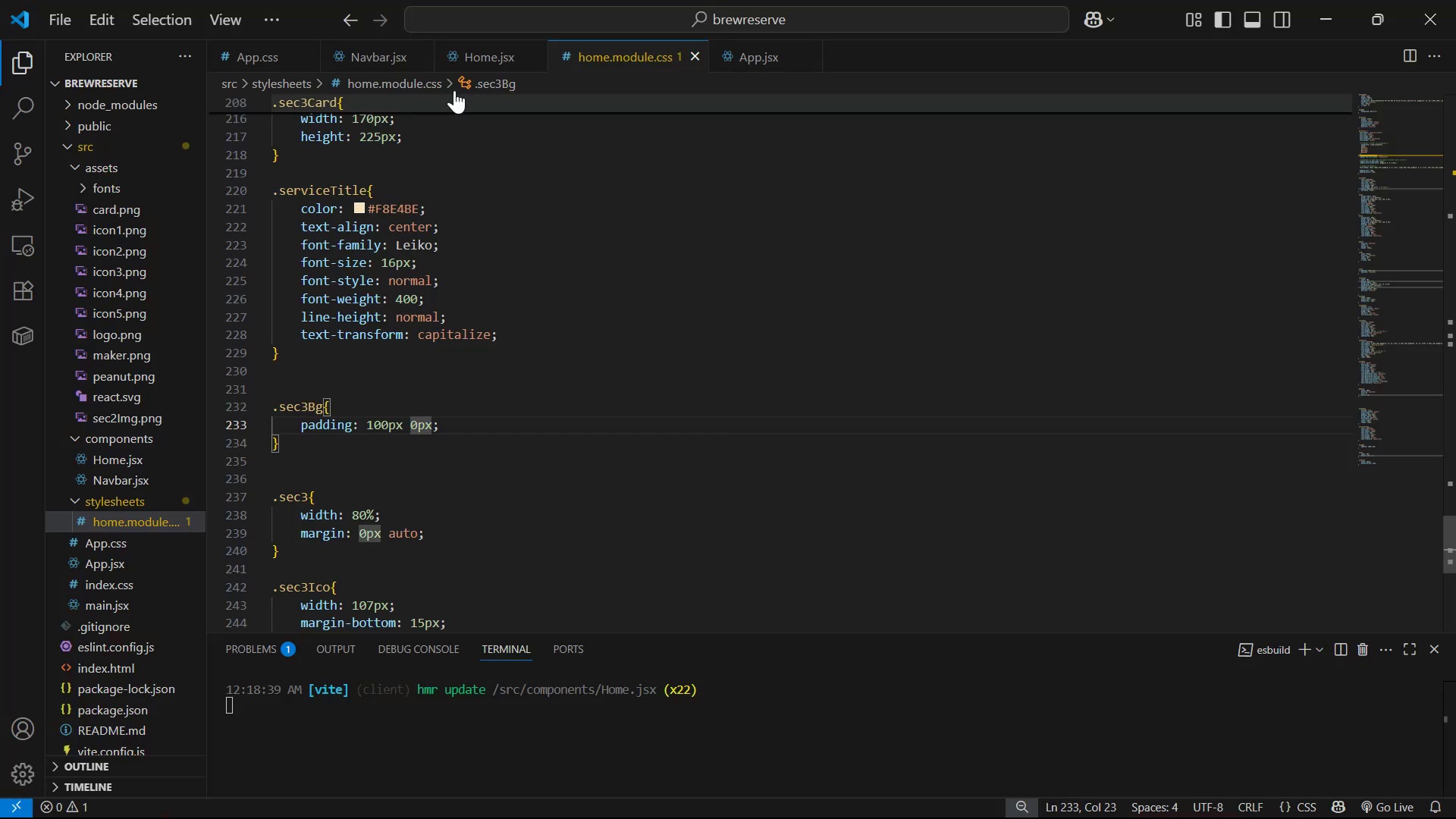 
left_click([478, 54])
 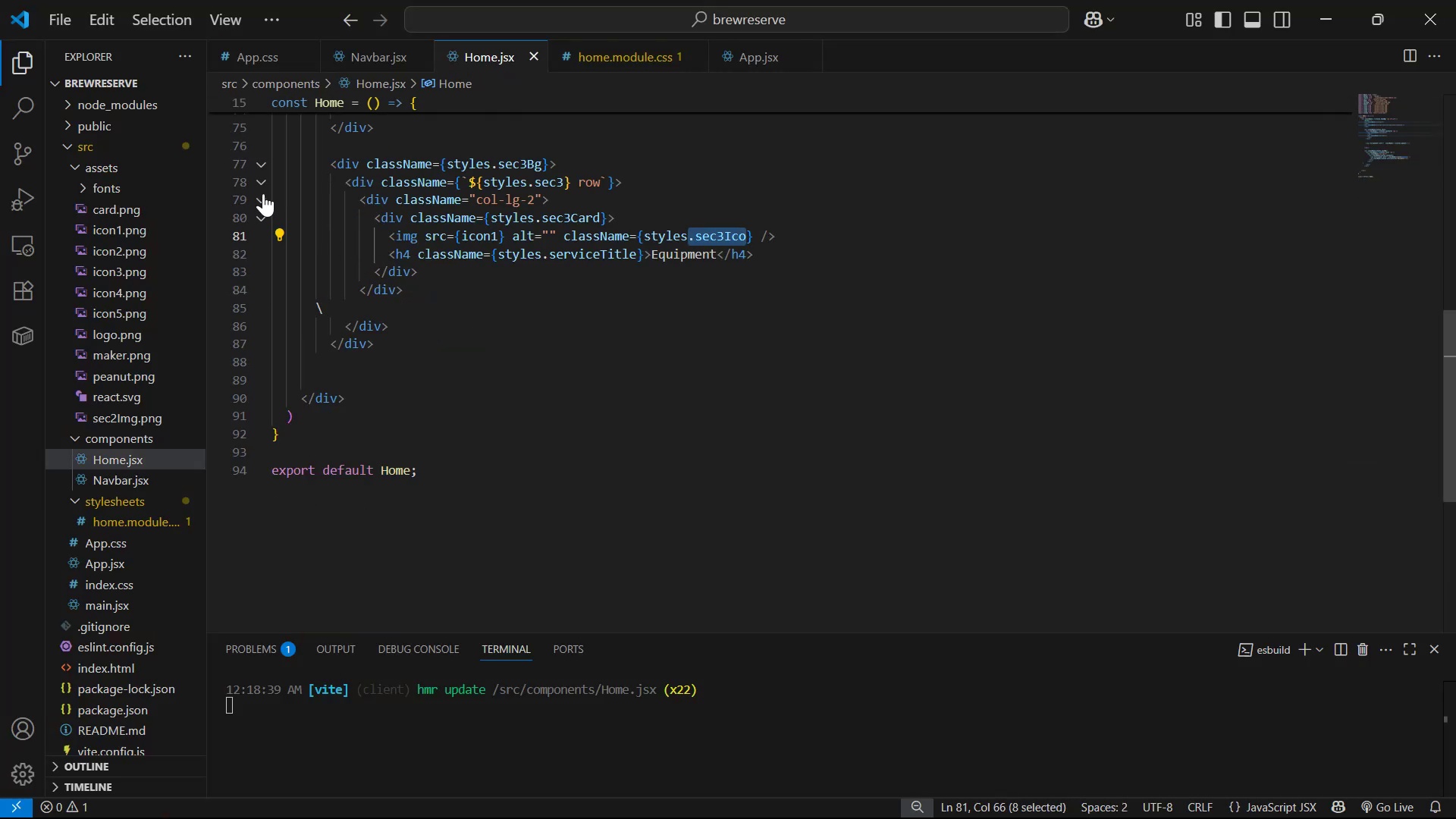 
left_click_drag(start_coordinate=[406, 213], to_coordinate=[349, 196])
 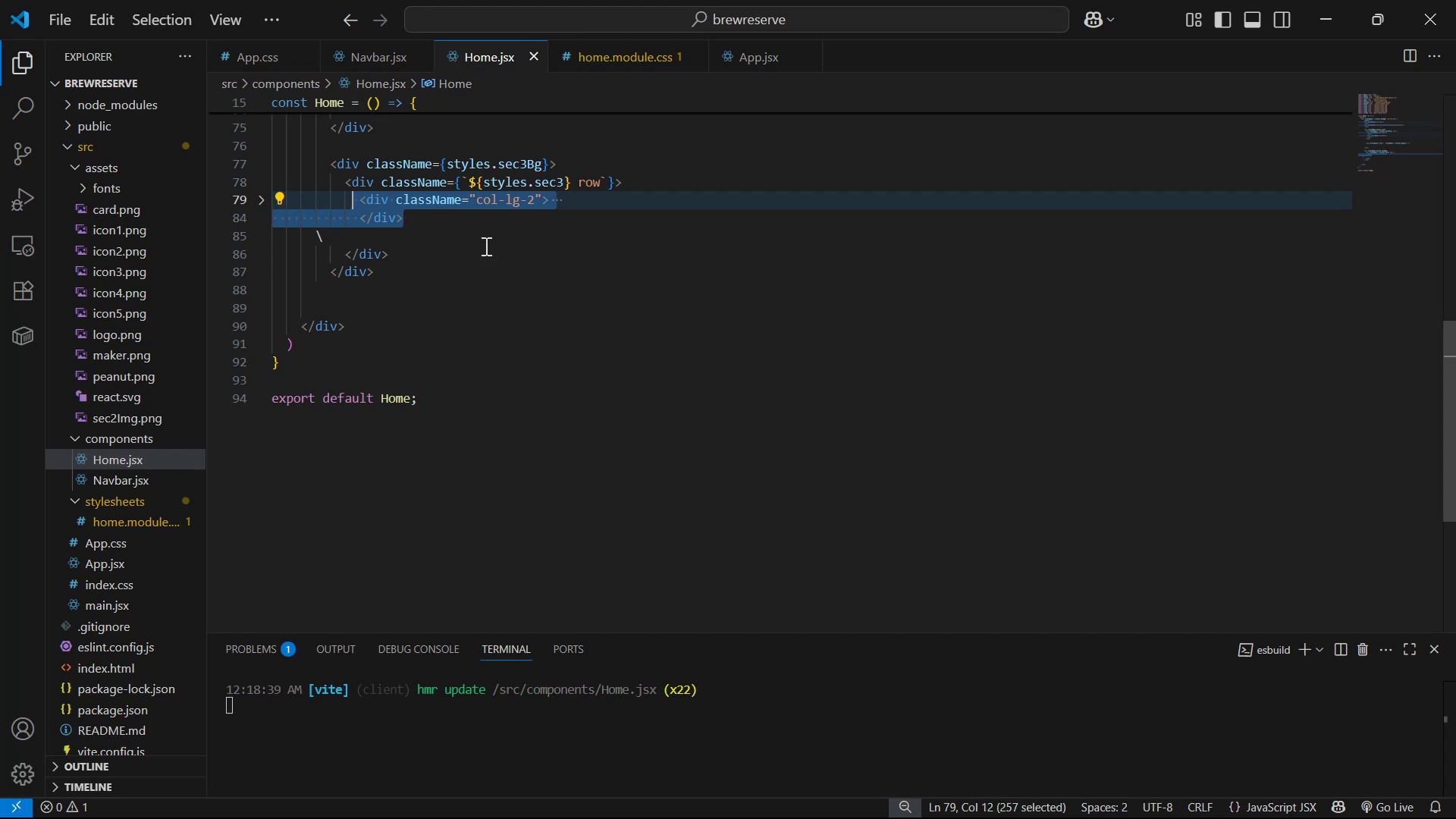 
key(Alt+Shift+ArrowDown)
 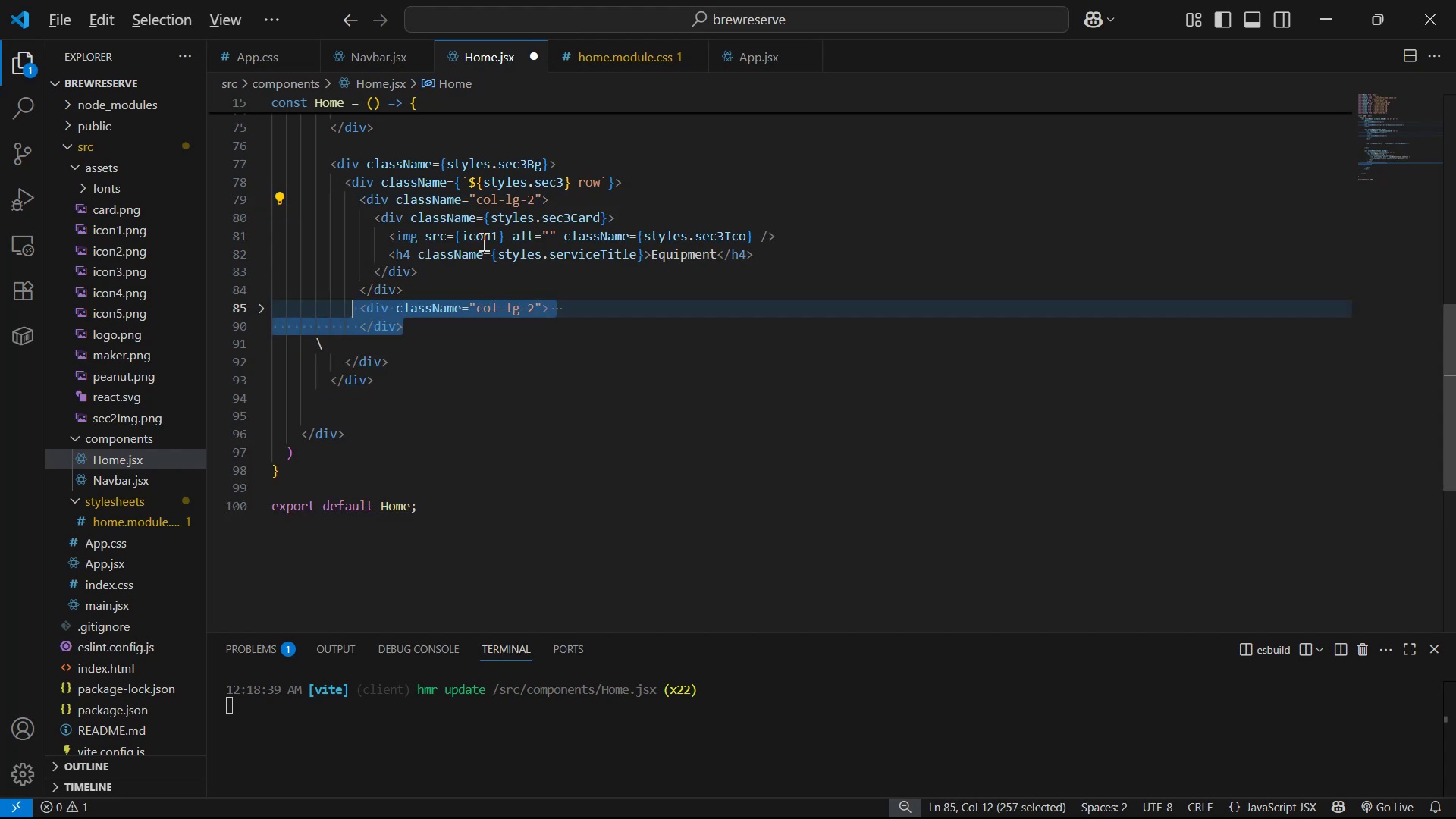 
key(Alt+Shift+ArrowDown)
 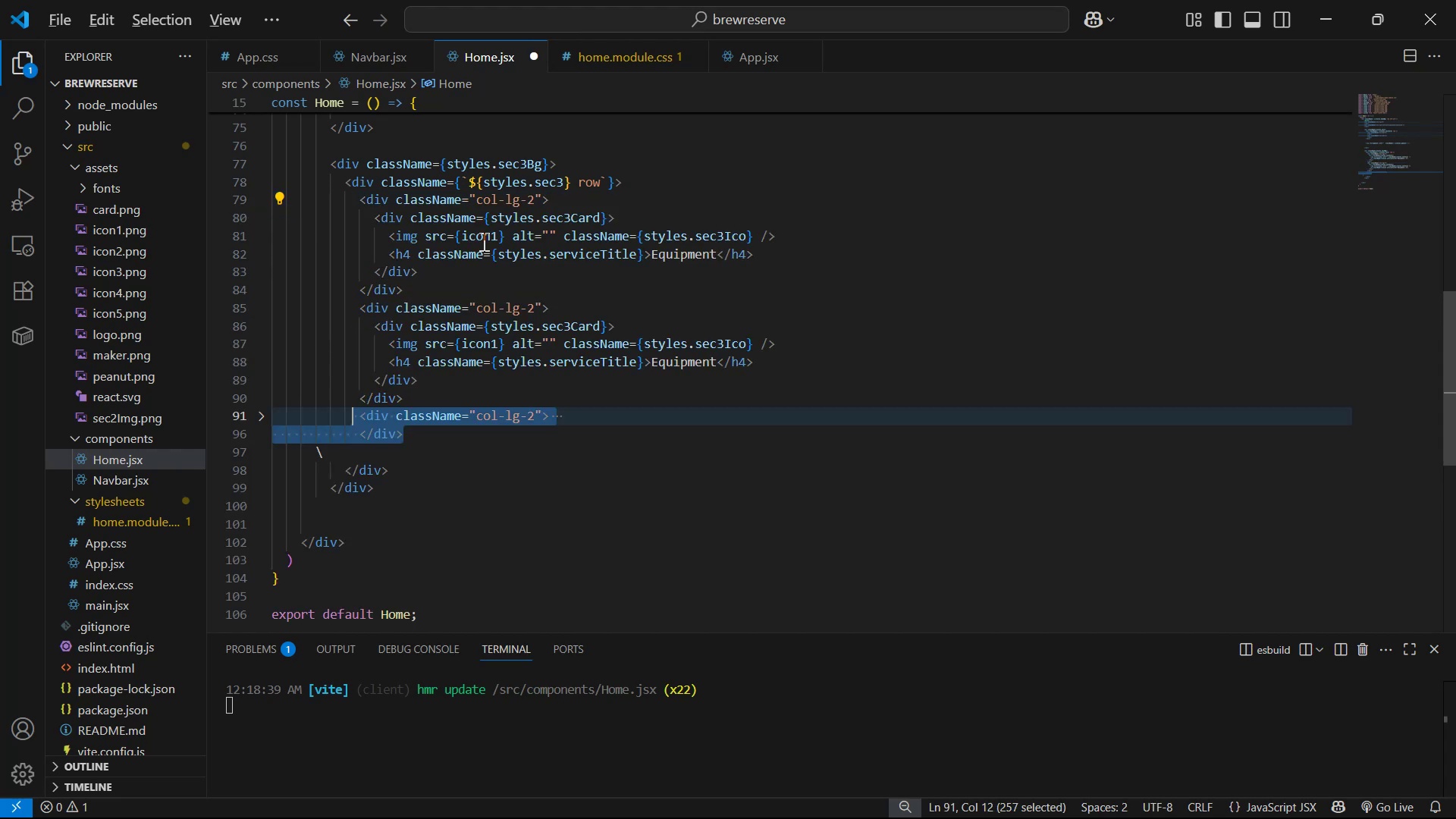 
key(Alt+Shift+ArrowDown)
 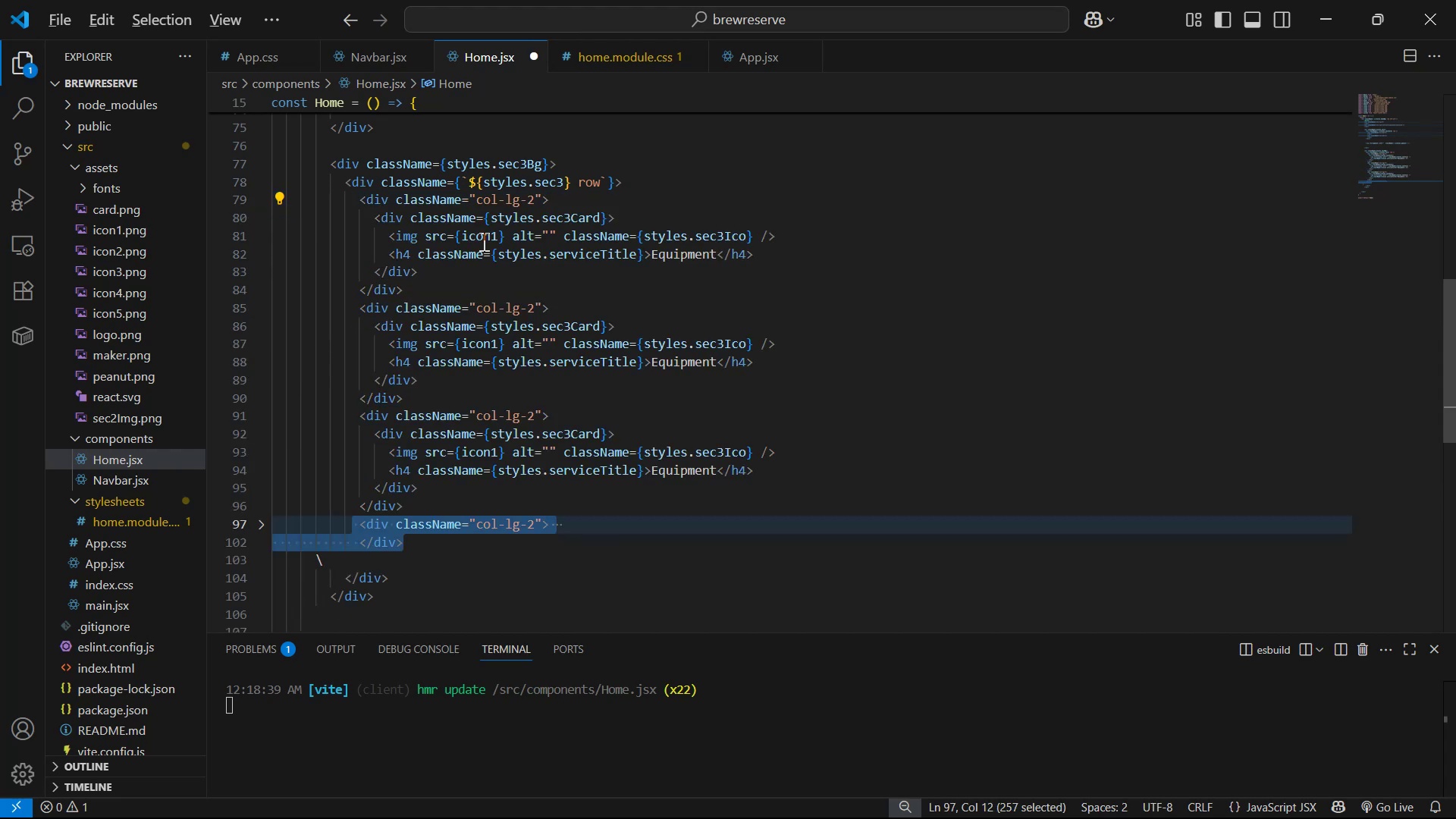 
key(Alt+Shift+ArrowDown)
 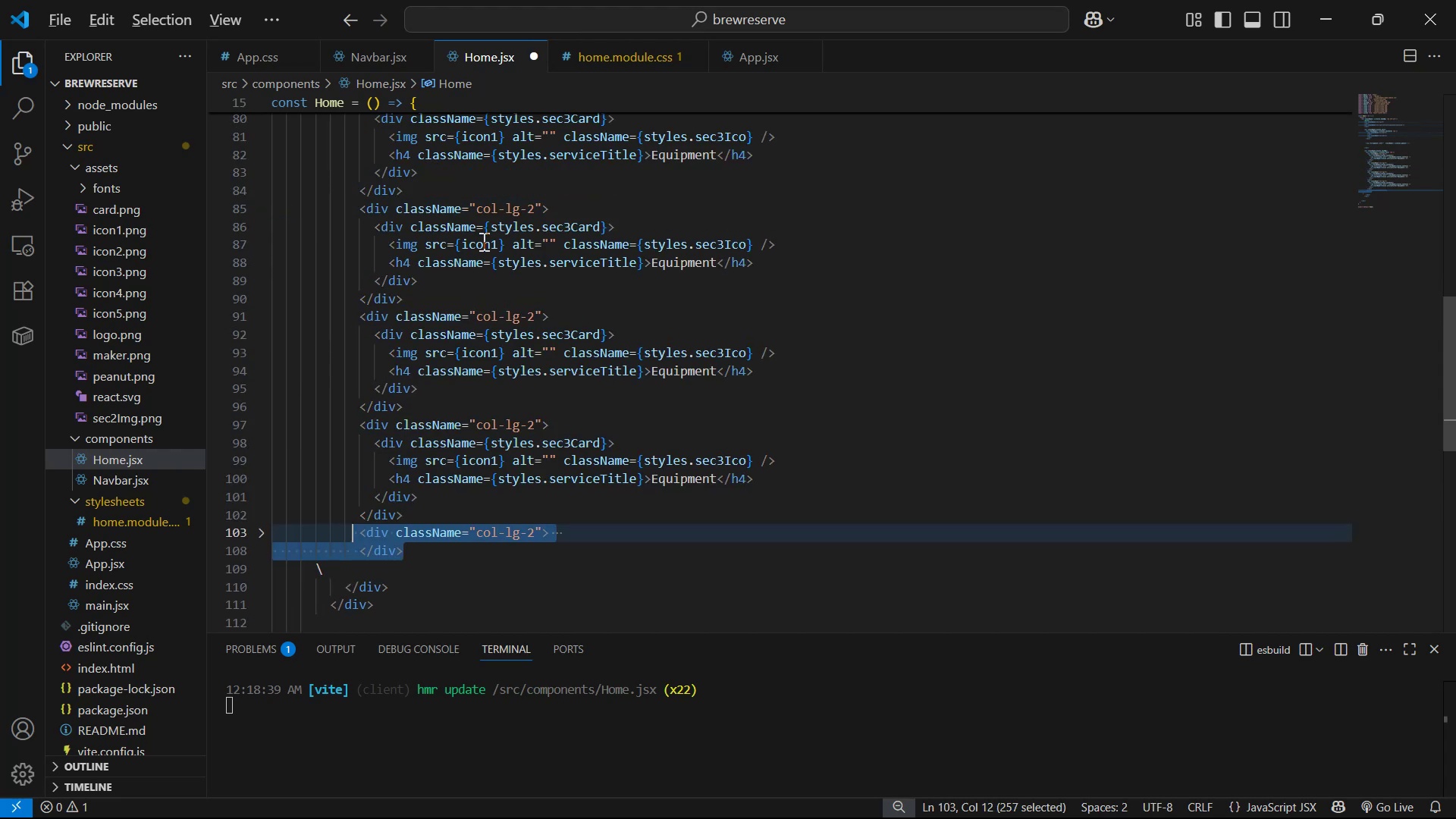 
key(Control+ControlLeft)
 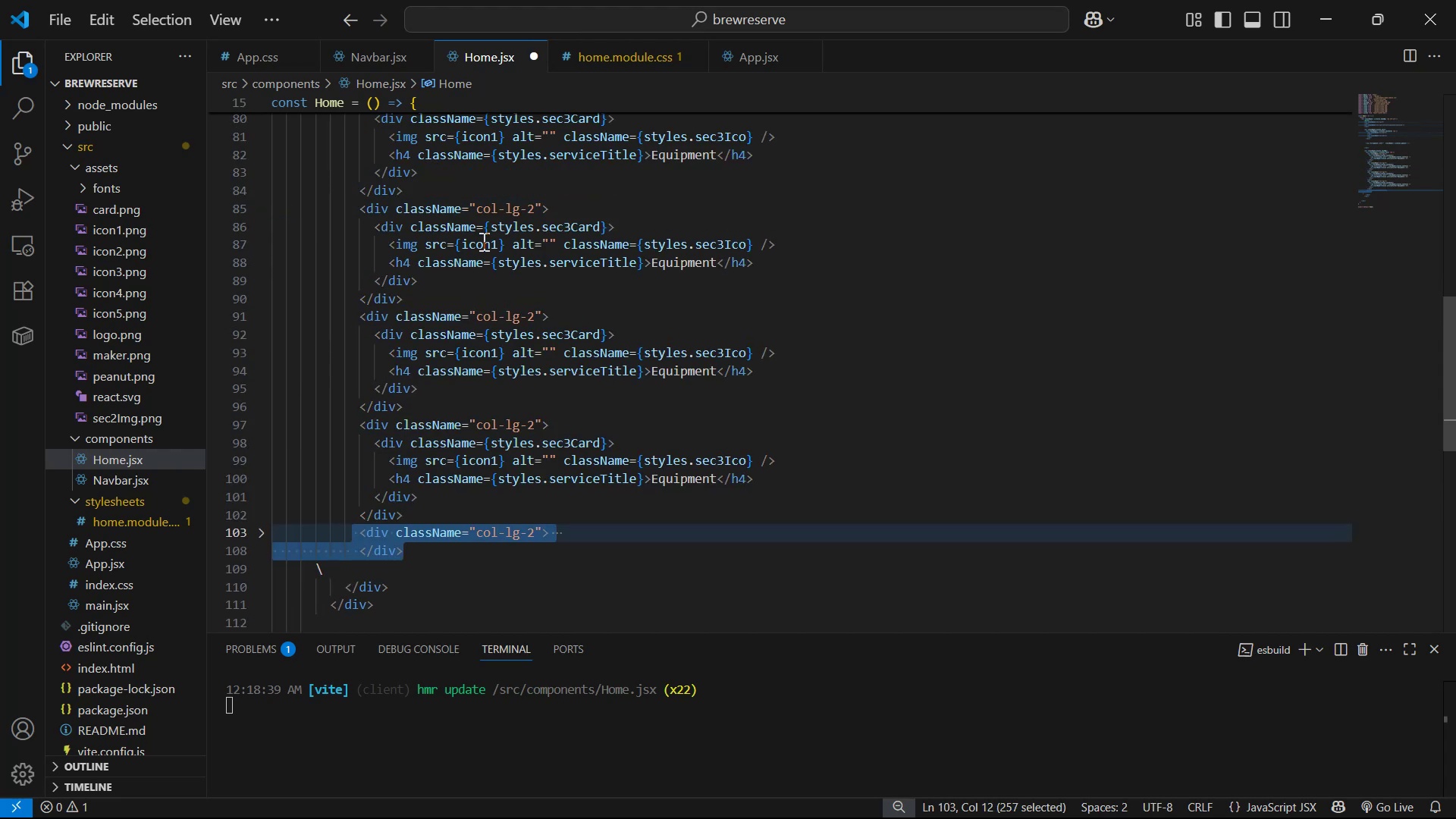 
key(Control+S)
 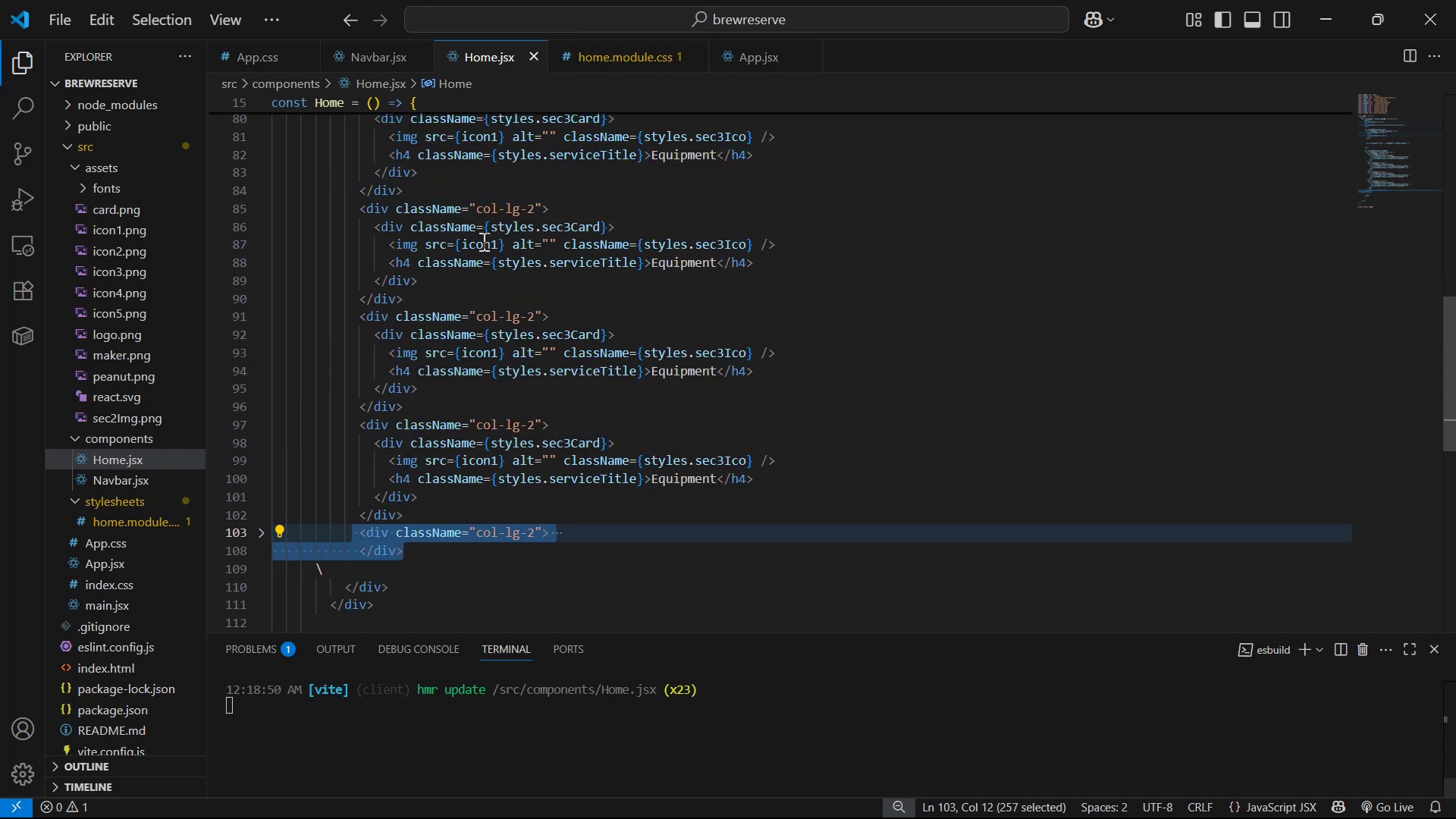 
key(Alt+AltLeft)
 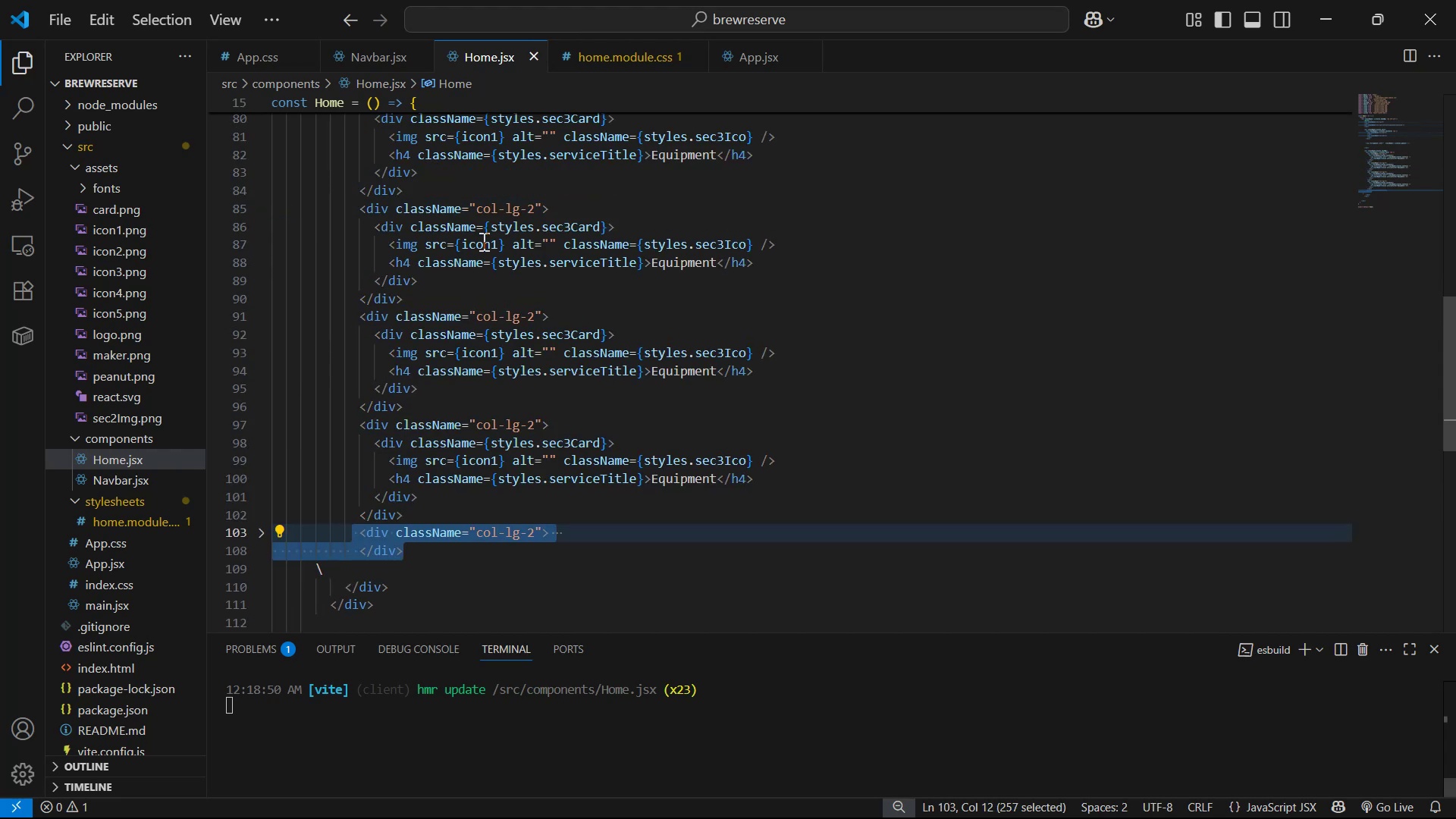 
key(Alt+Tab)
 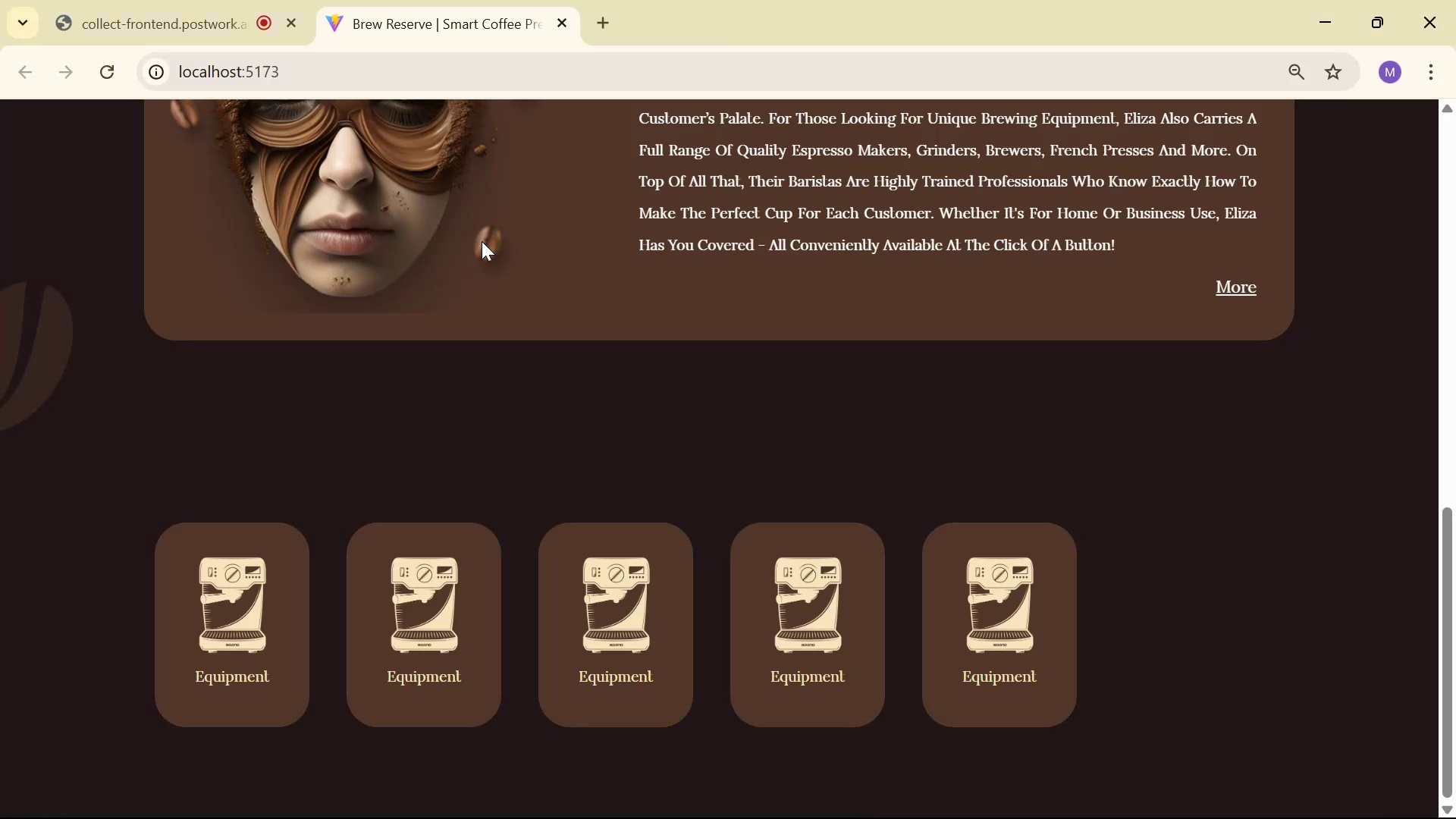 
scroll: coordinate [565, 241], scroll_direction: down, amount: 3.0
 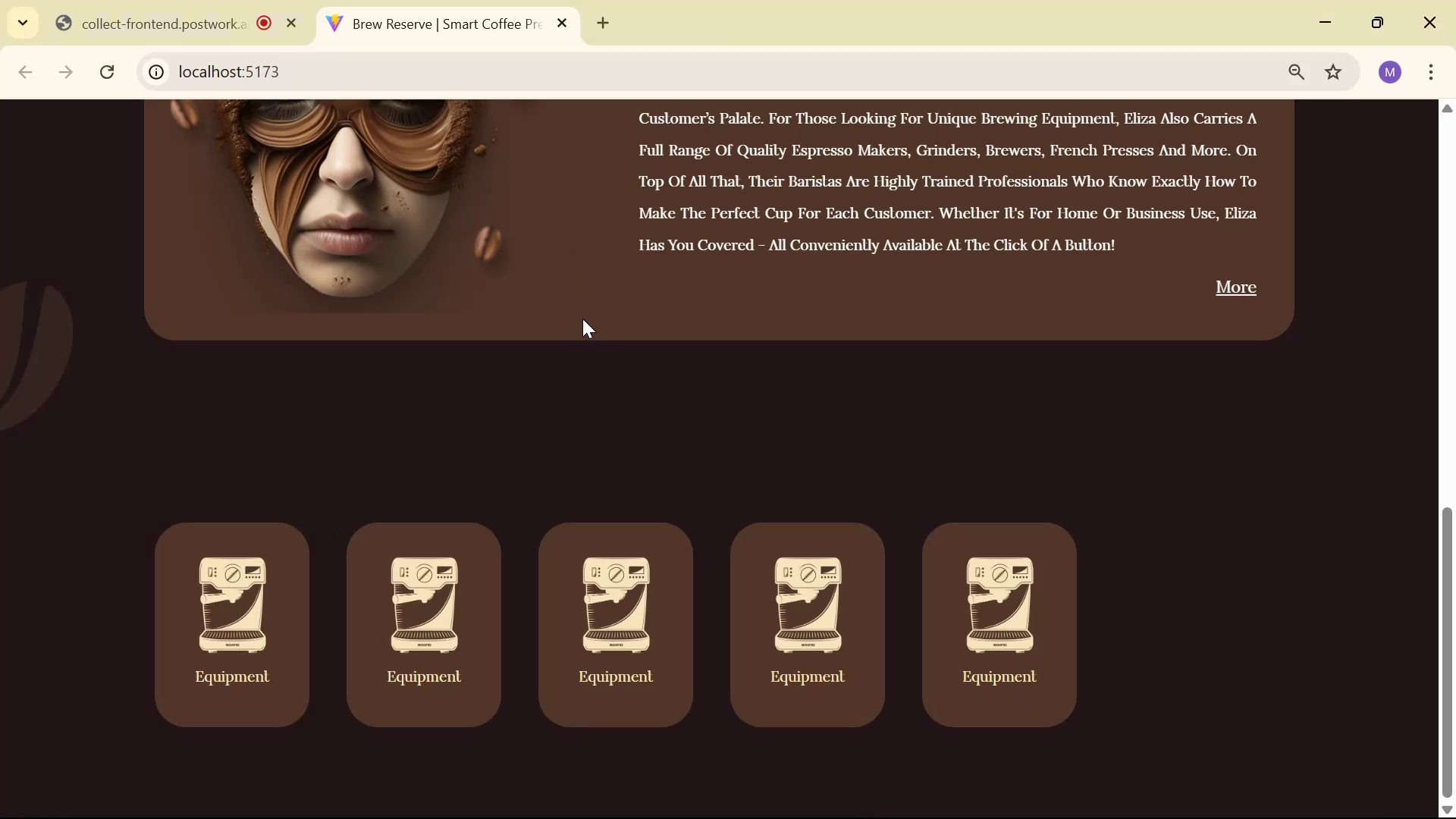 
key(Alt+AltLeft)
 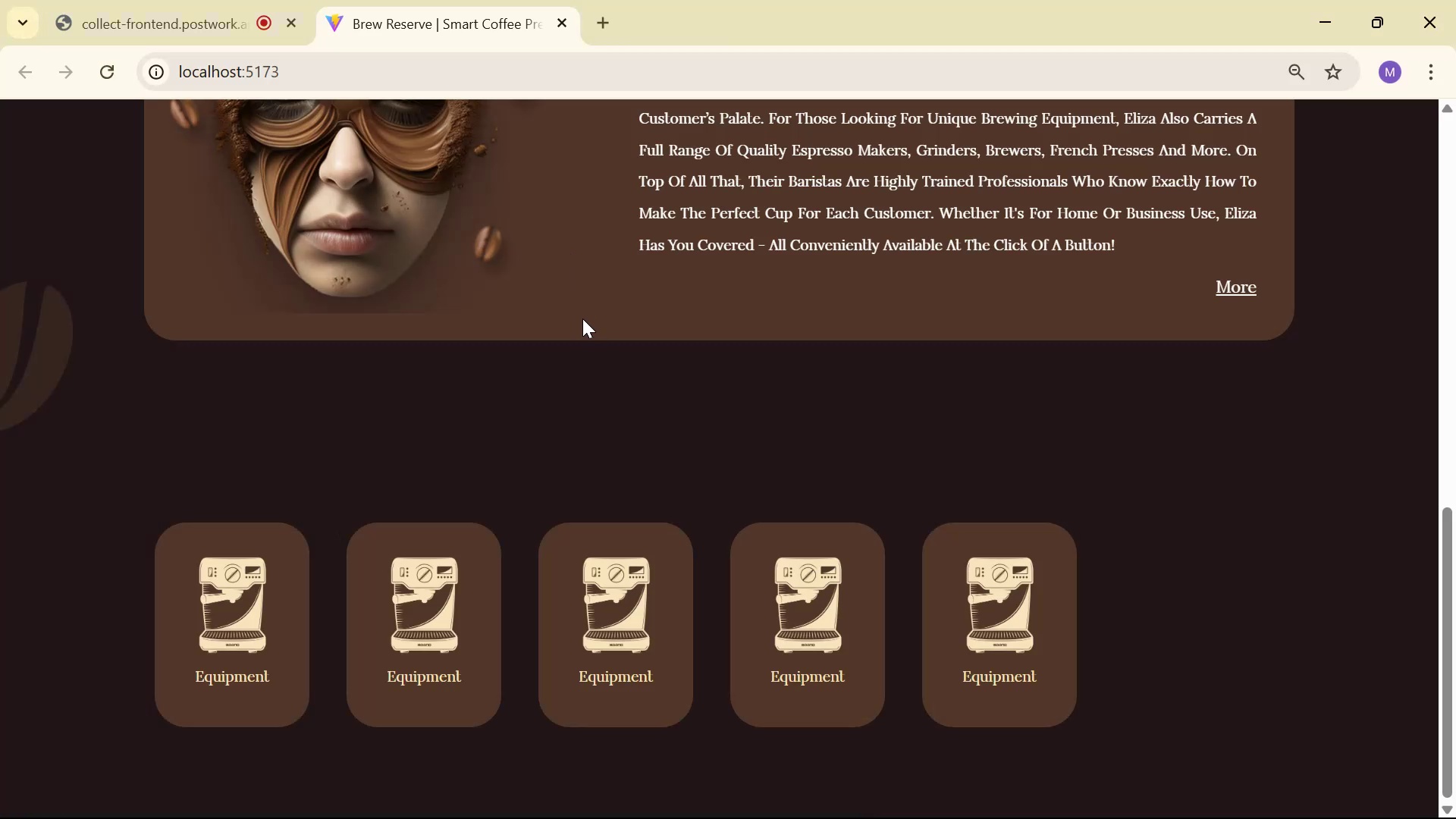 
key(Alt+Tab)
 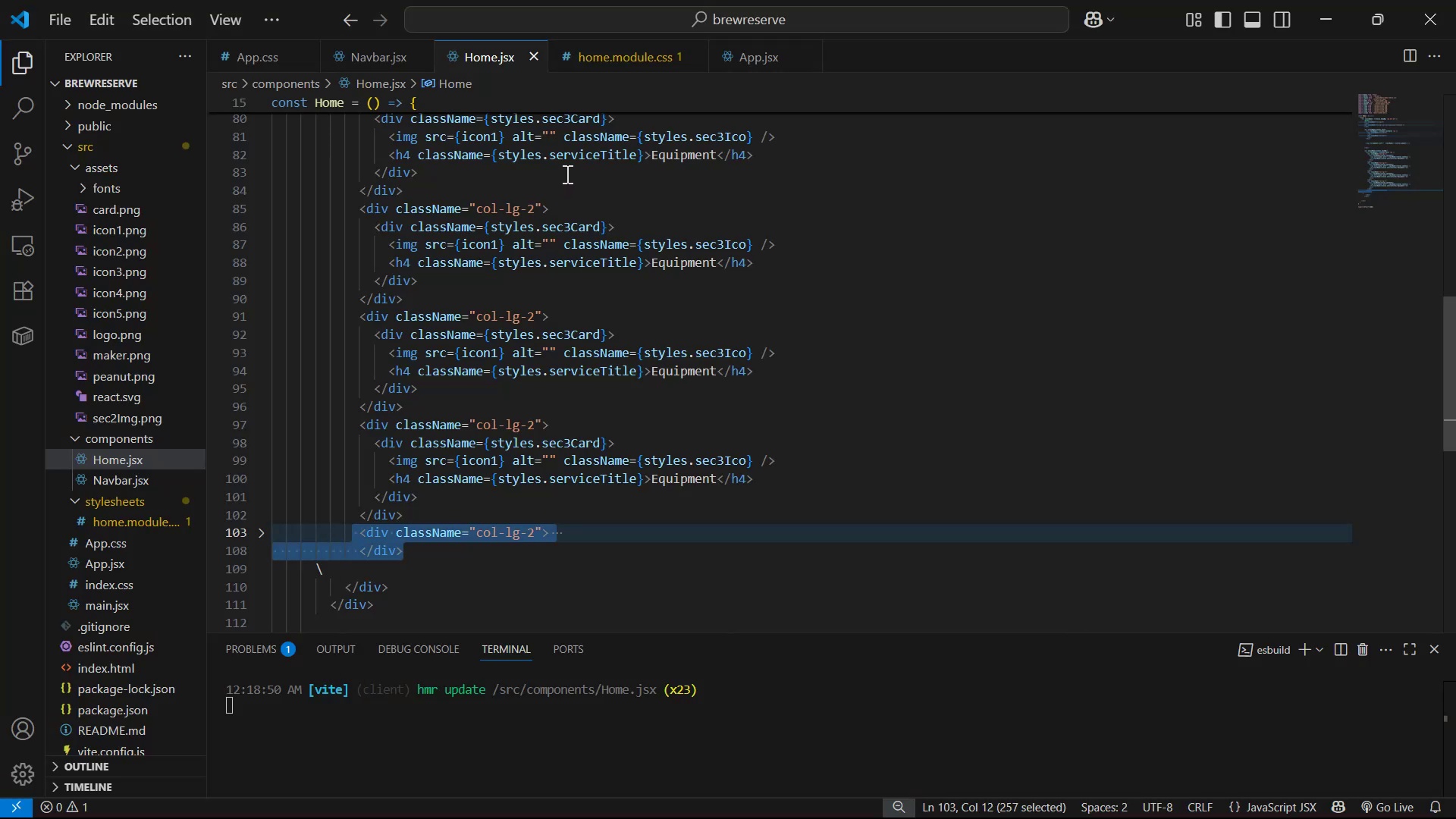 
scroll: coordinate [599, 338], scroll_direction: up, amount: 4.0
 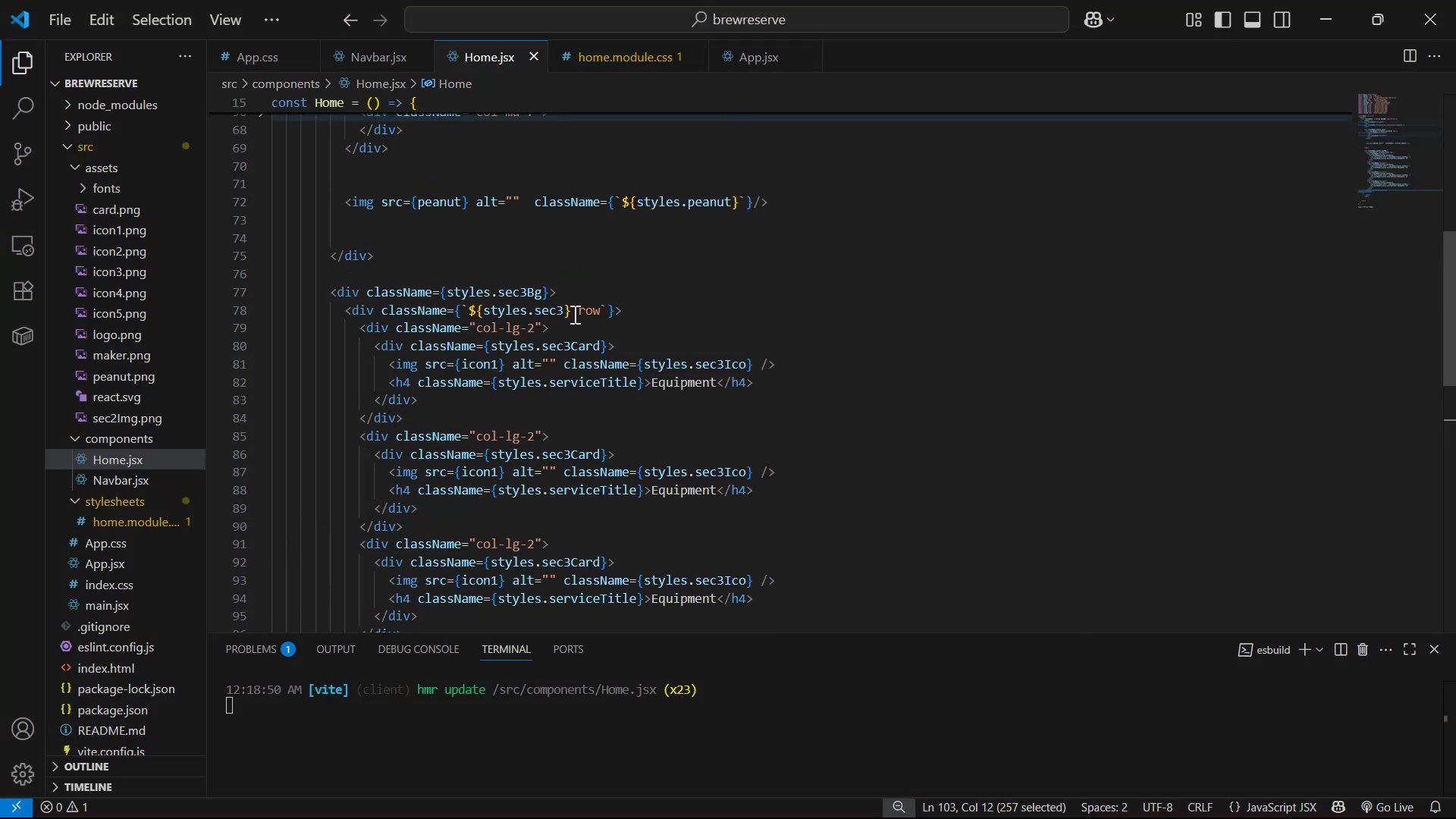 
left_click([573, 313])
 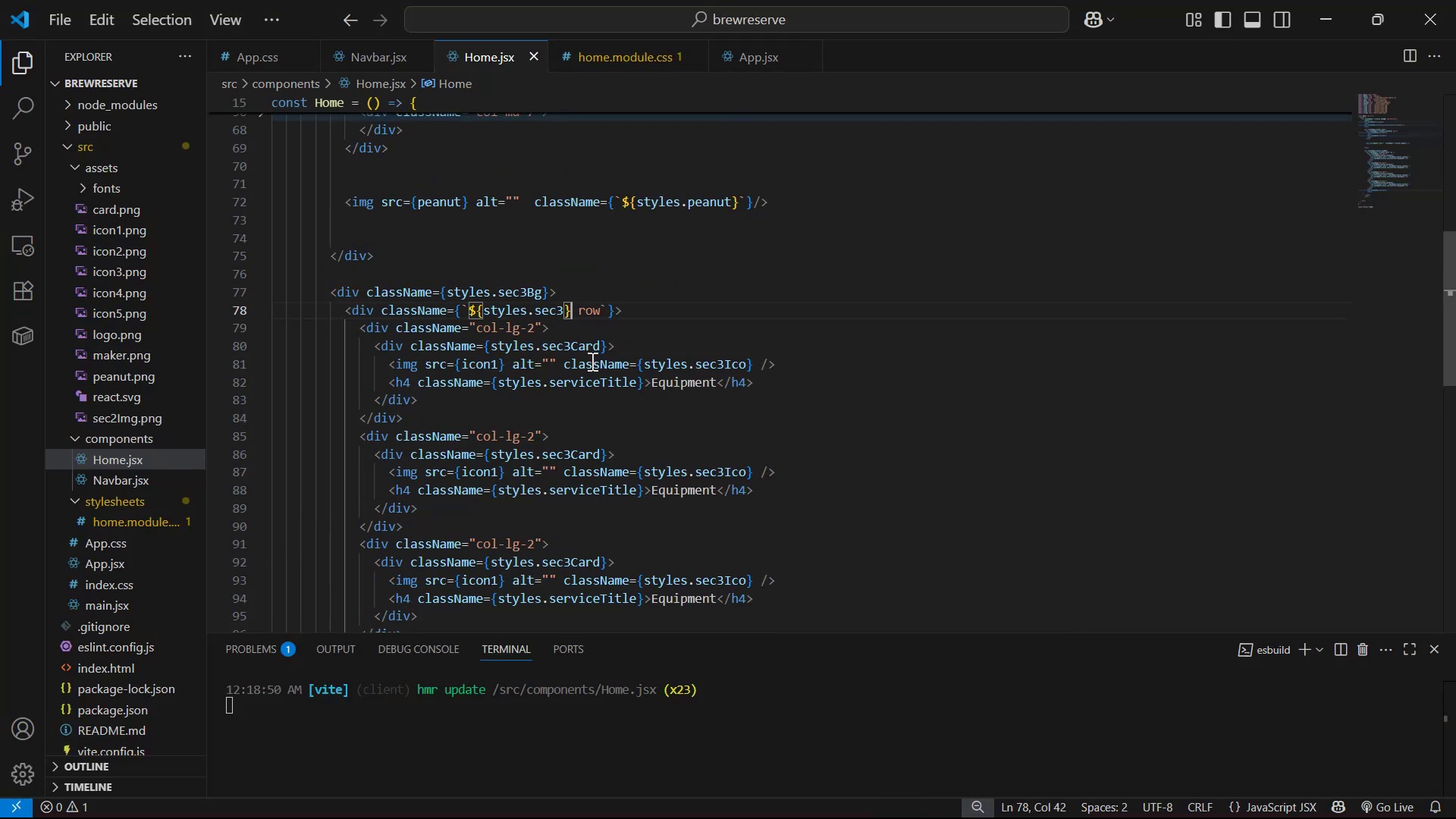 
type( container )
key(Backspace)
 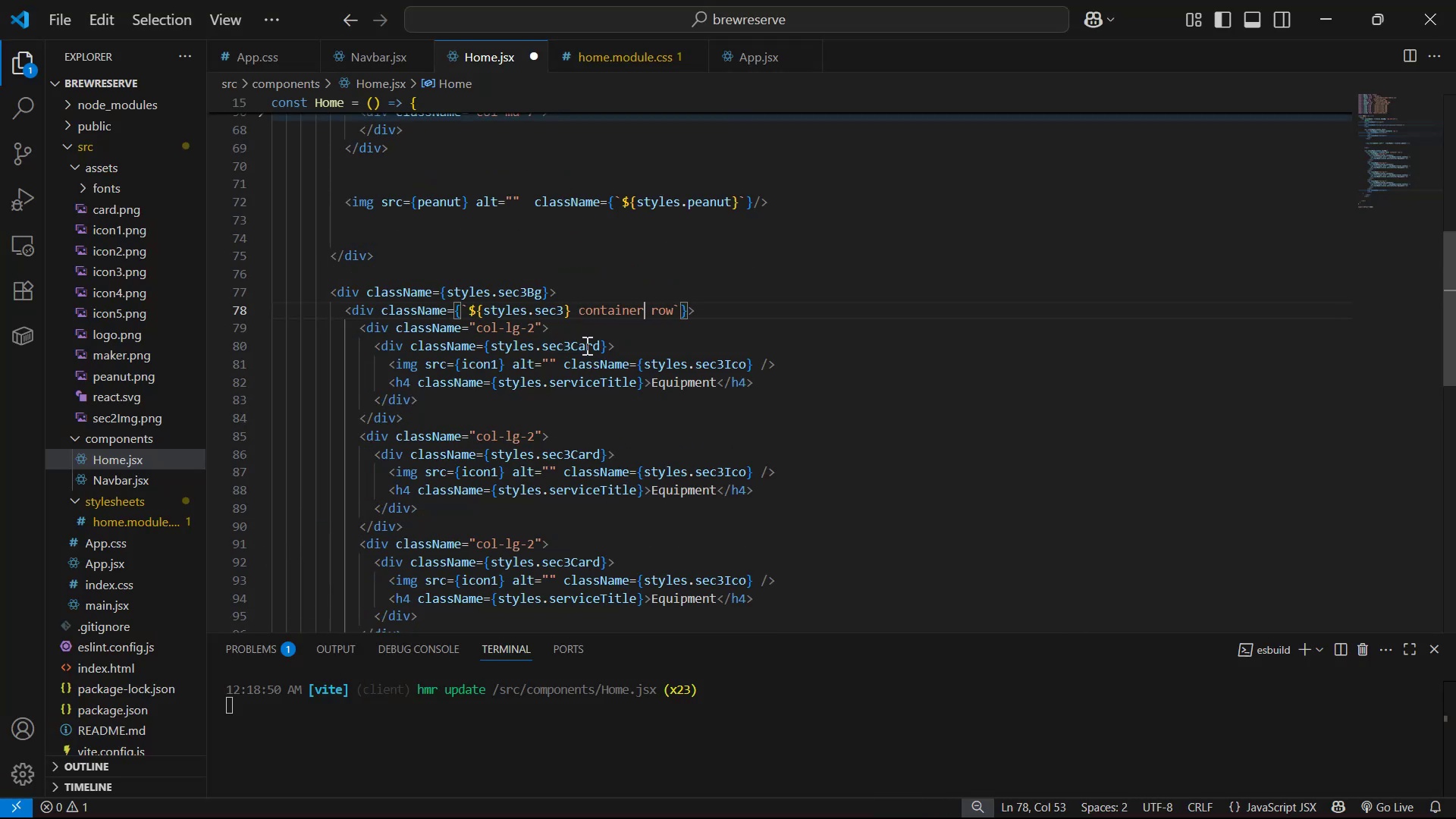 
key(Control+S)
 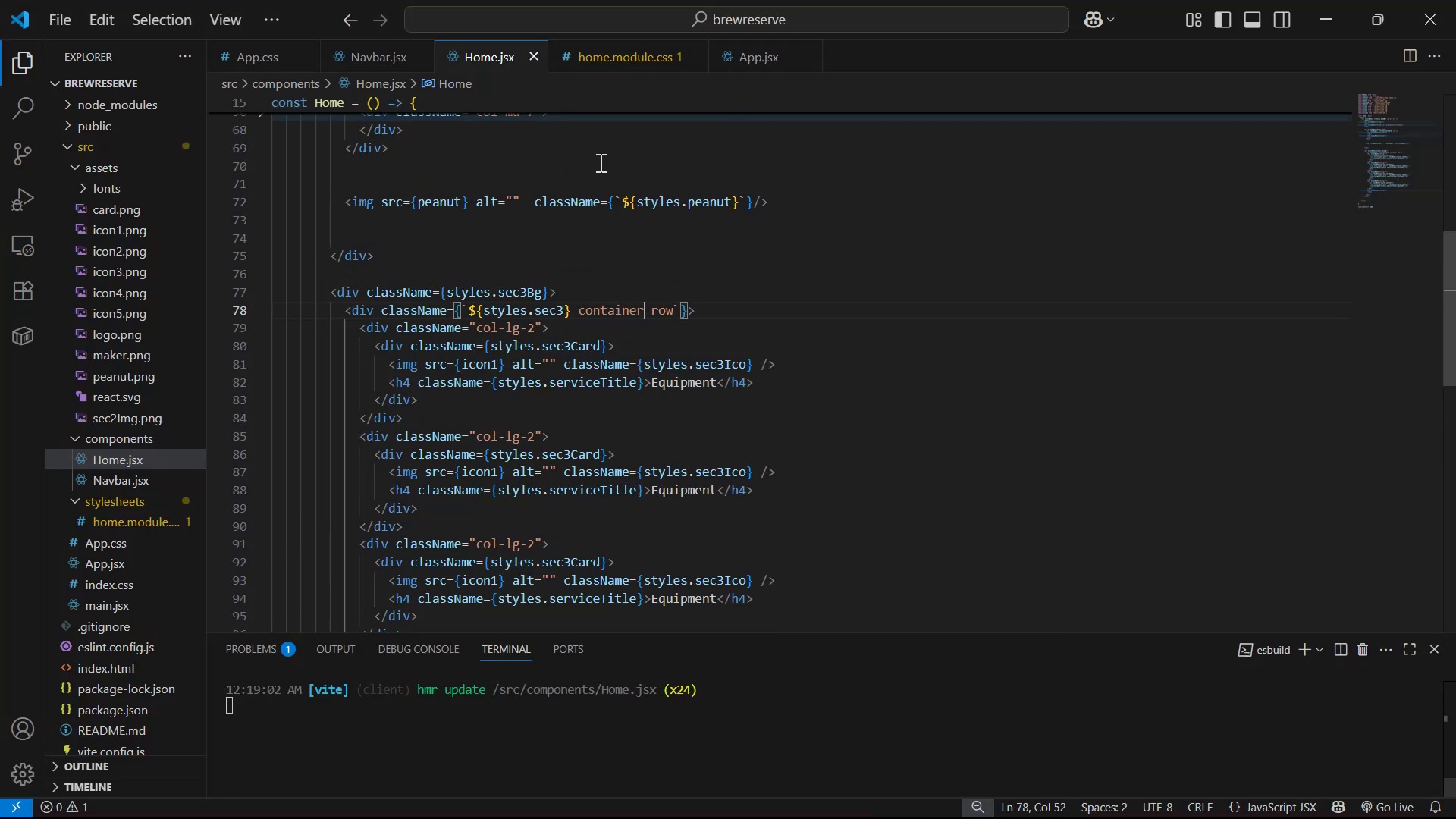 
left_click([631, 63])
 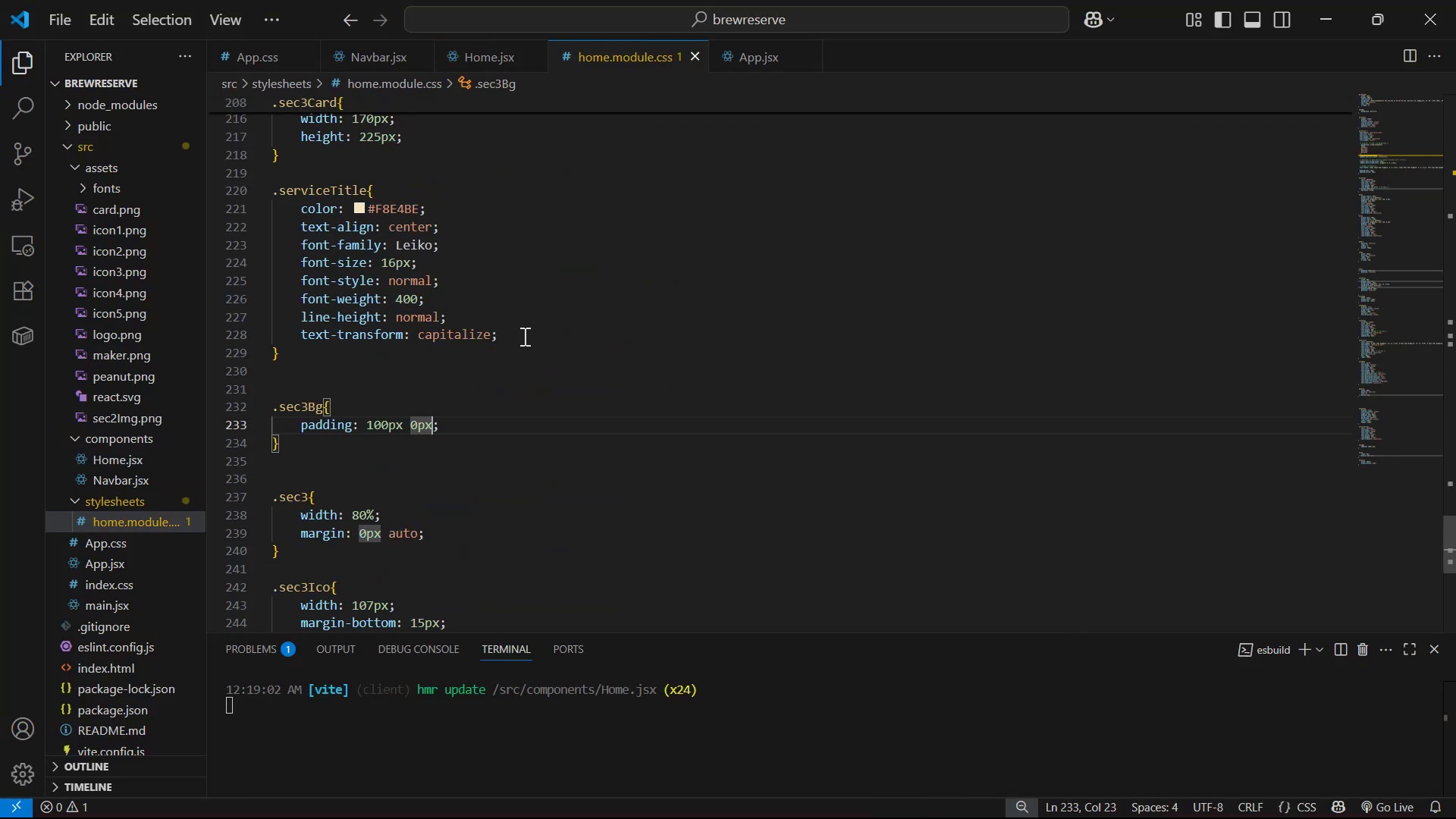 
scroll: coordinate [477, 382], scroll_direction: down, amount: 2.0
 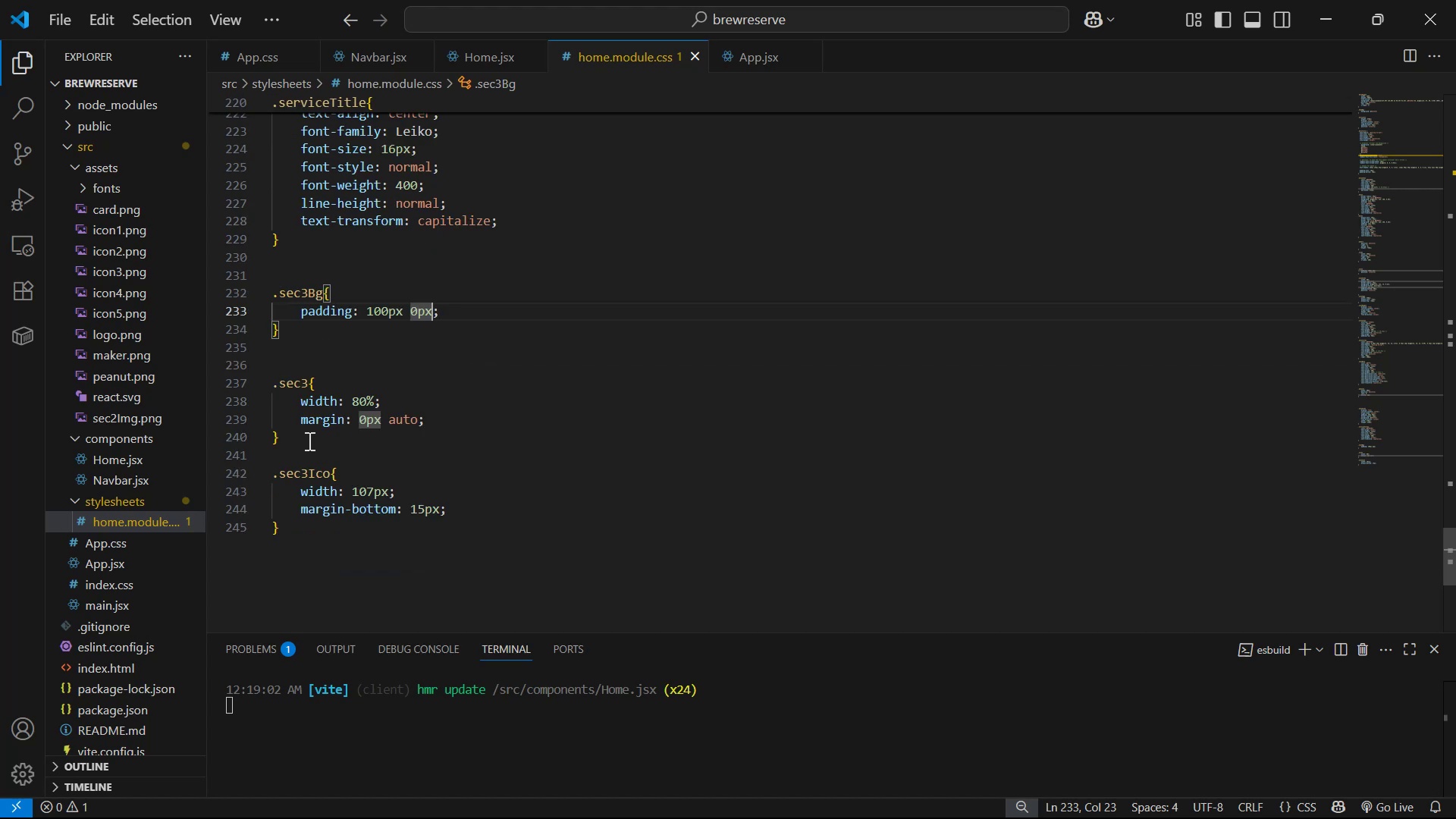 
key(Alt+AltLeft)
 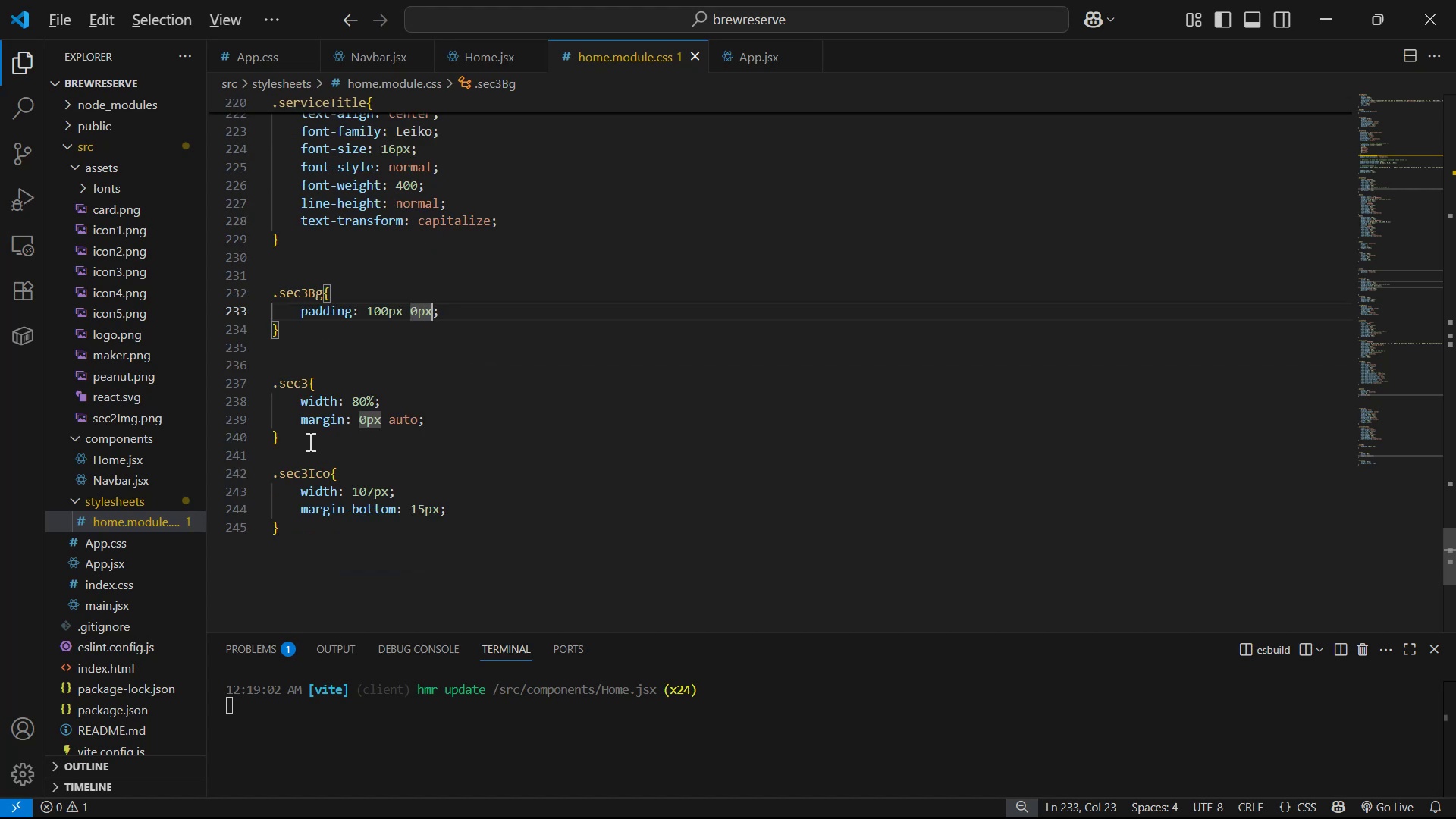 
key(Alt+Tab)
 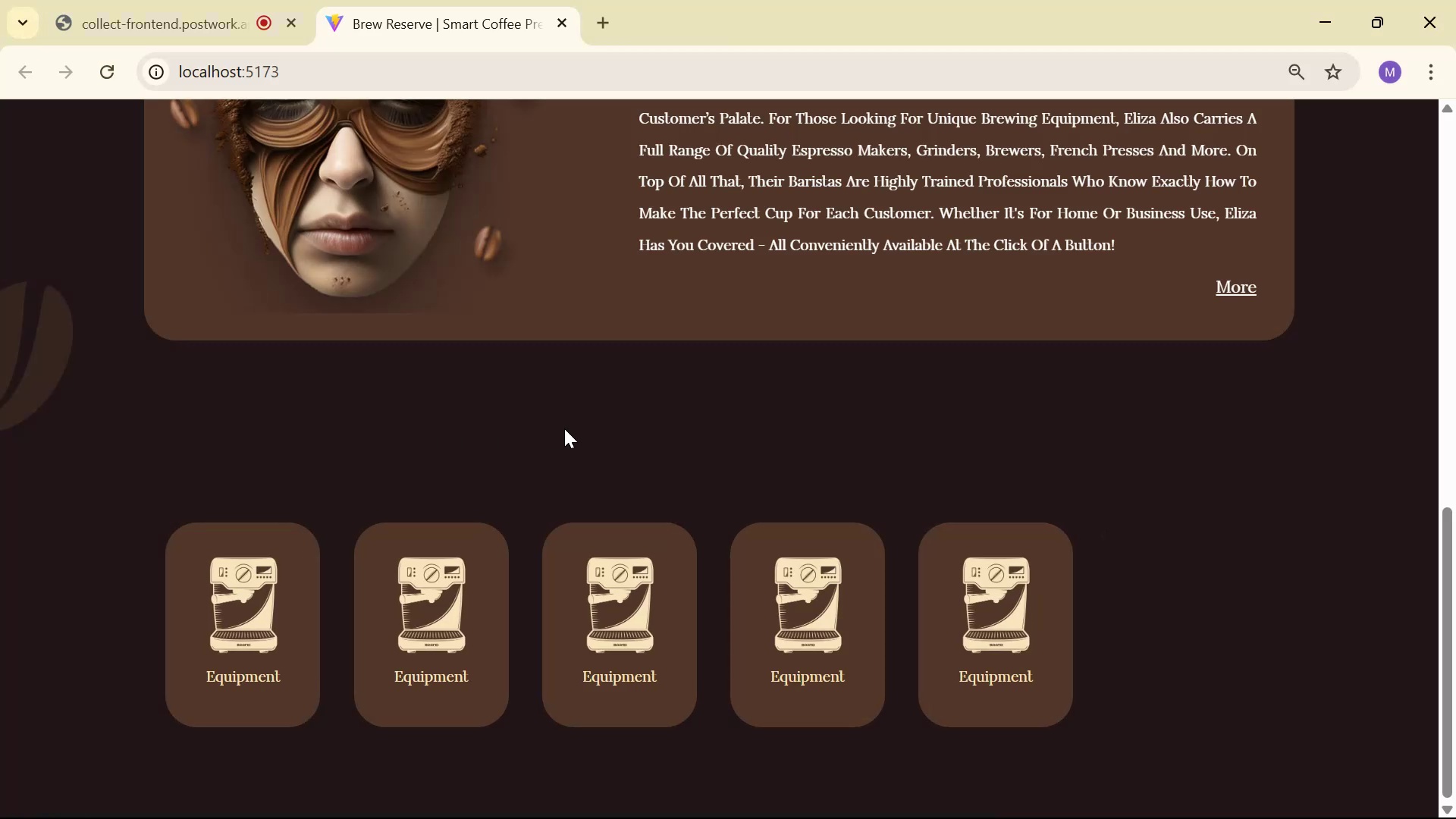 
key(Alt+AltLeft)
 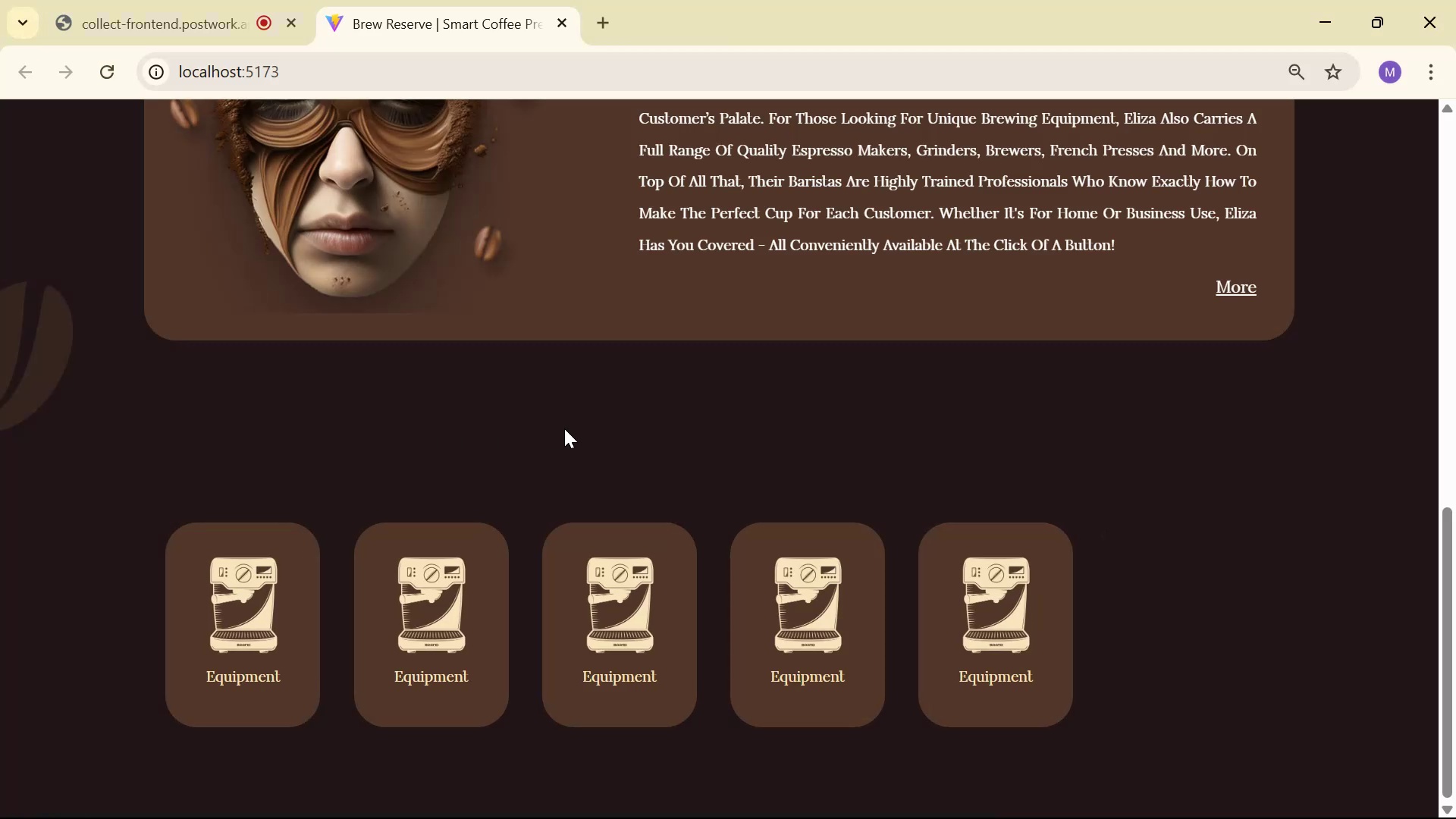 
key(Alt+Tab)
 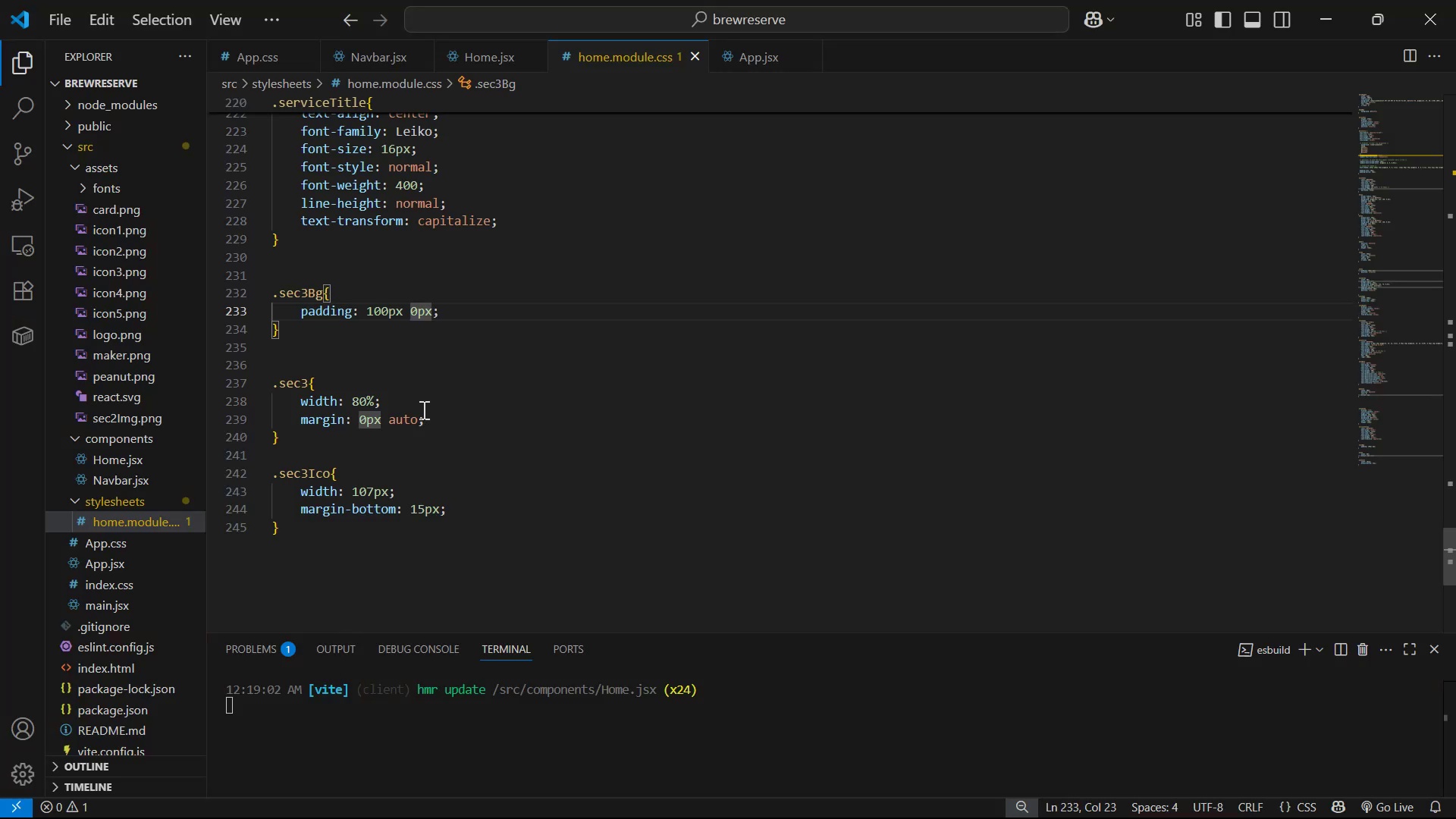 
left_click_drag(start_coordinate=[442, 425], to_coordinate=[277, 400])
 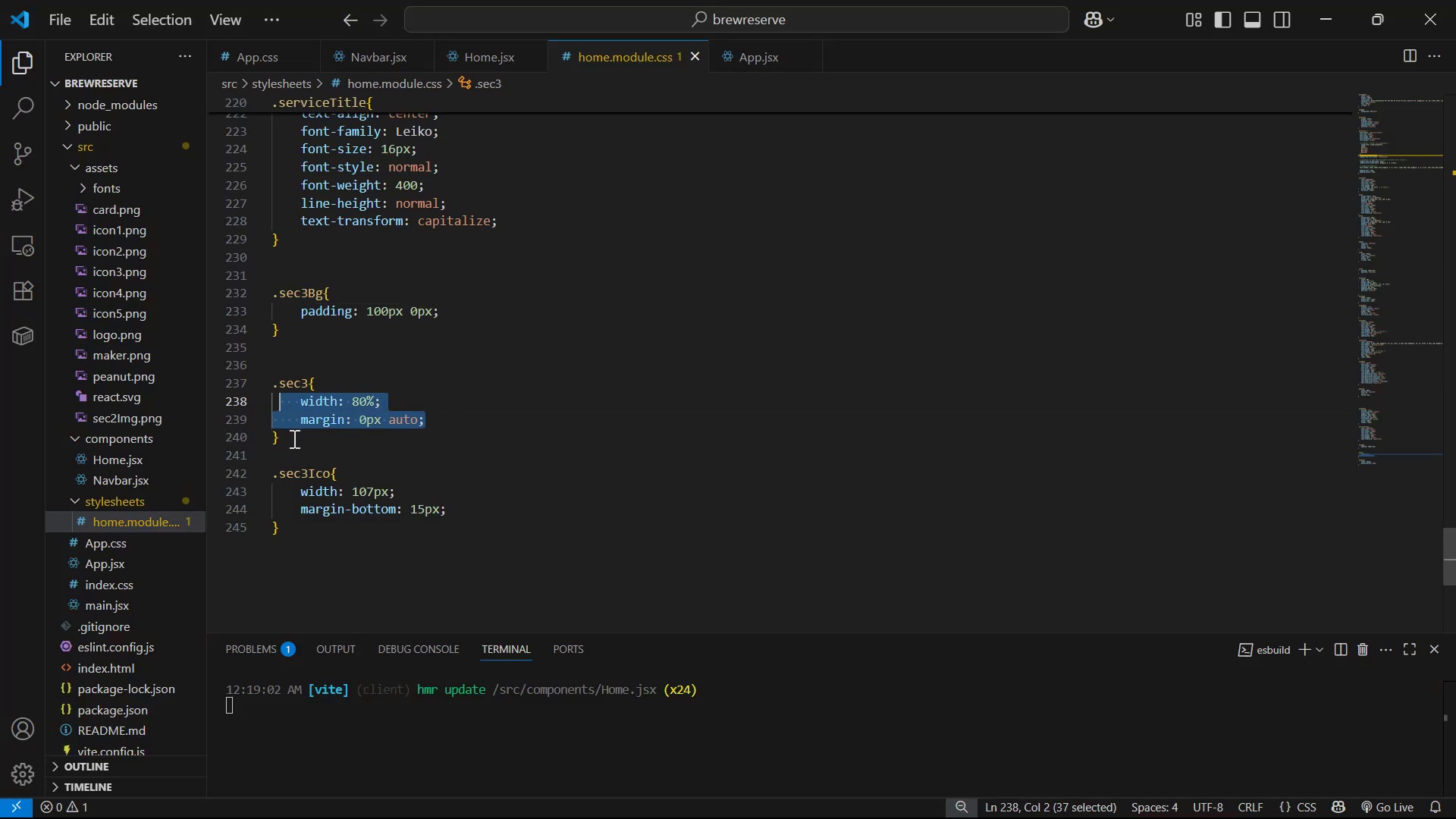 
left_click_drag(start_coordinate=[296, 442], to_coordinate=[241, 386])
 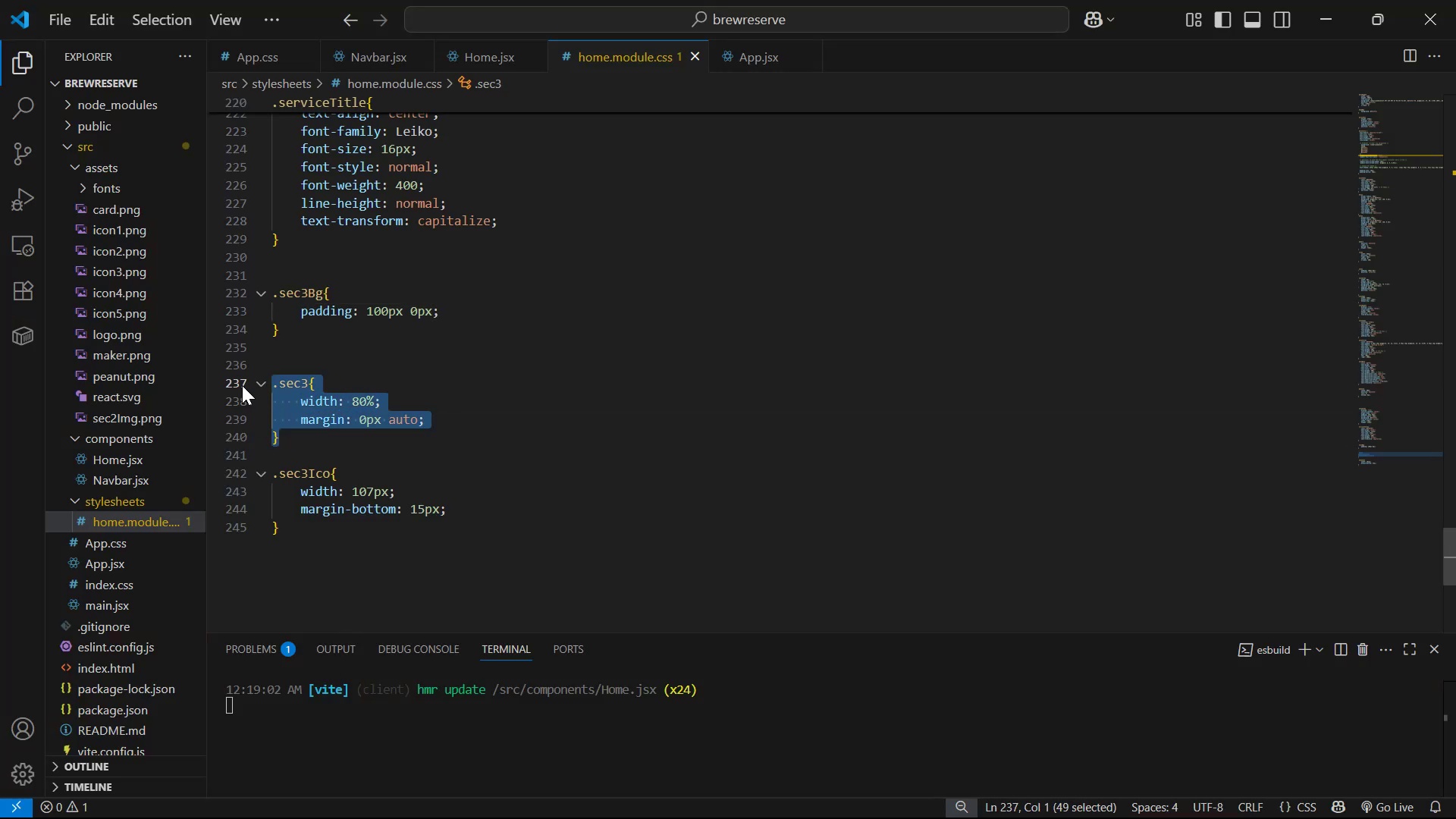 
key(Backspace)
 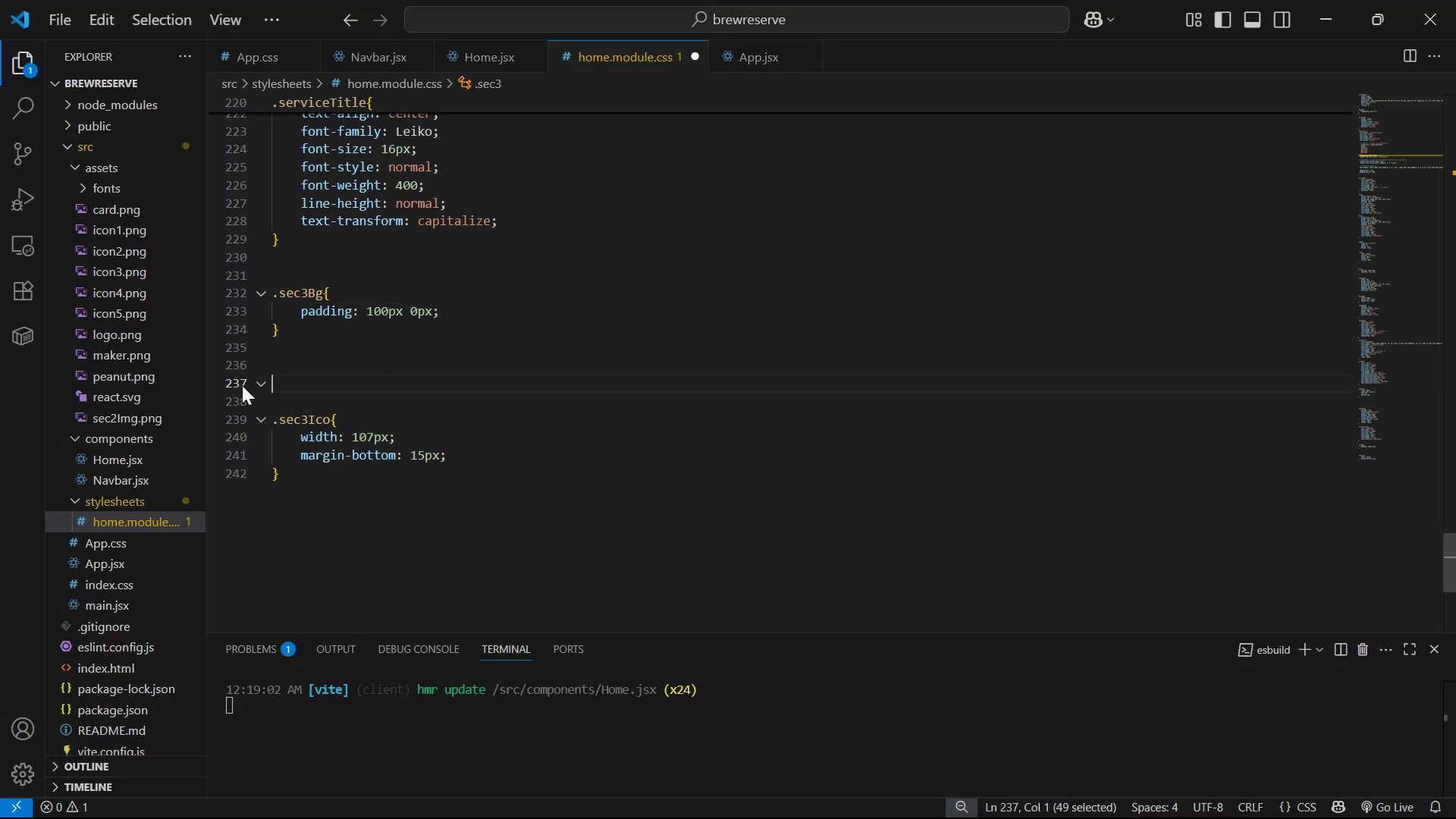 
key(Control+ControlLeft)
 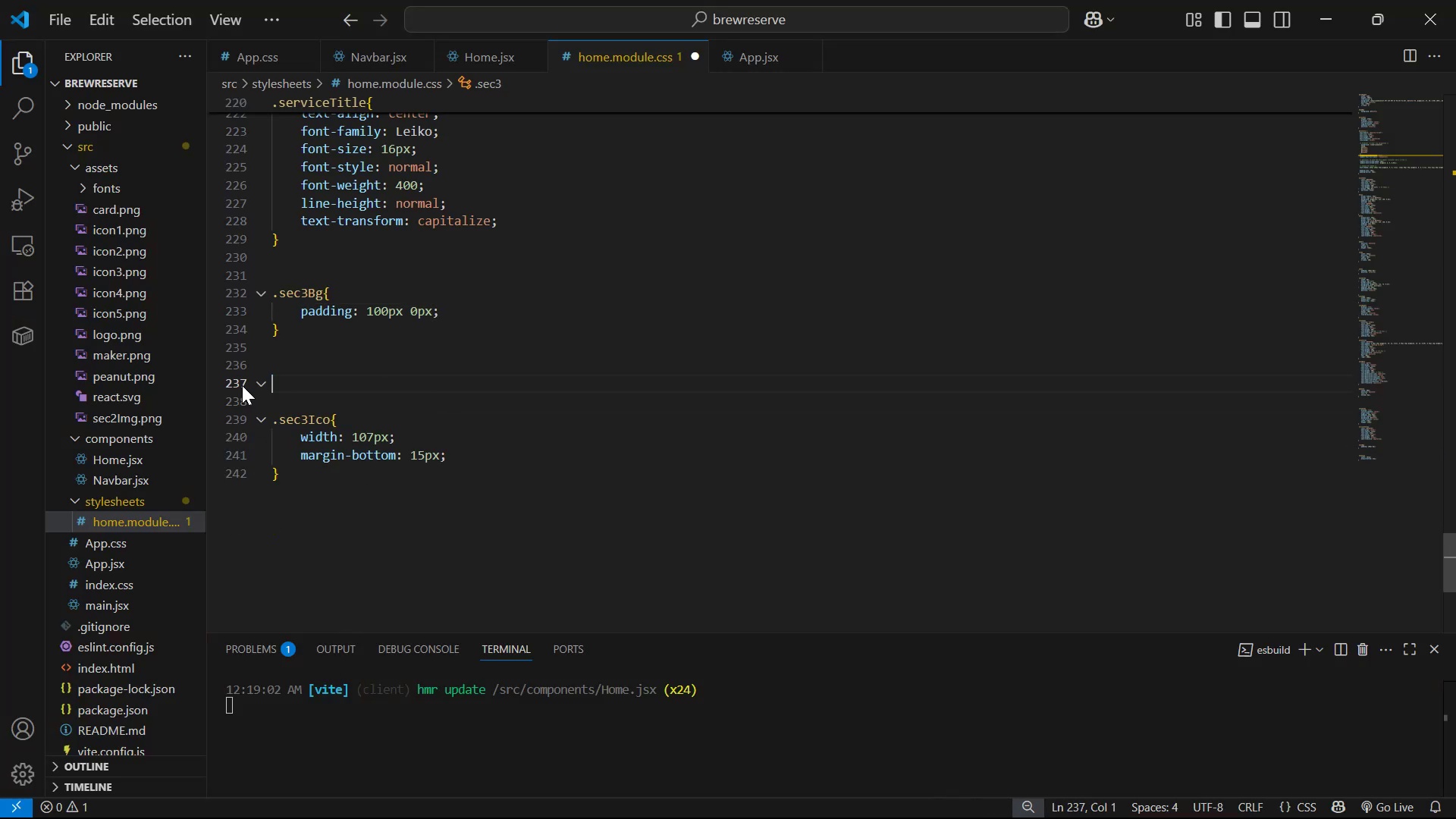 
key(Control+S)
 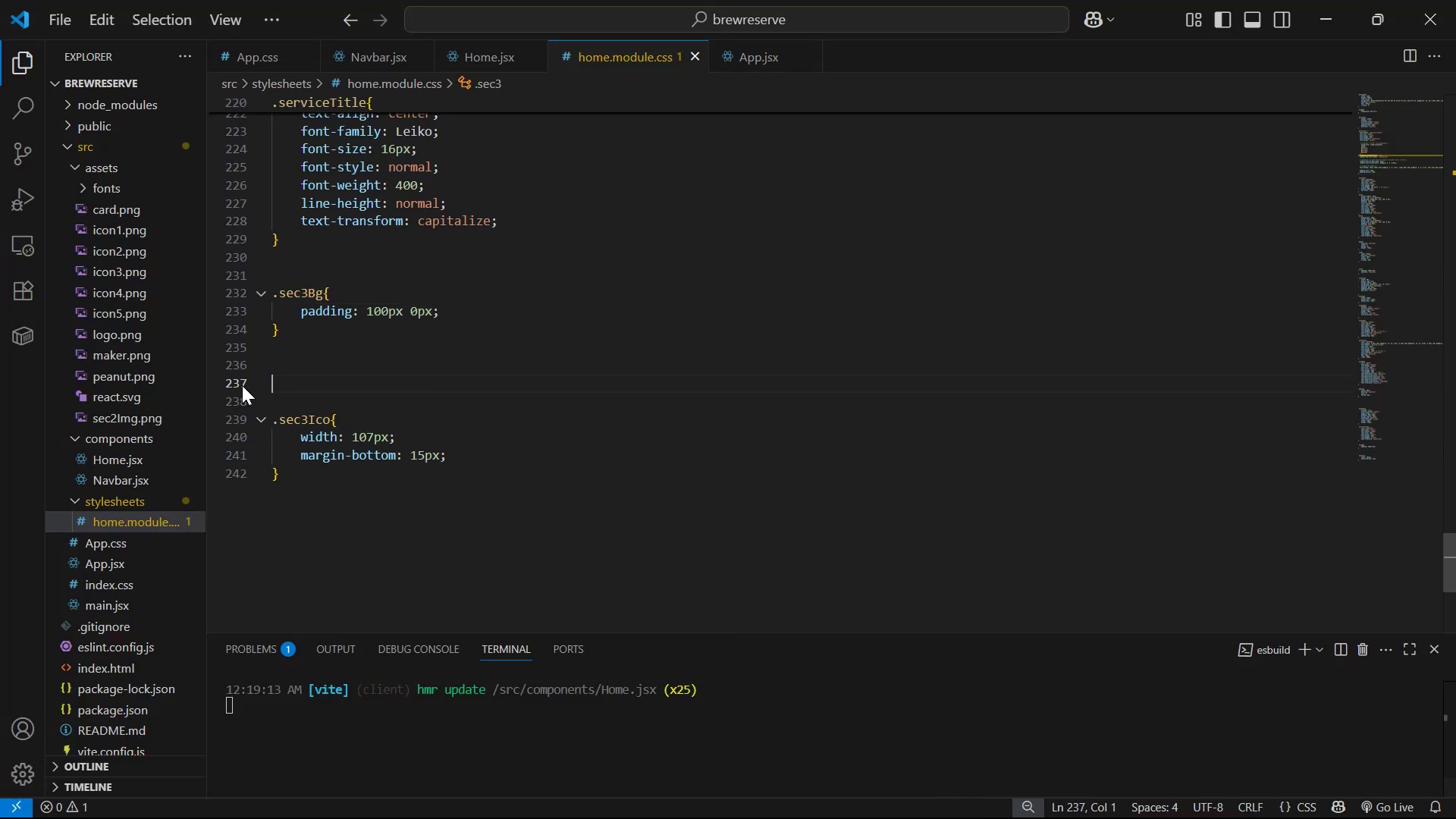 
key(Alt+AltLeft)
 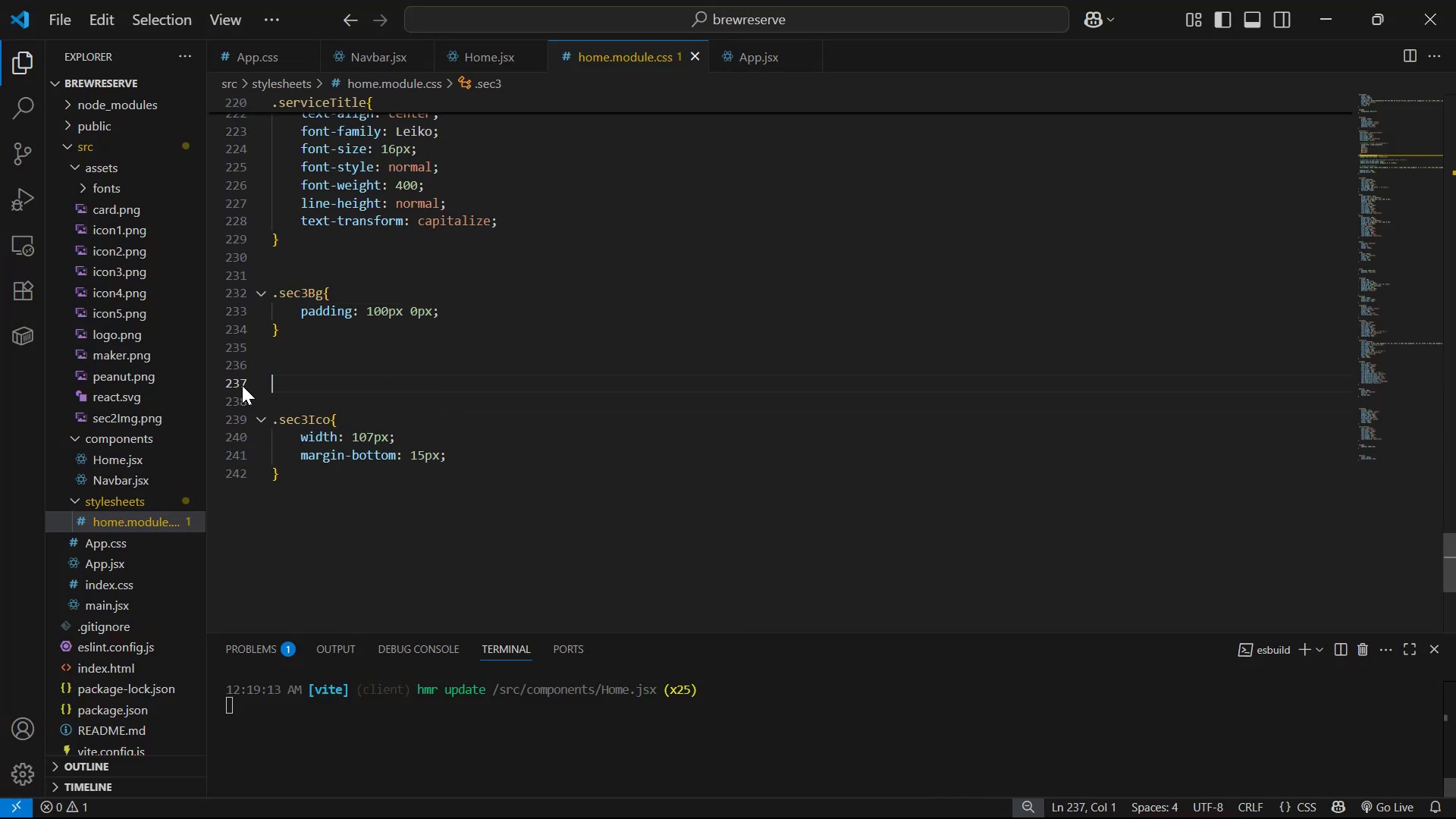 
key(Alt+Tab)
 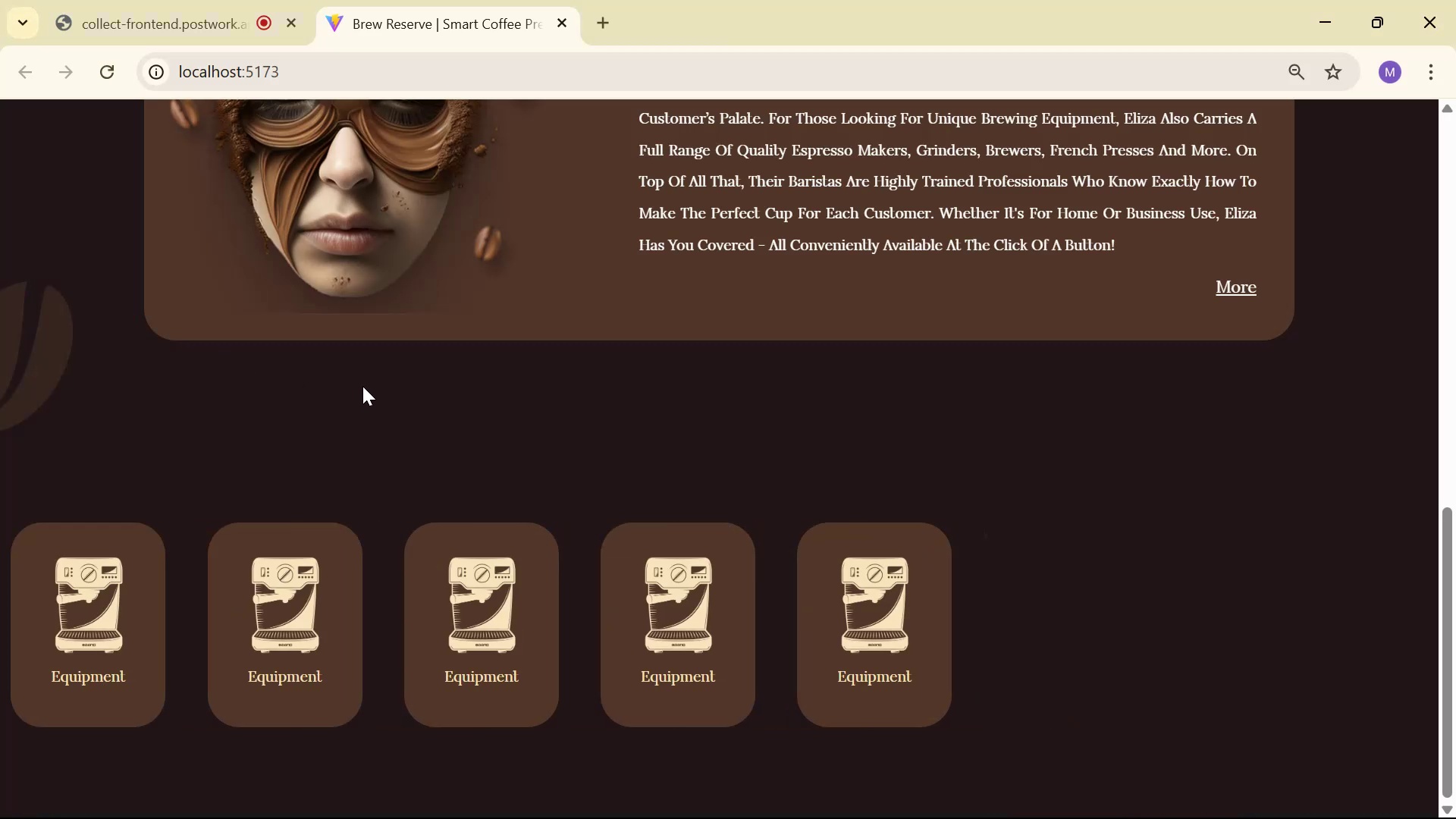 
key(Alt+AltLeft)
 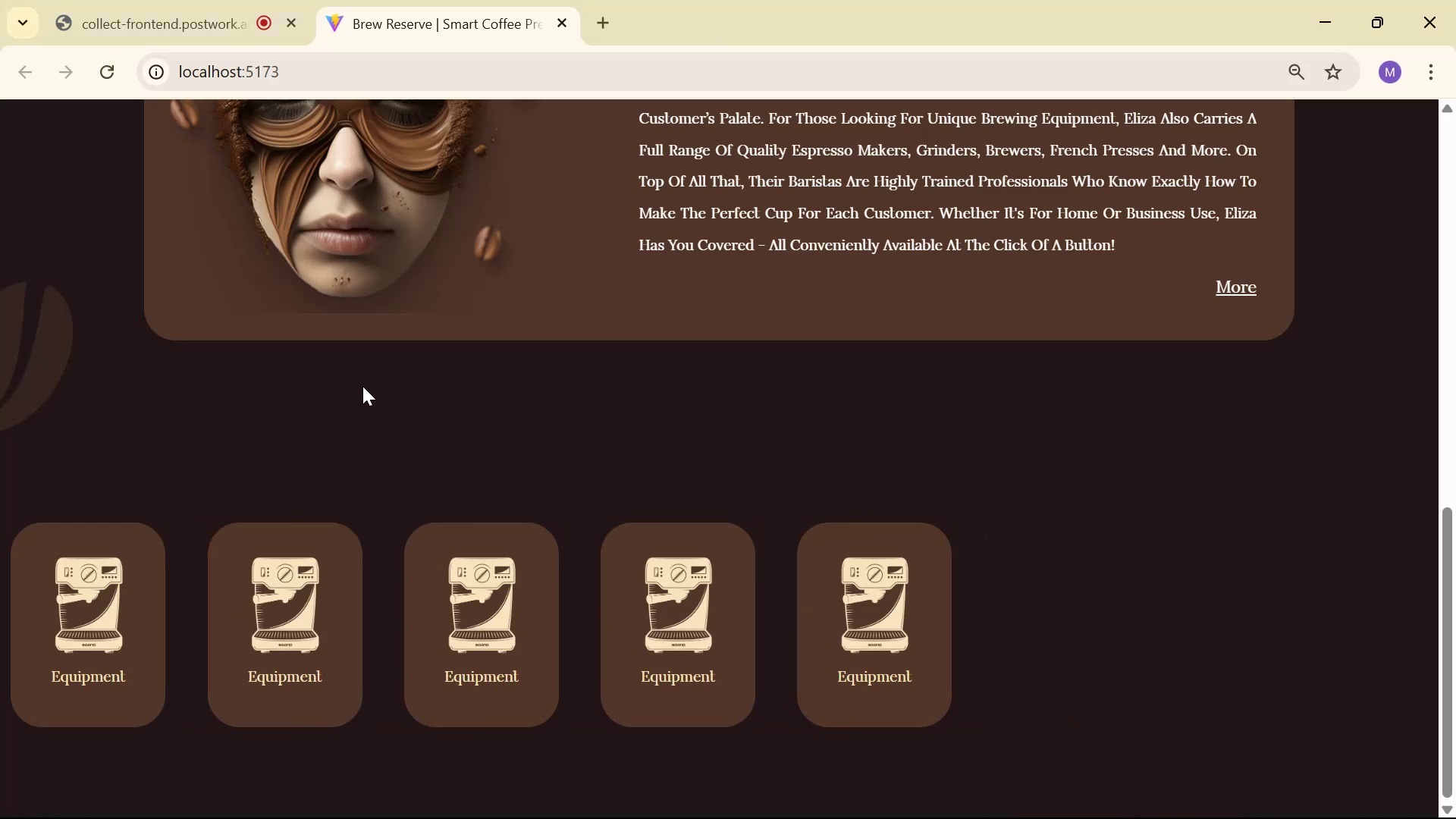 
key(Alt+Tab)
 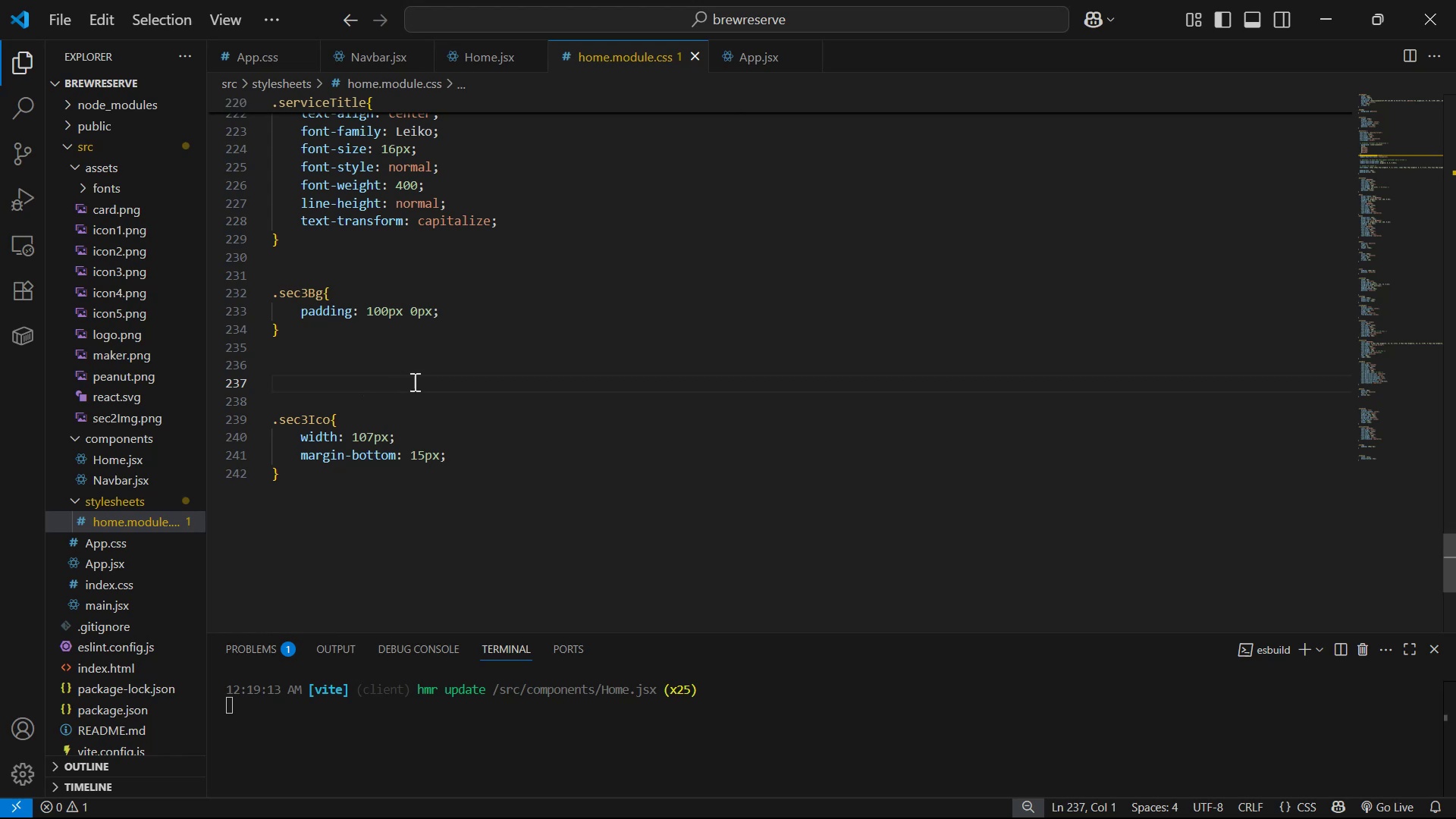 
key(Control+Z)
 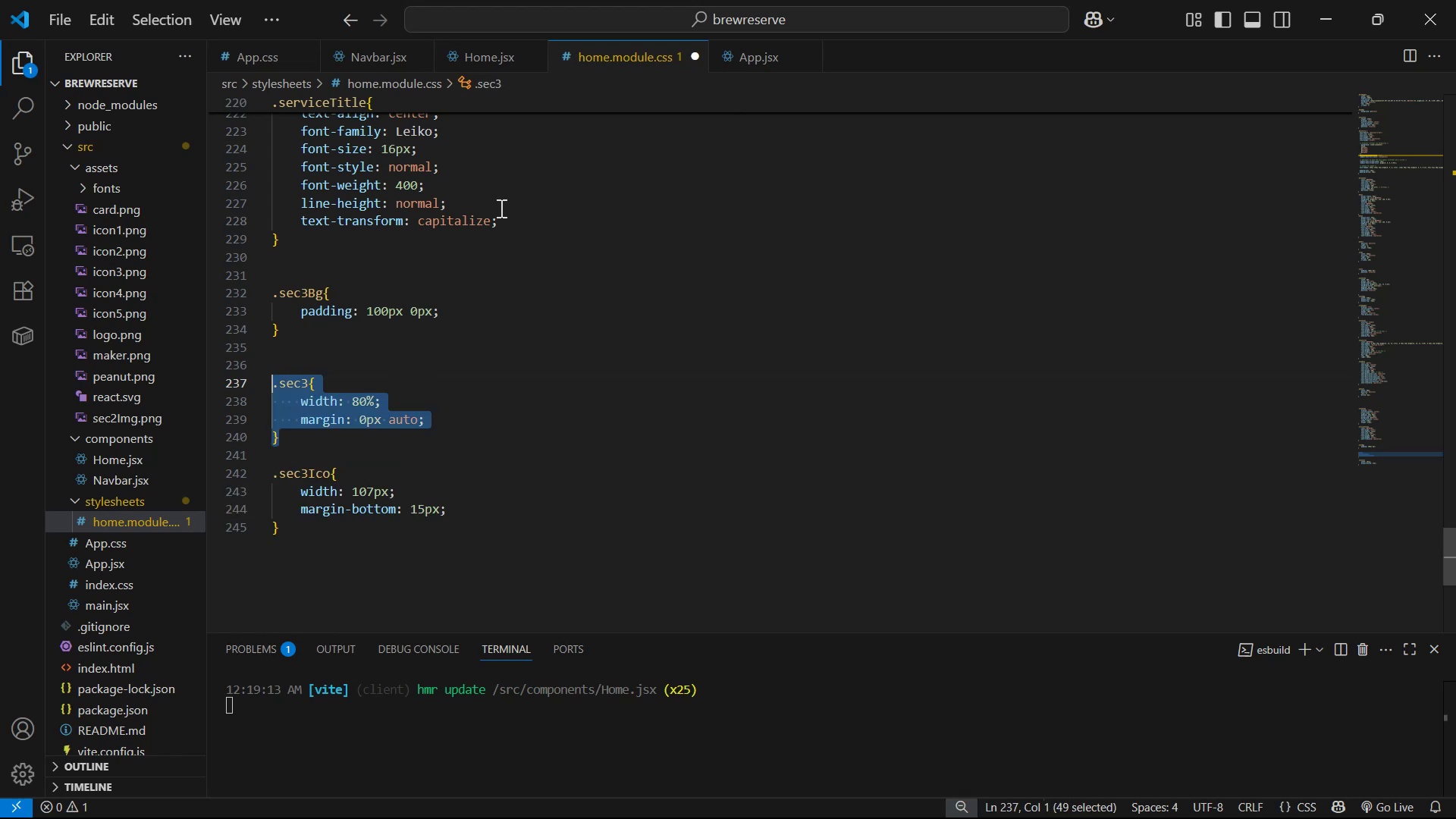 
key(Control+S)
 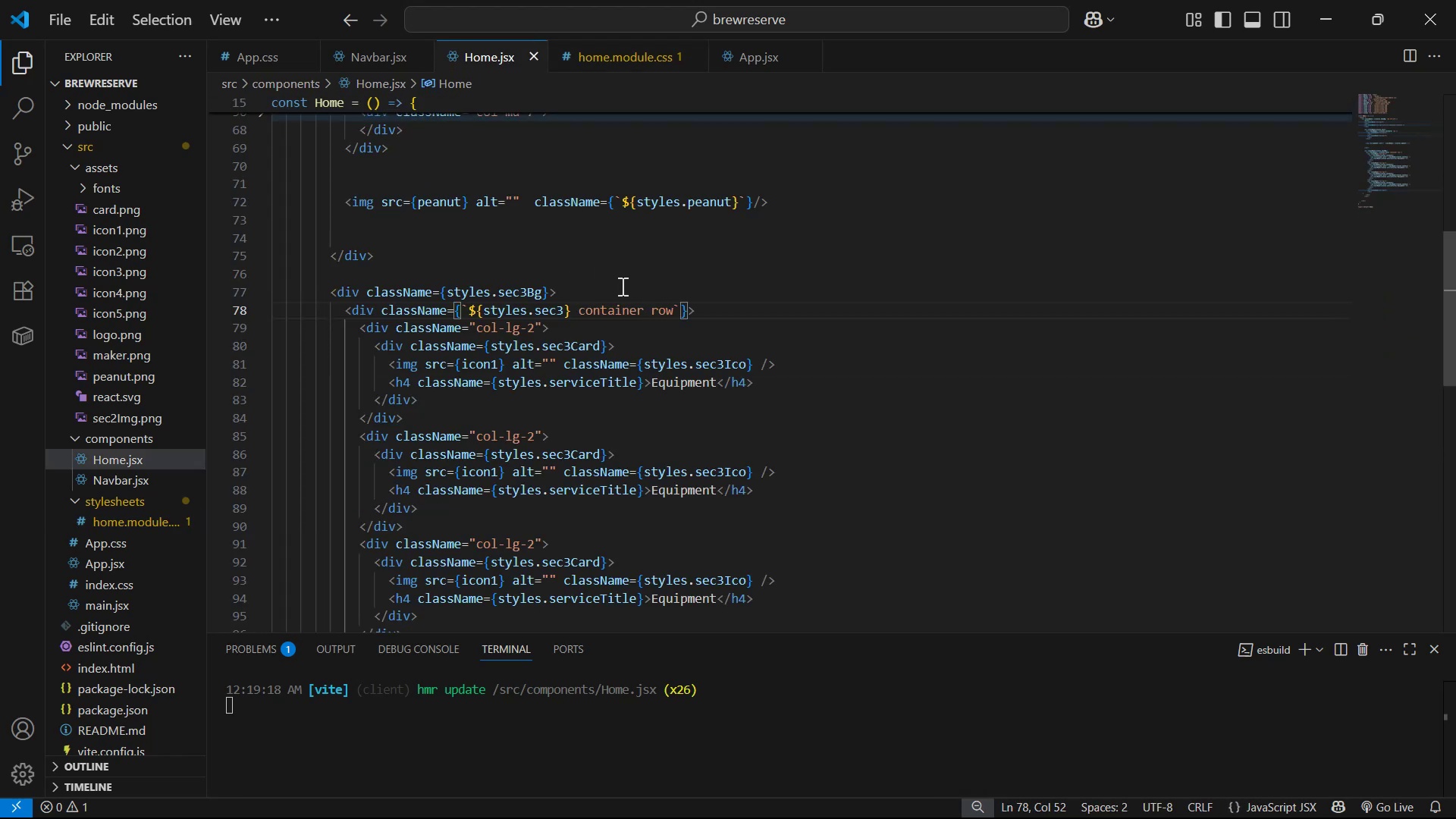 
hold_key(key=Backspace, duration=0.71)
 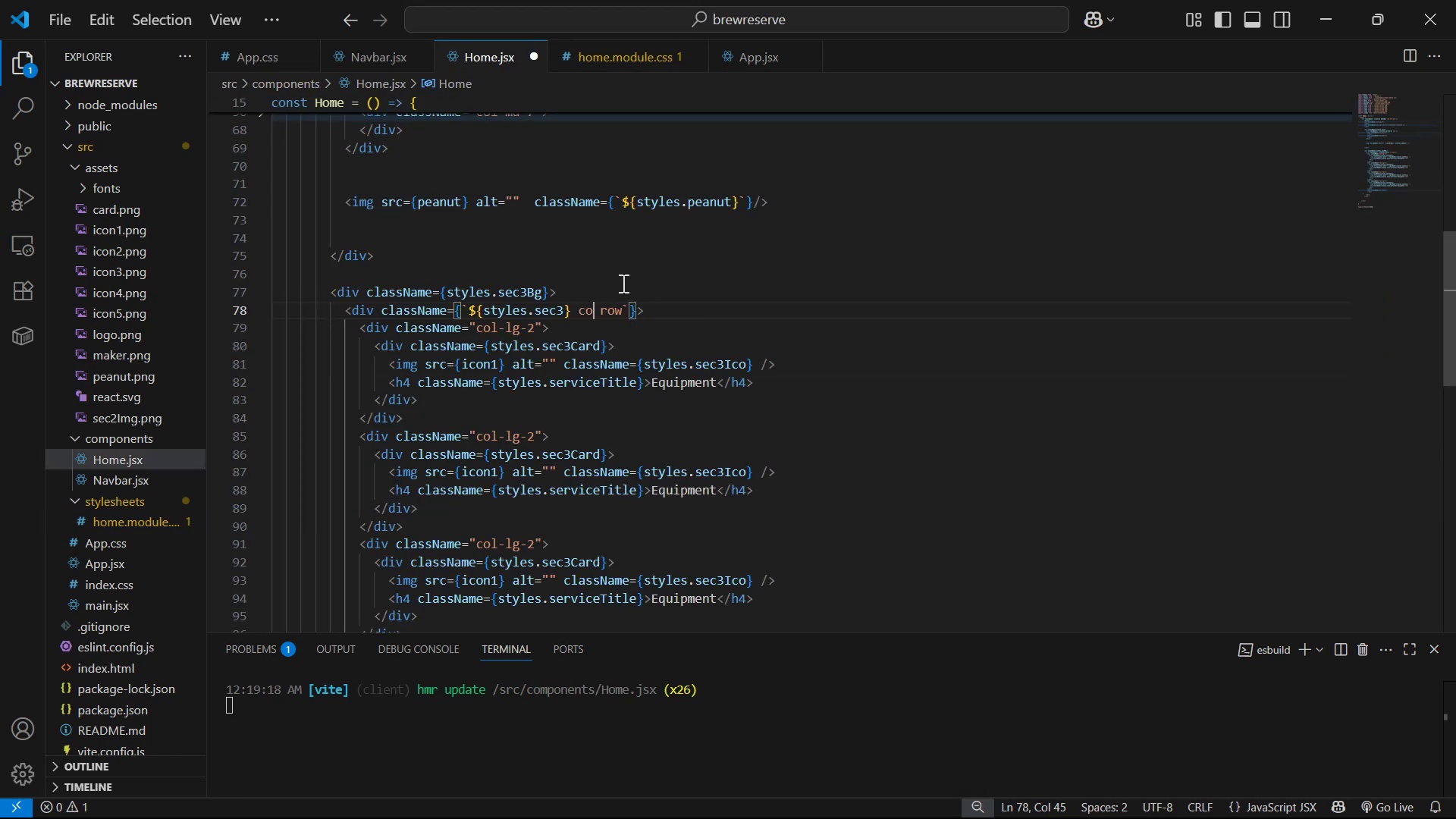 
key(Backspace)
 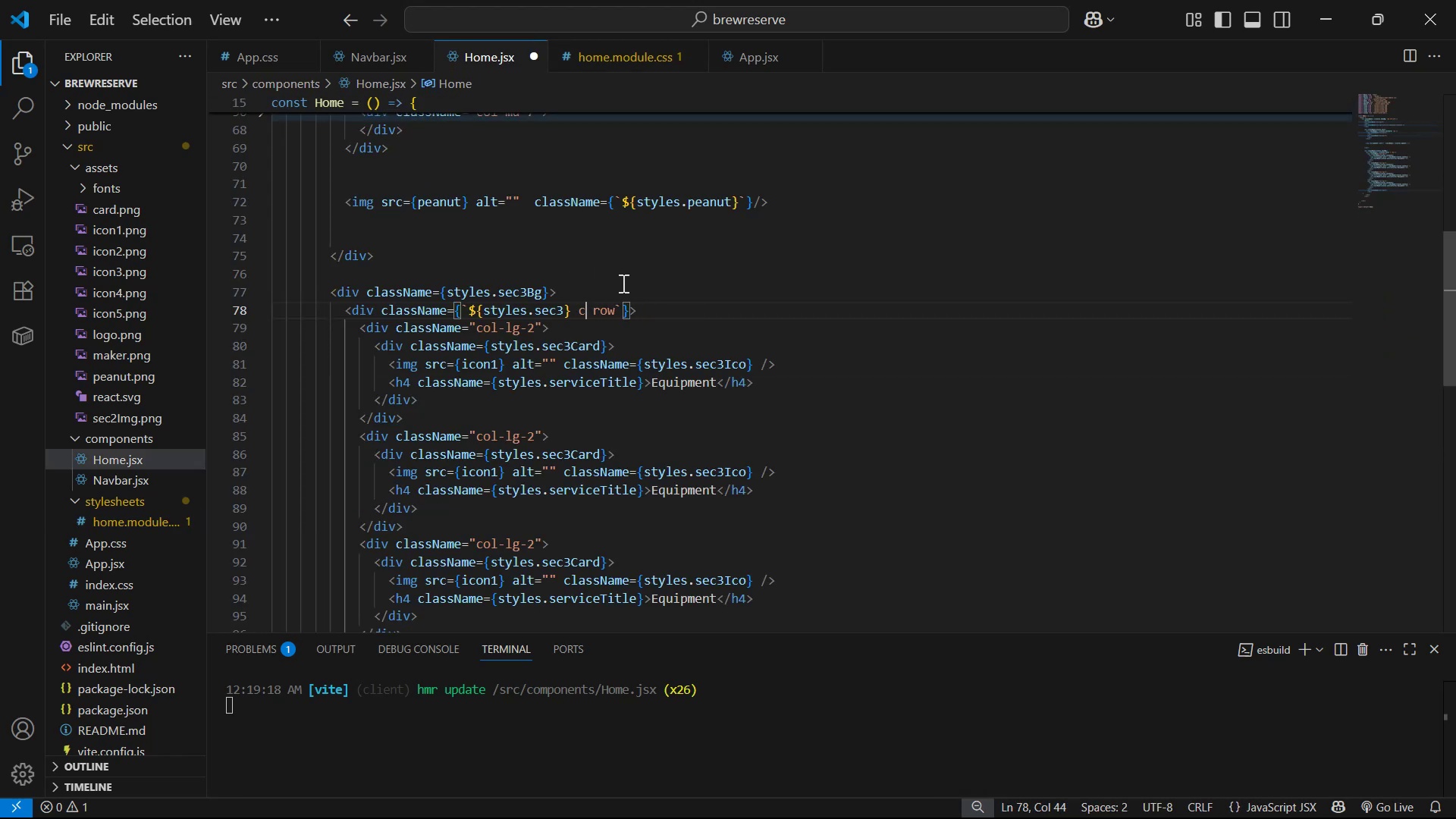 
key(Backspace)
 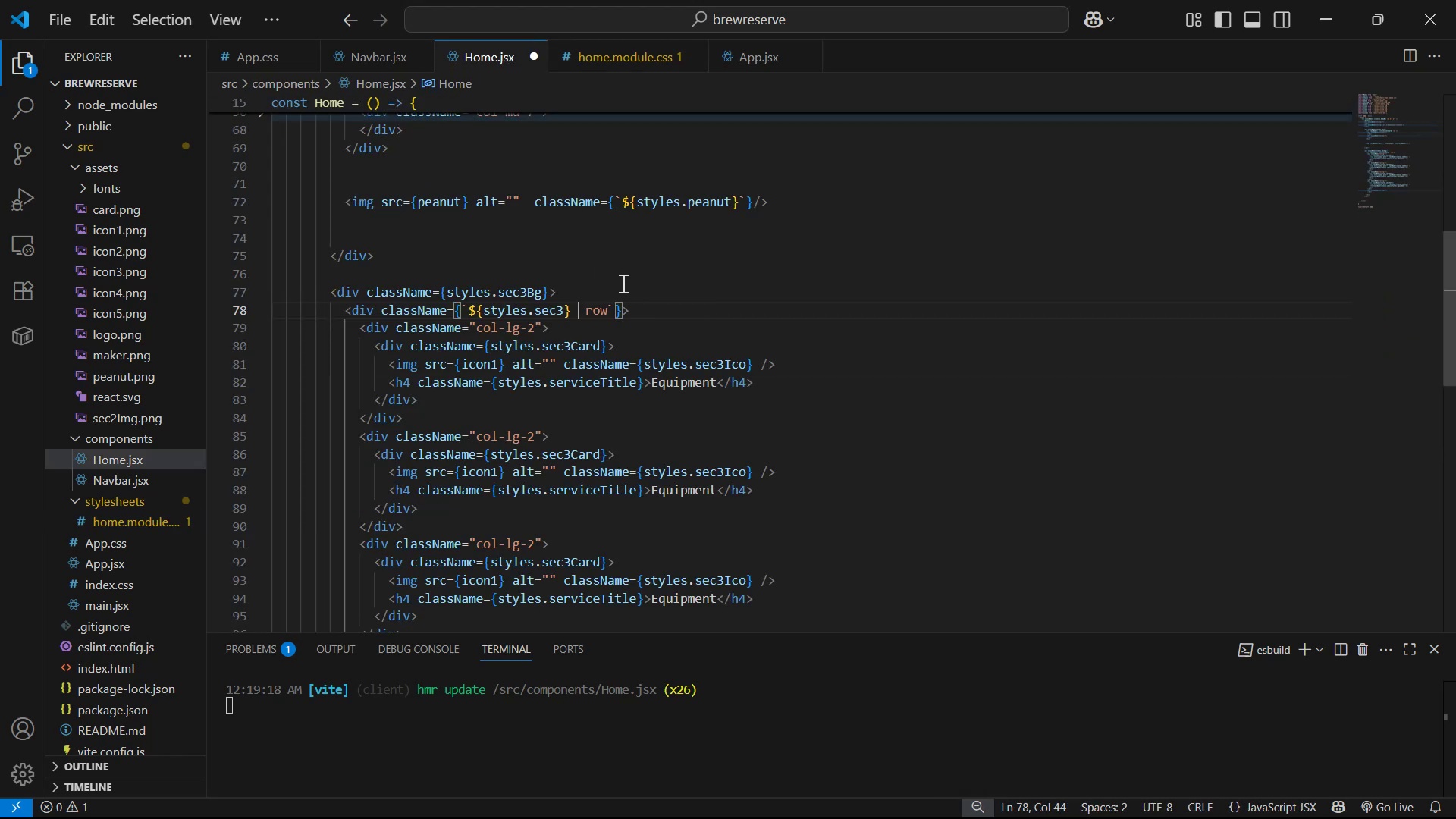 
key(Control+S)
 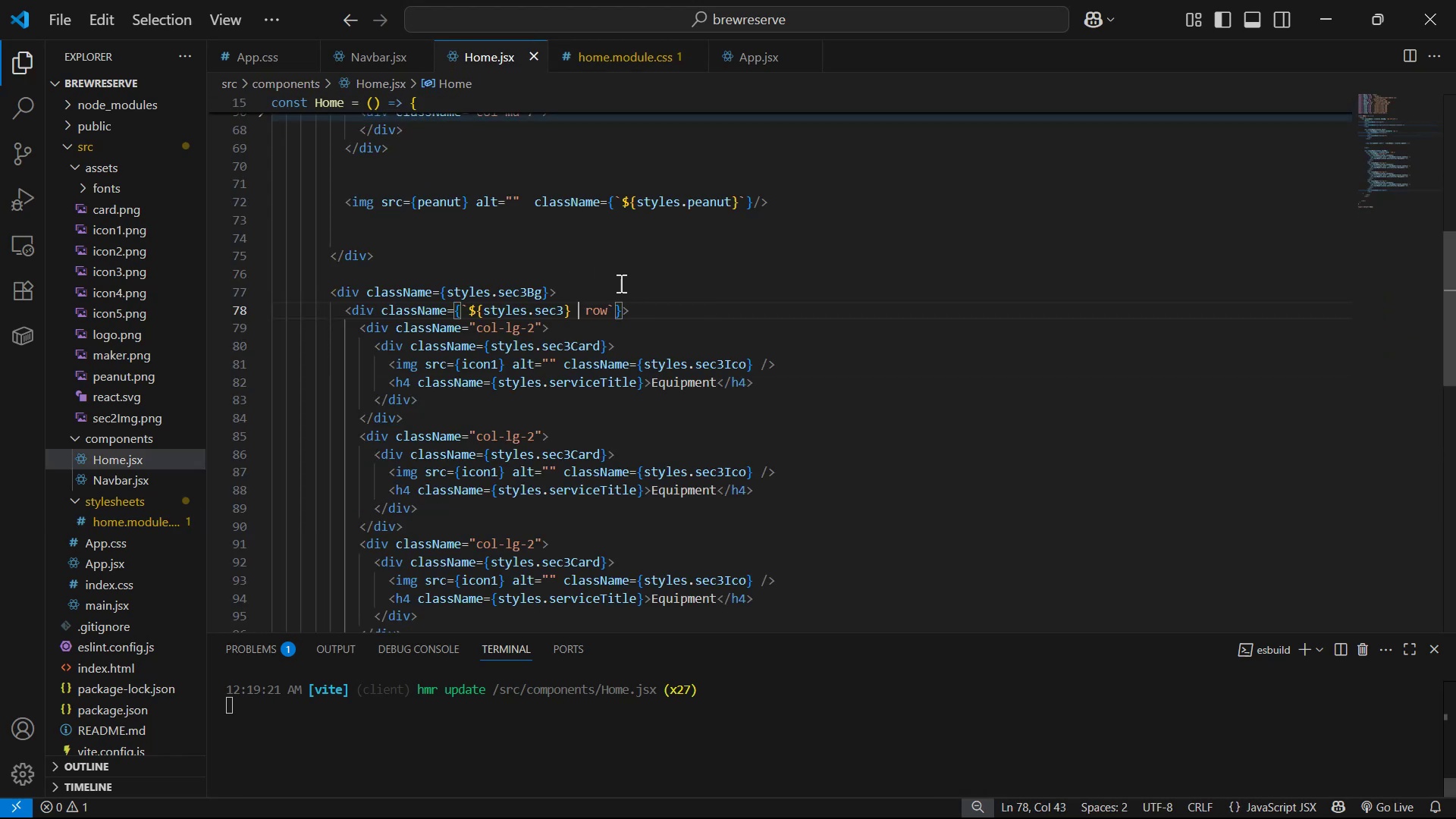 
key(Alt+AltLeft)
 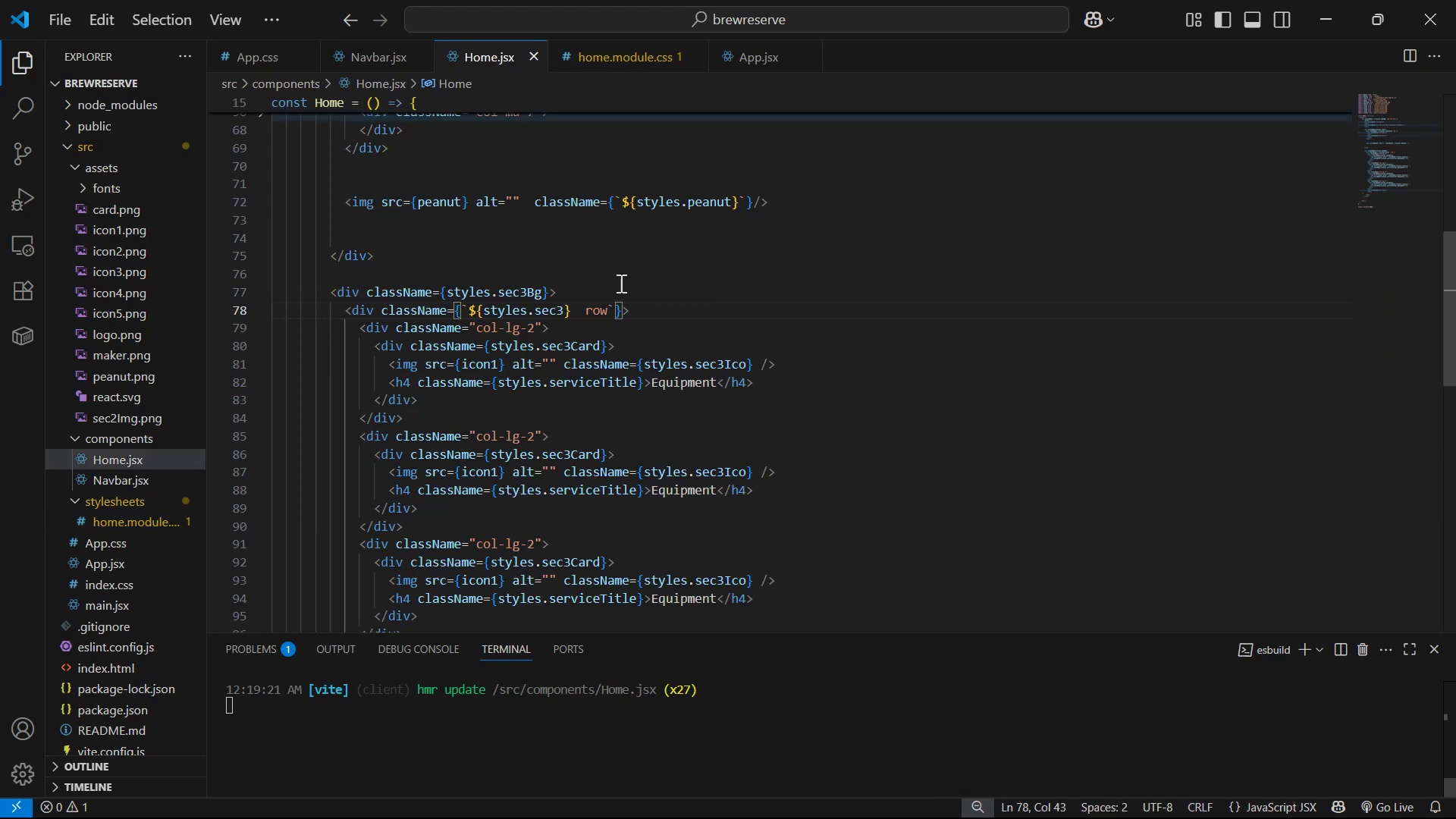 
key(Alt+Tab)
 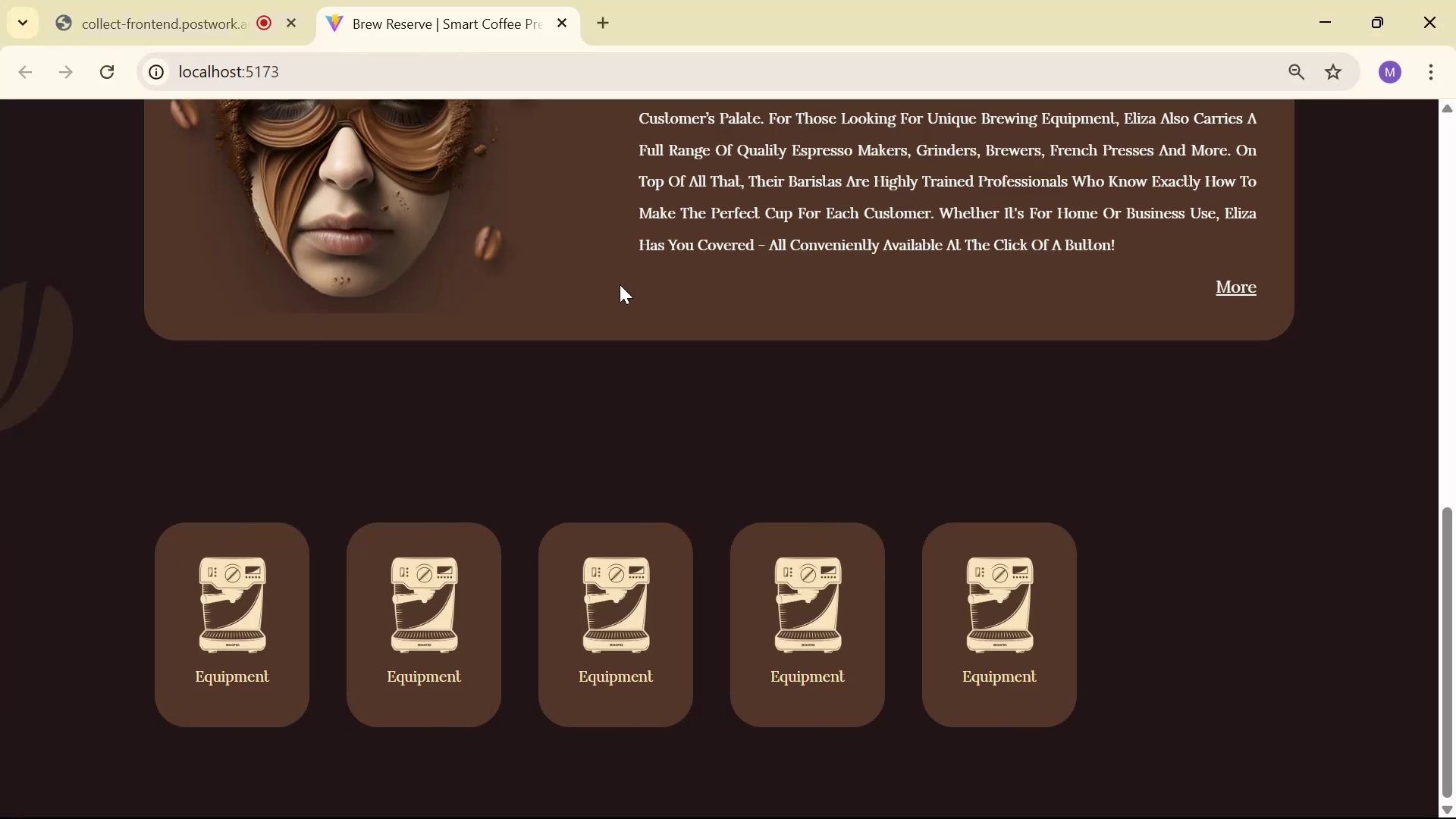 
key(Alt+AltLeft)
 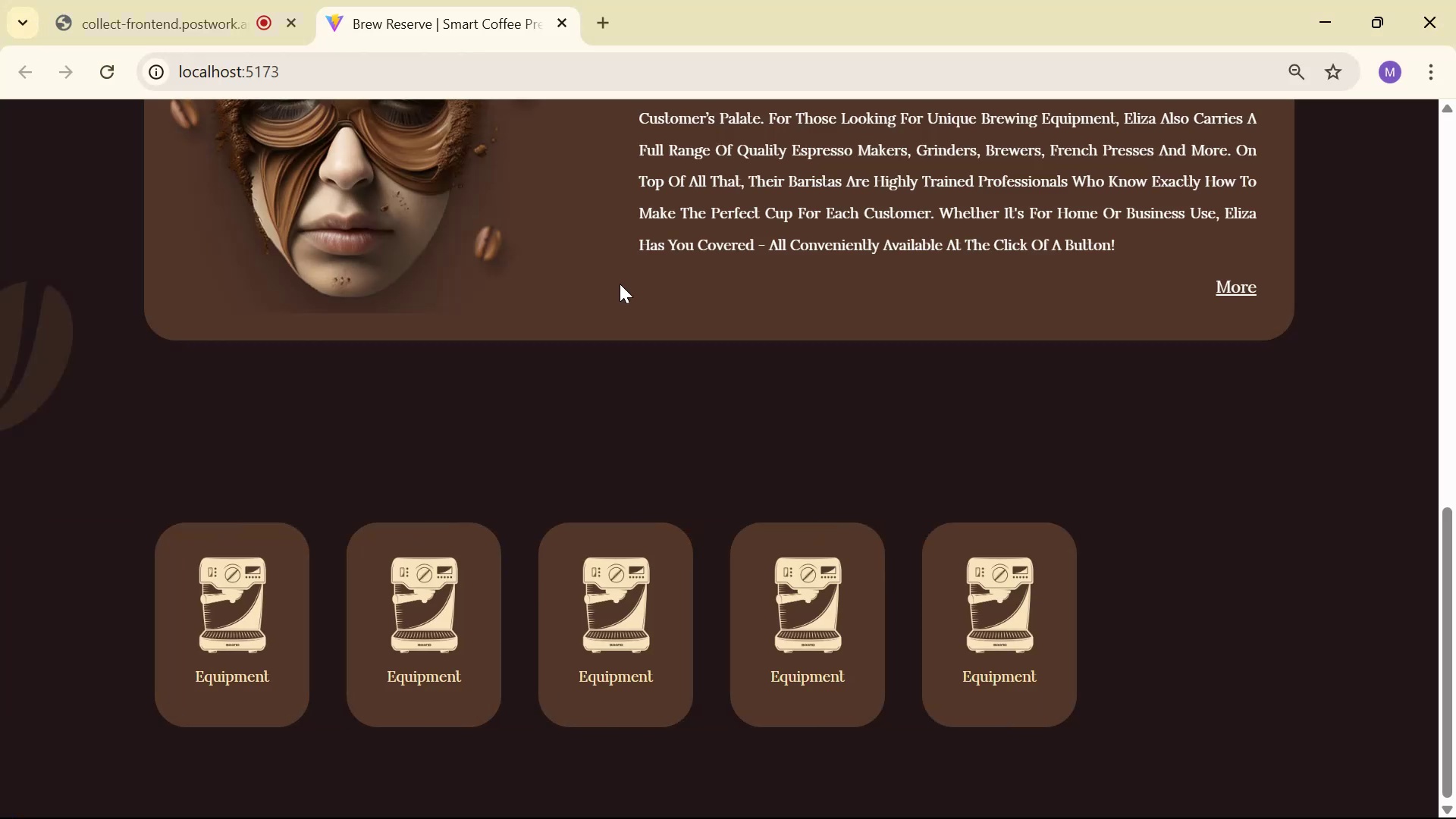 
key(Alt+Tab)
 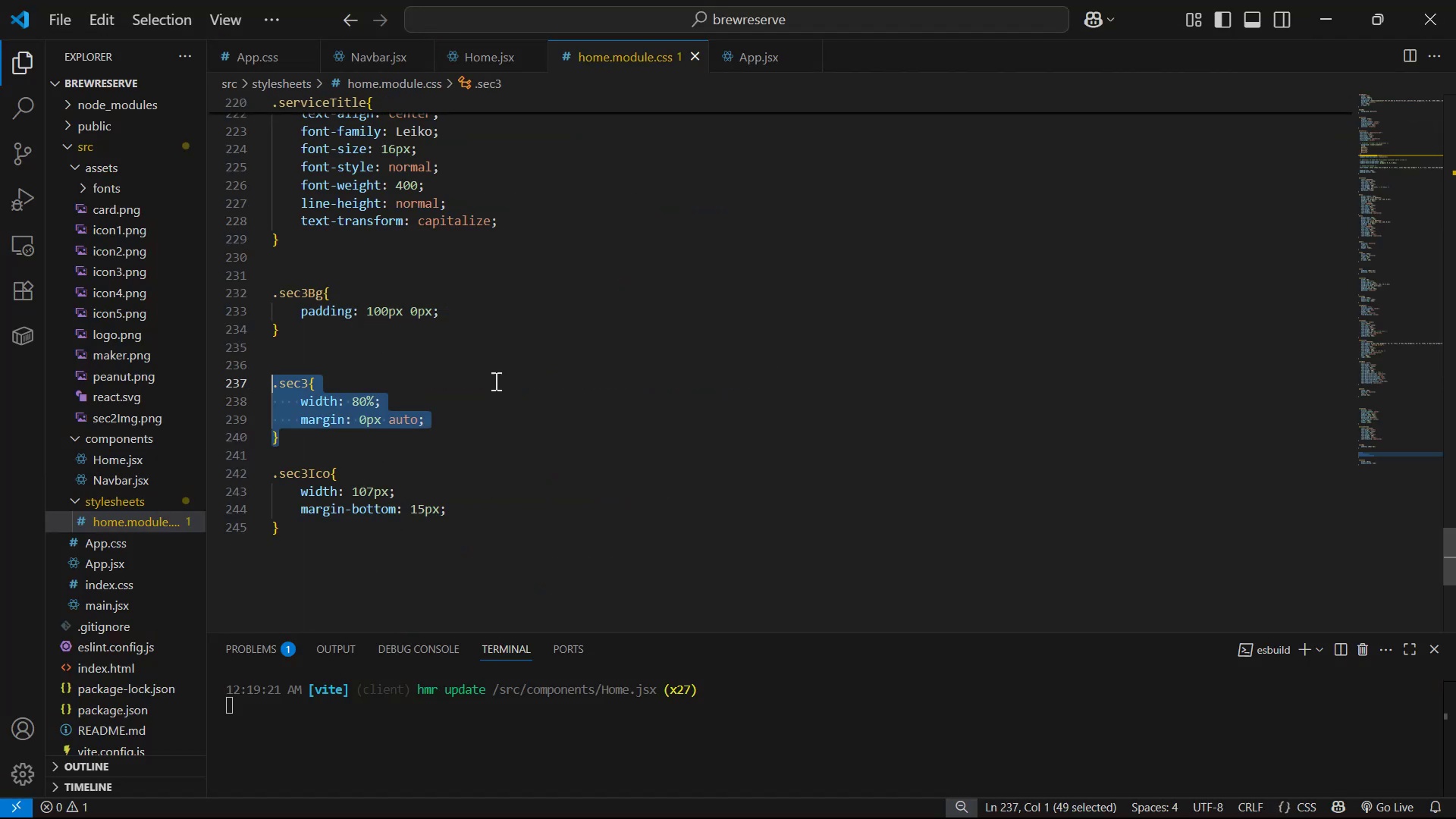 
left_click([365, 399])
 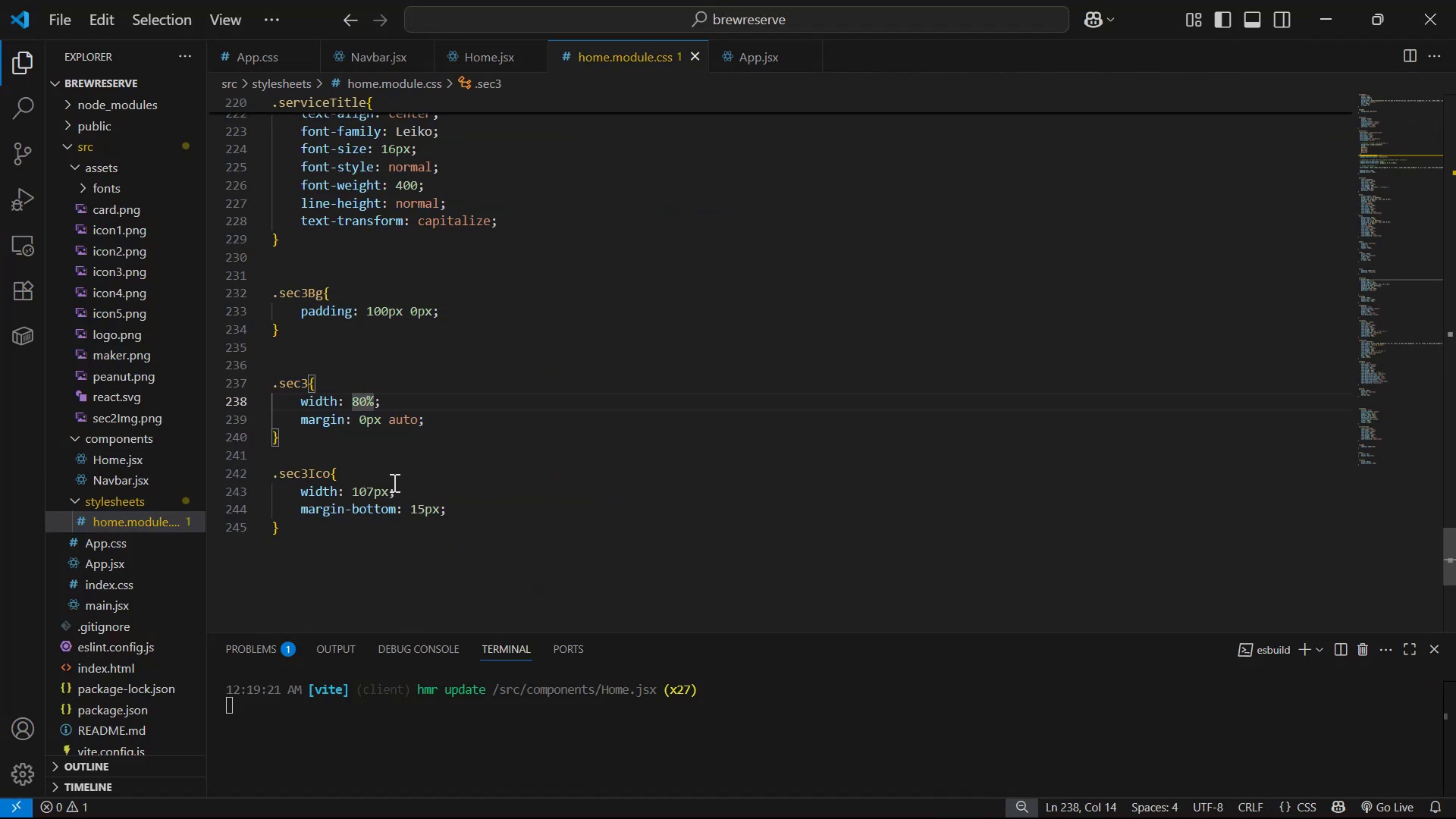 
key(ArrowLeft)
 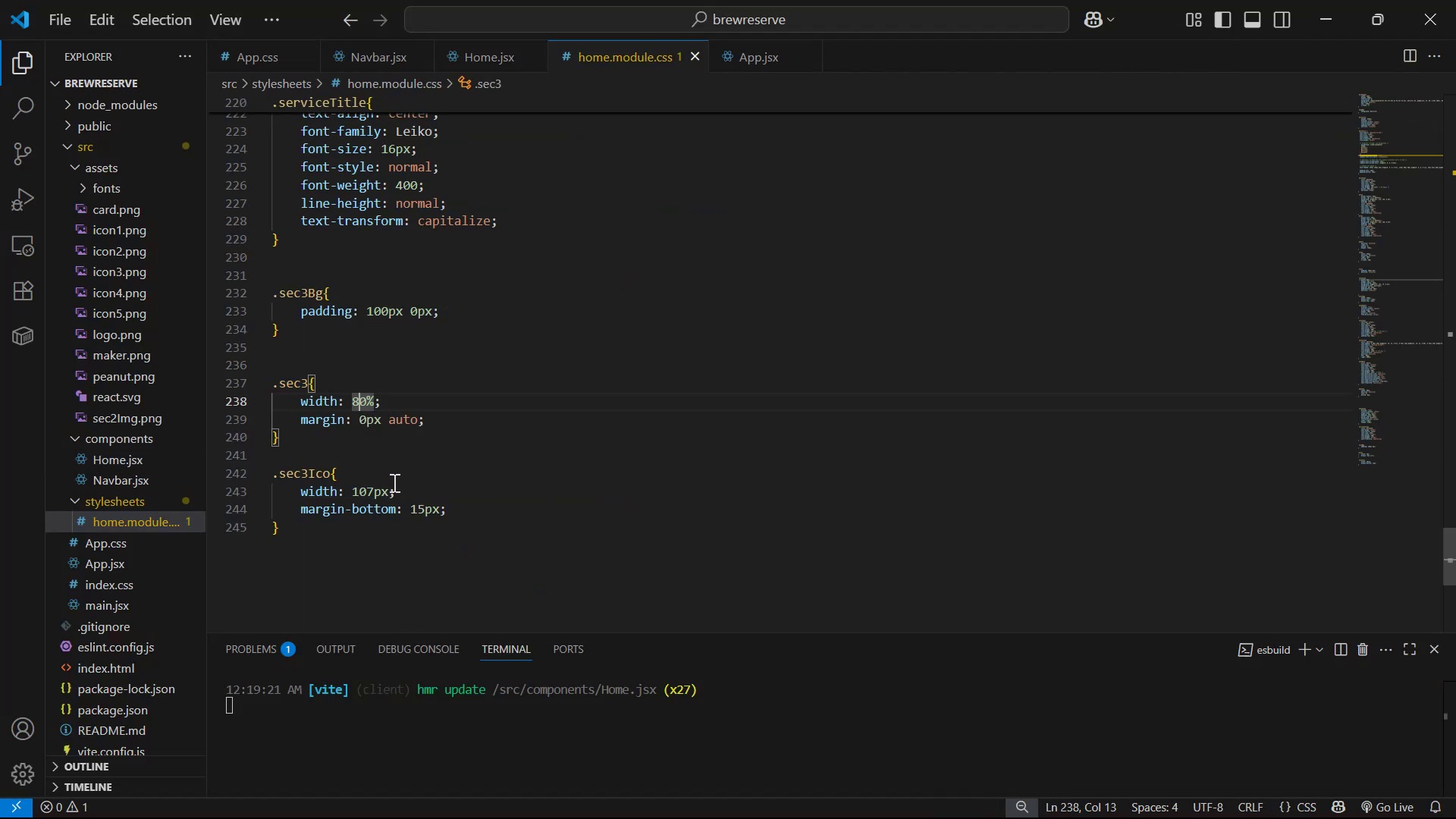 
key(Backspace)
 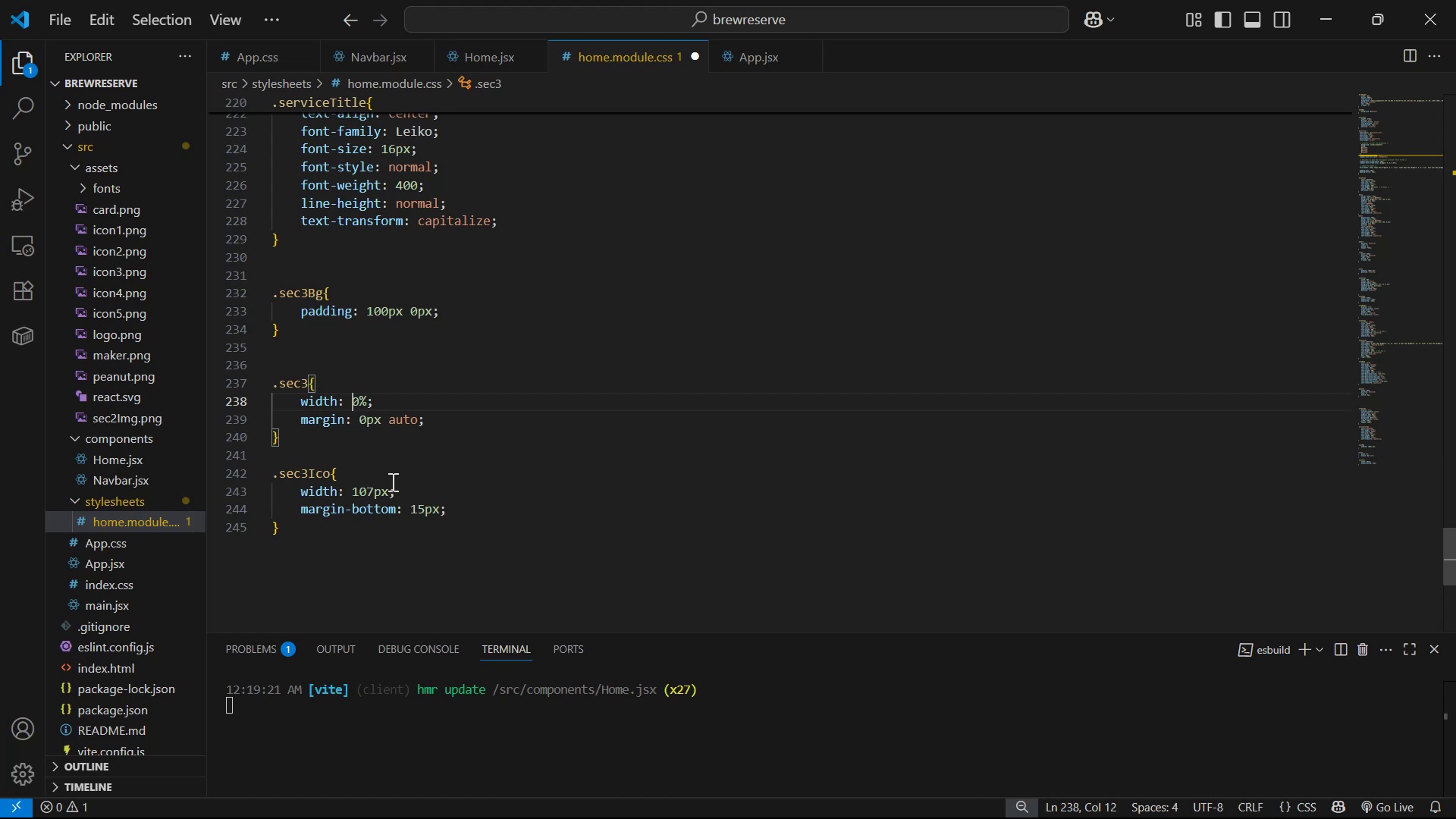 
key(6)
 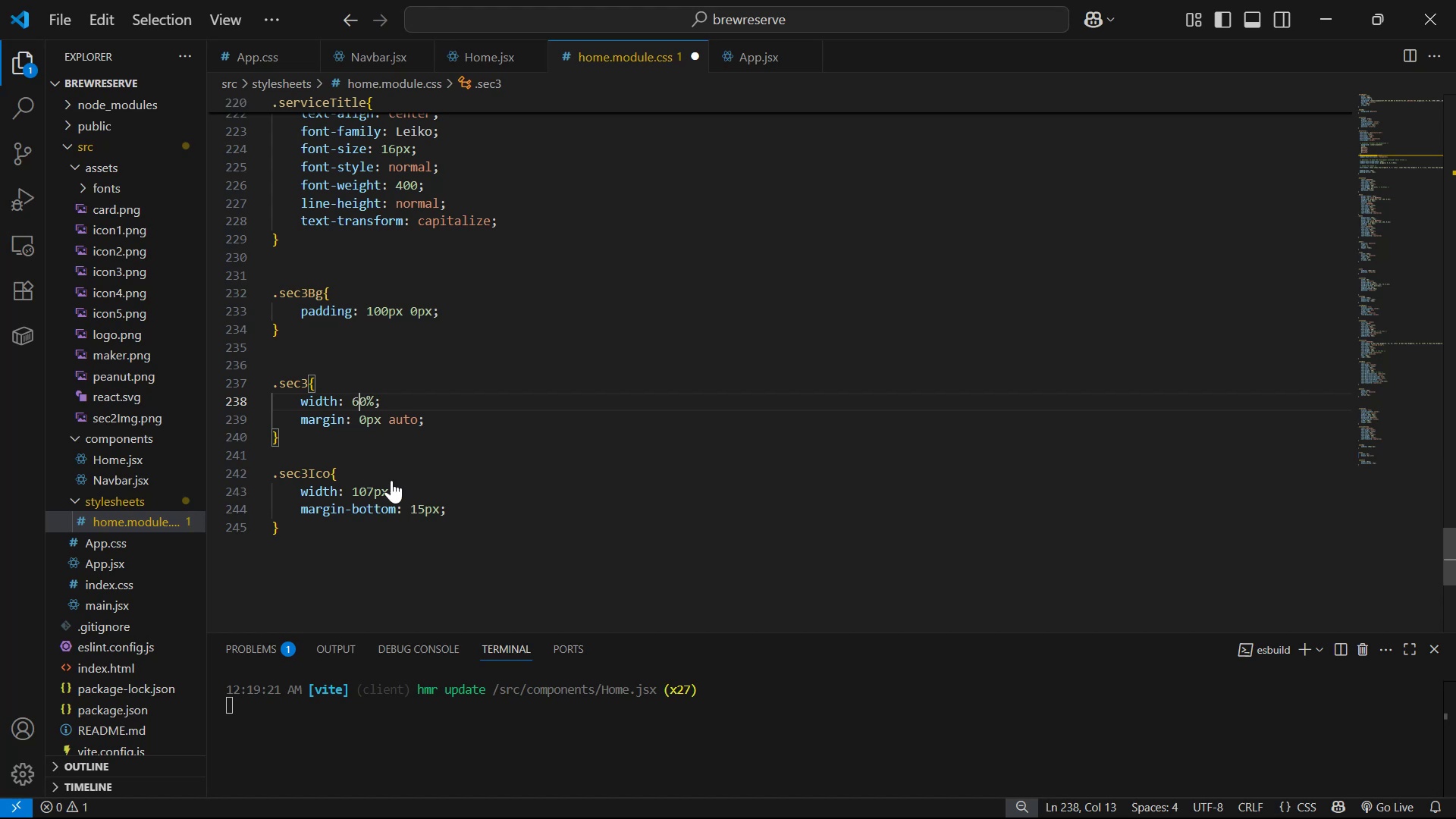 
key(Control+ControlLeft)
 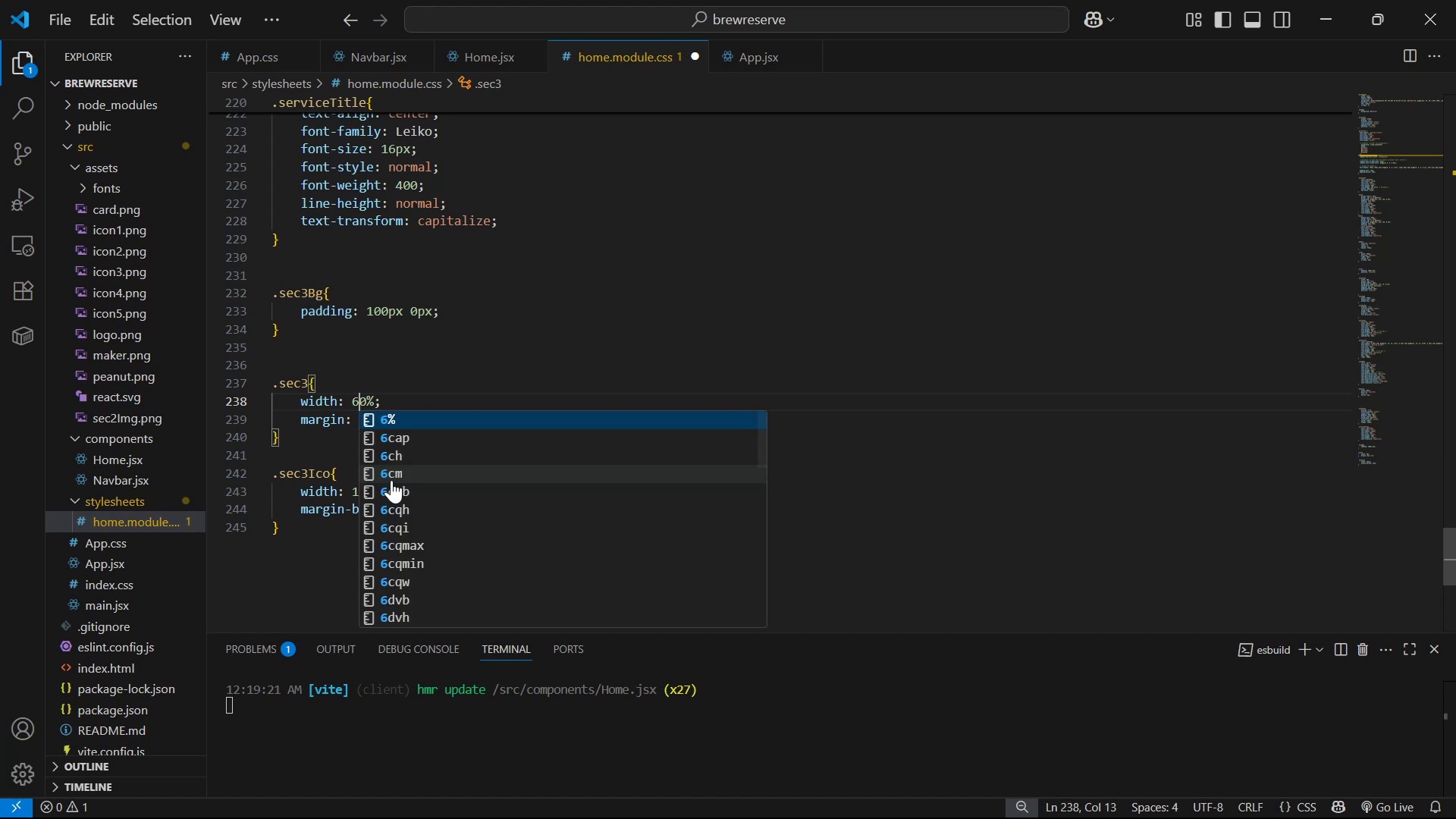 
key(Control+S)
 